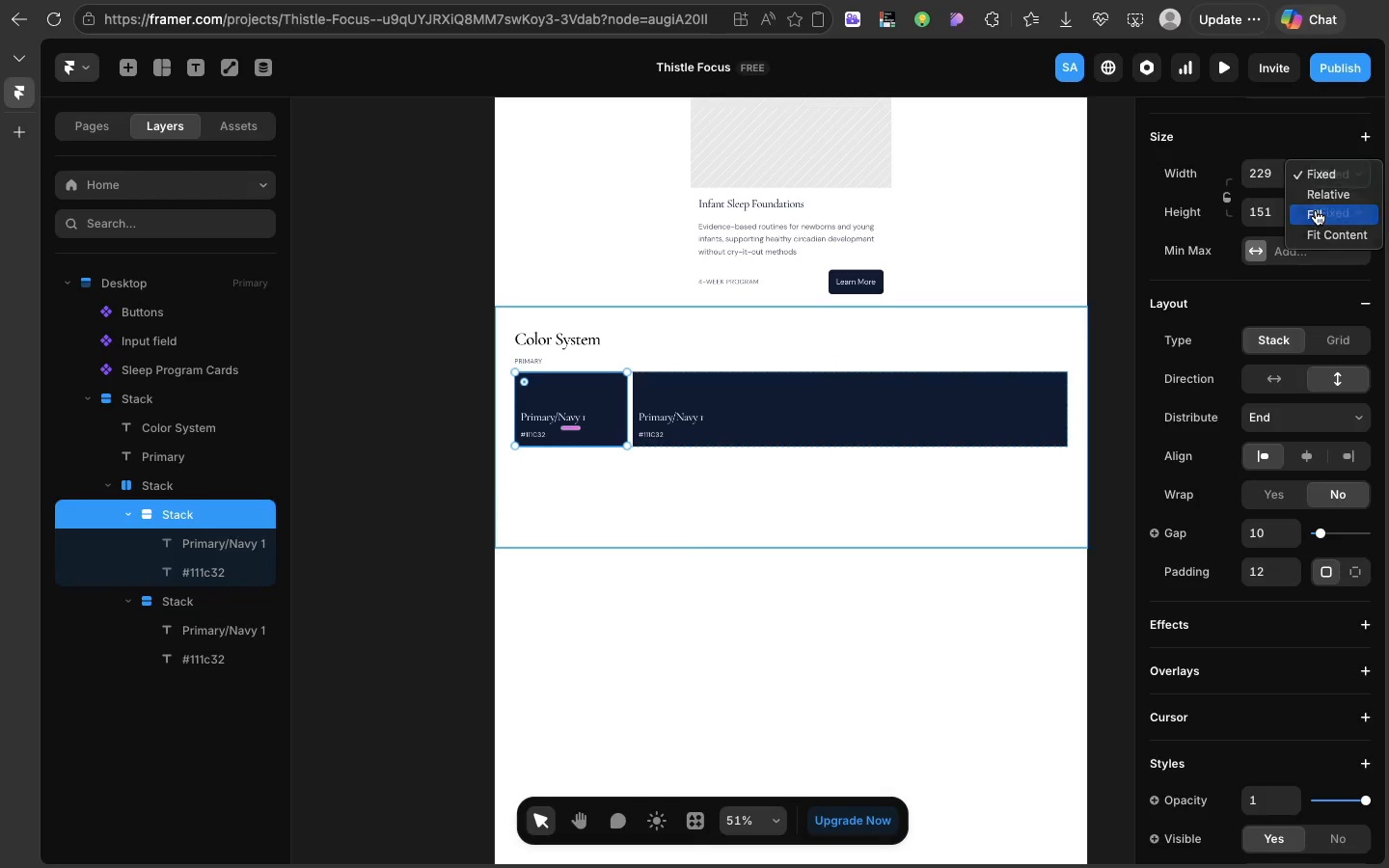 
left_click([1316, 210])
 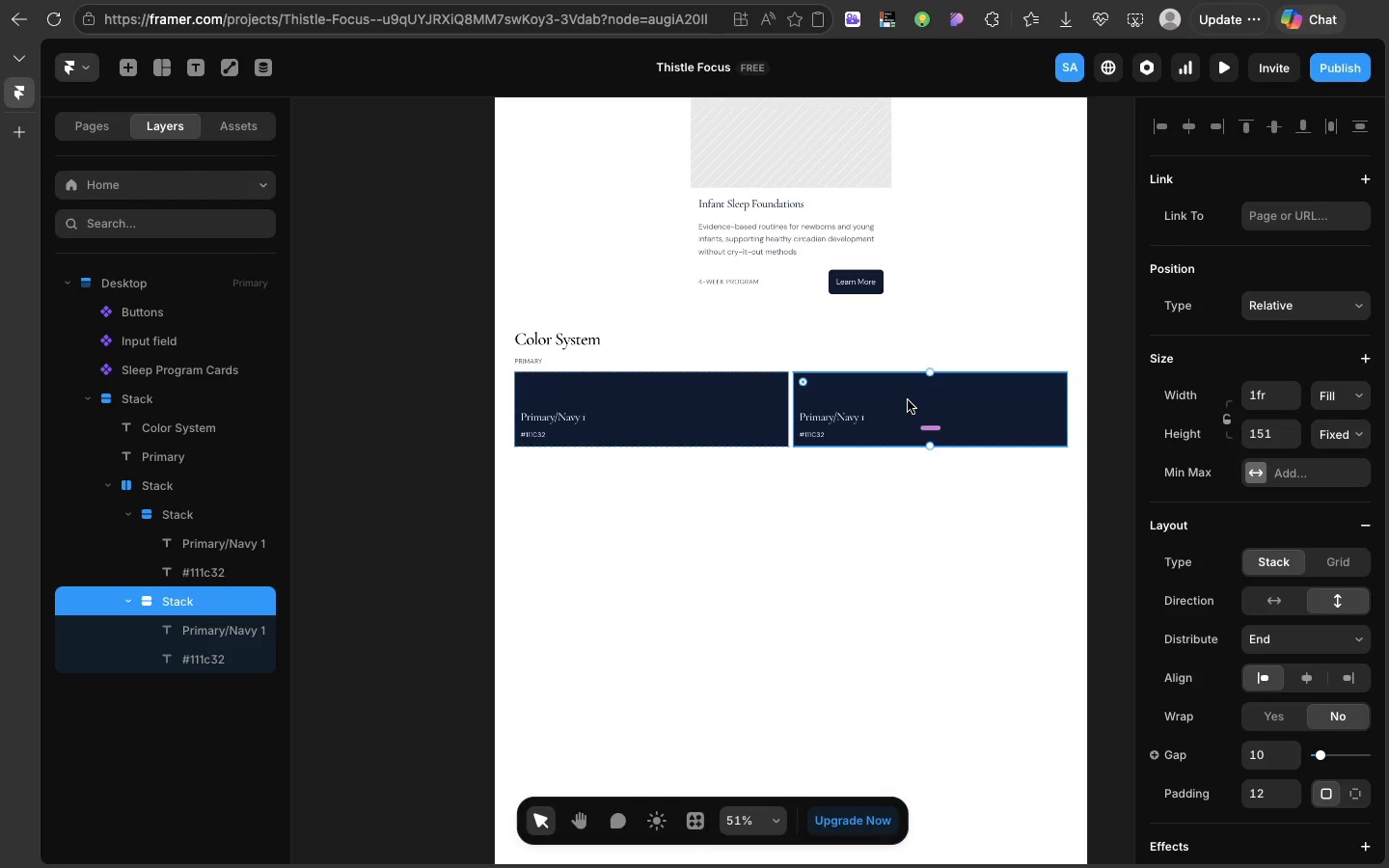 
left_click([908, 400])
 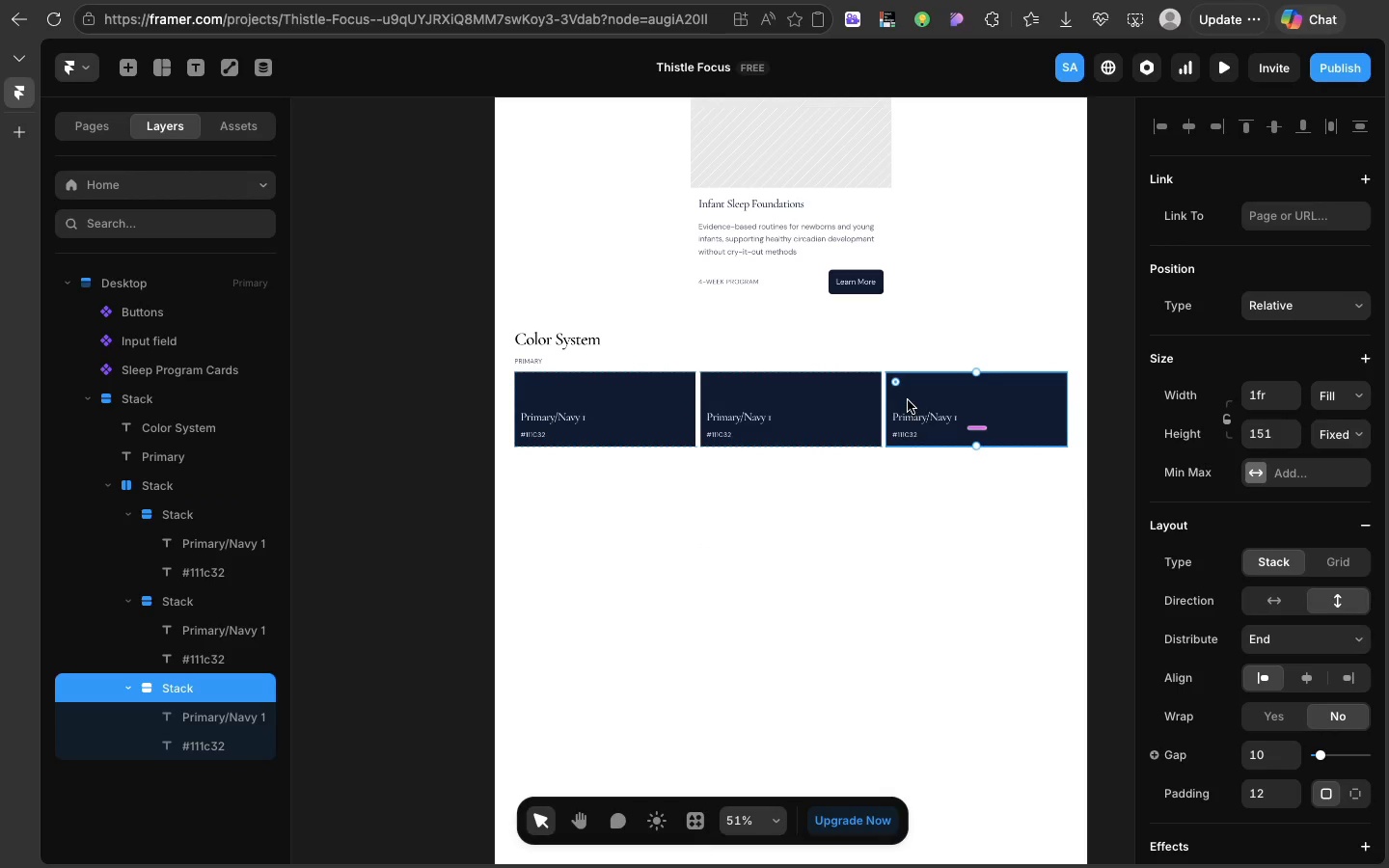 
scroll: coordinate [908, 400], scroll_direction: down, amount: 25.0
 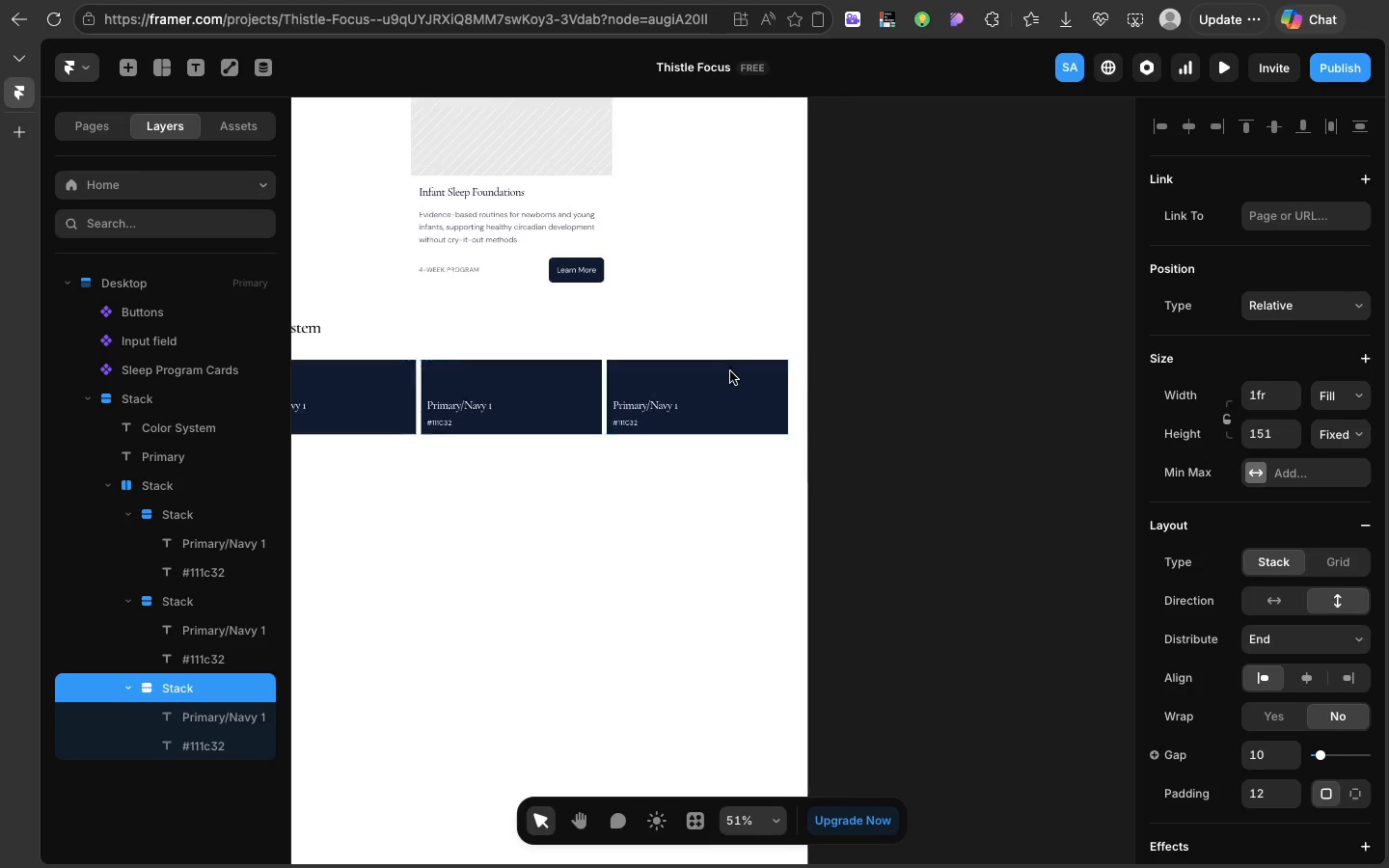 
key(Meta+CommandLeft)
 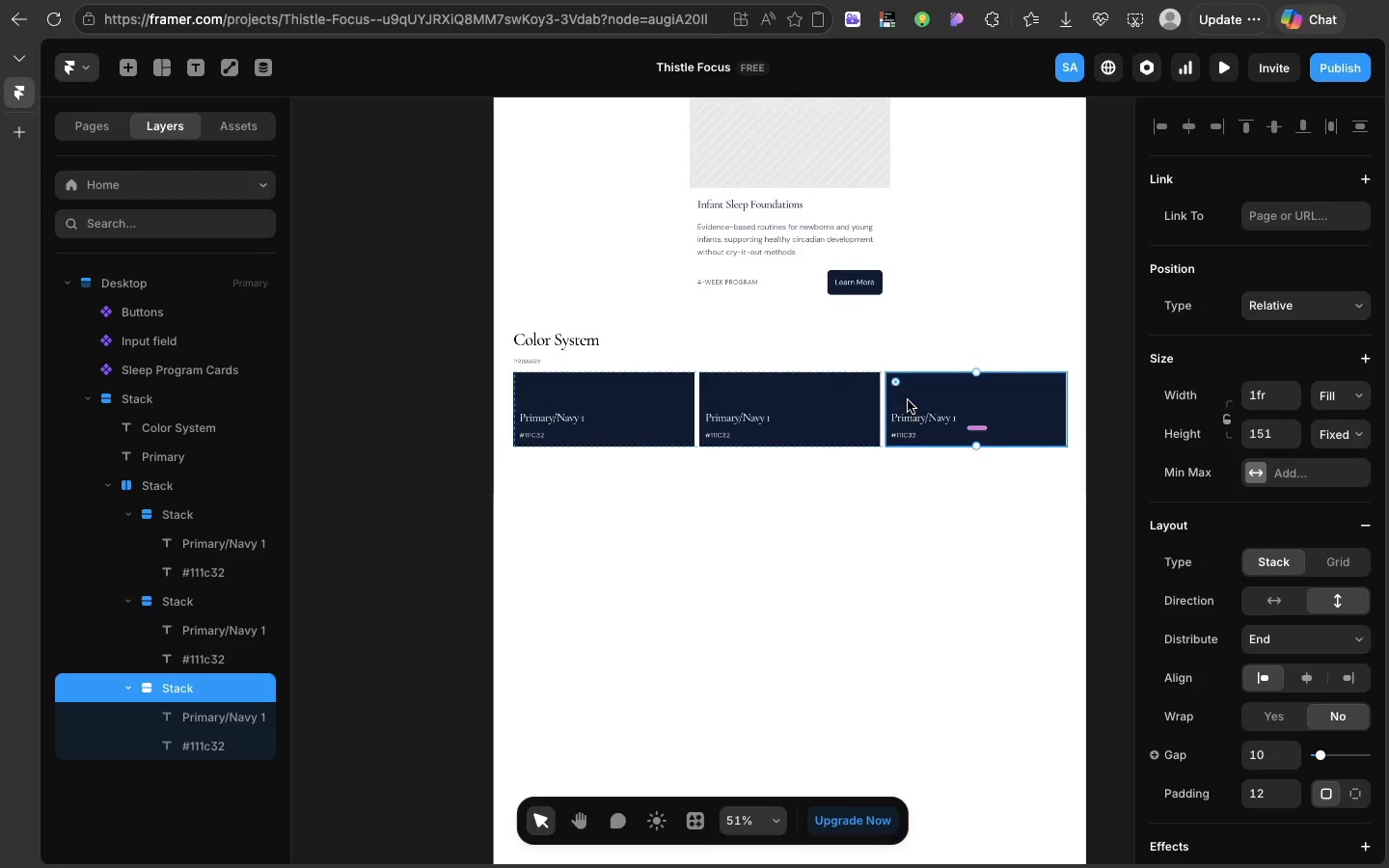 
key(Meta+D)
 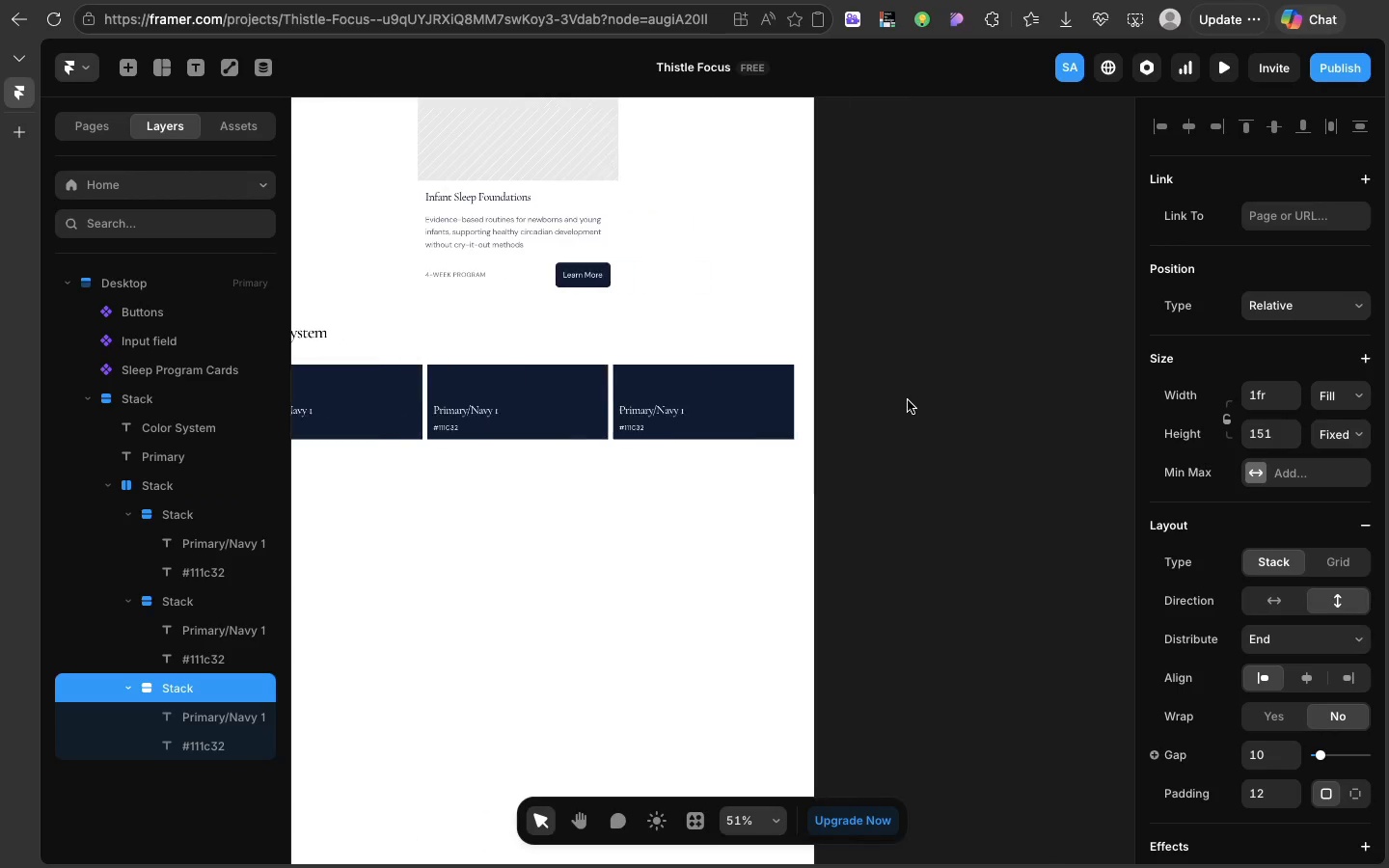 
scroll: coordinate [730, 371], scroll_direction: up, amount: 16.0
 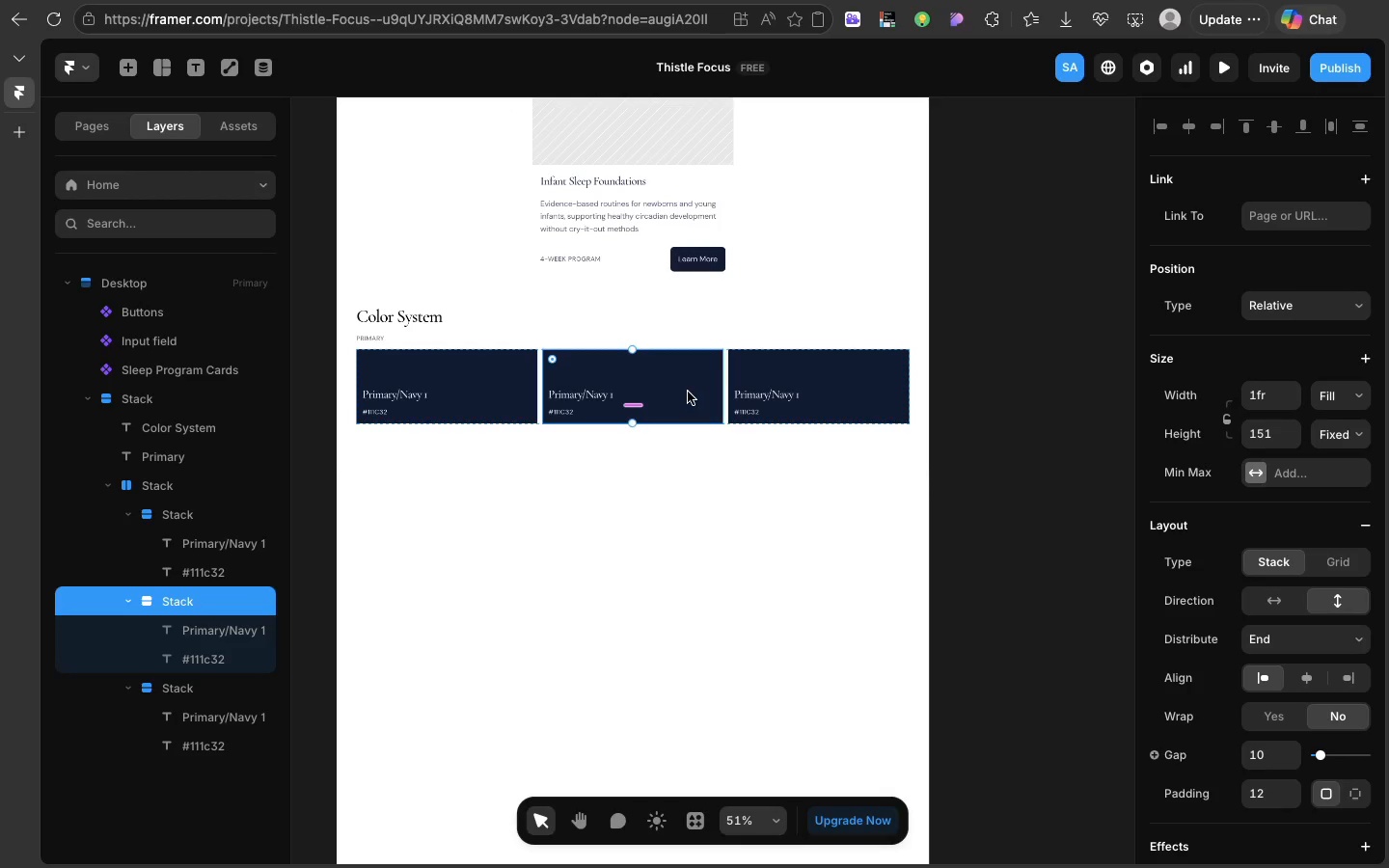 
scroll: coordinate [1213, 738], scroll_direction: down, amount: 33.0
 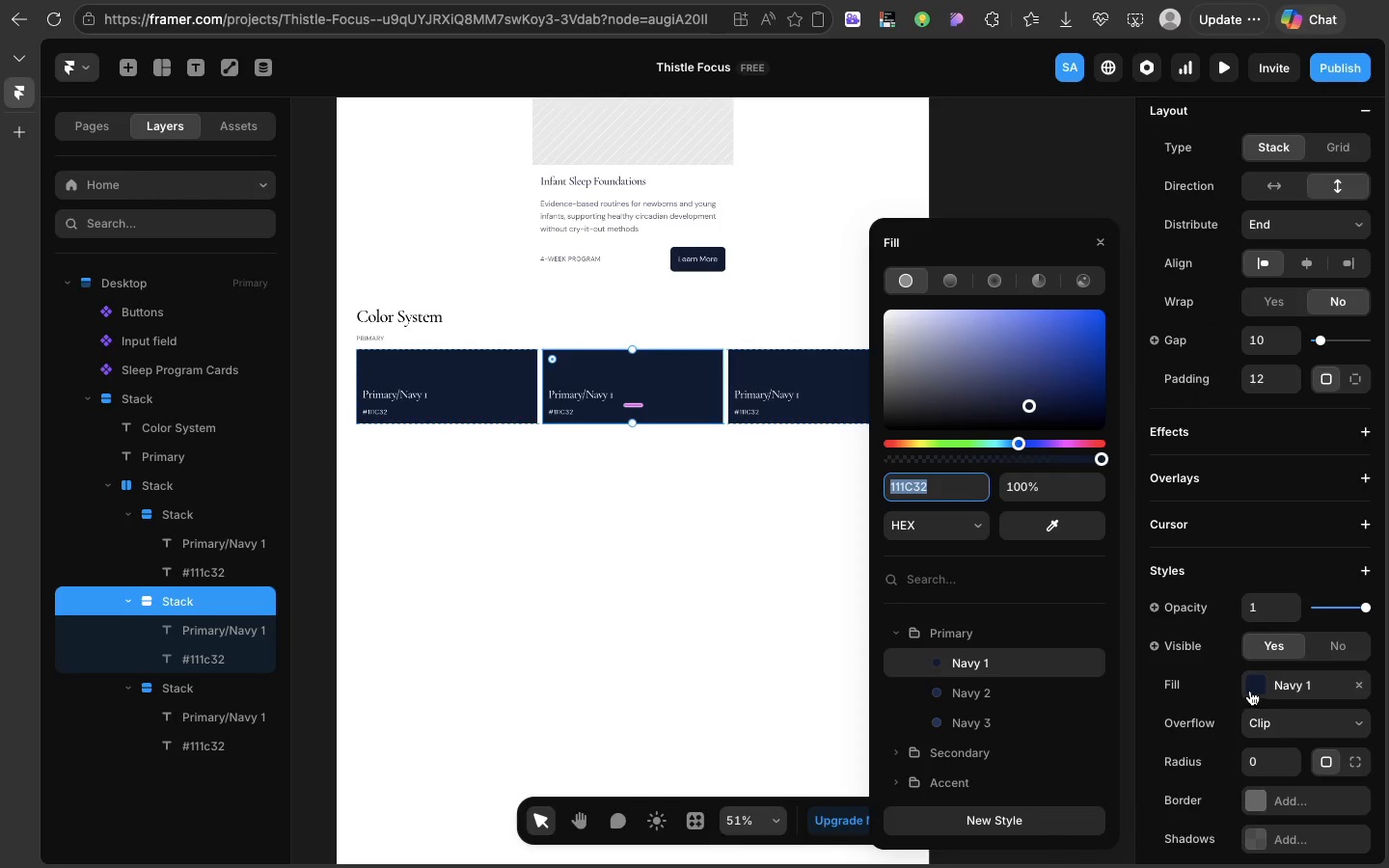 
left_click([683, 393])
 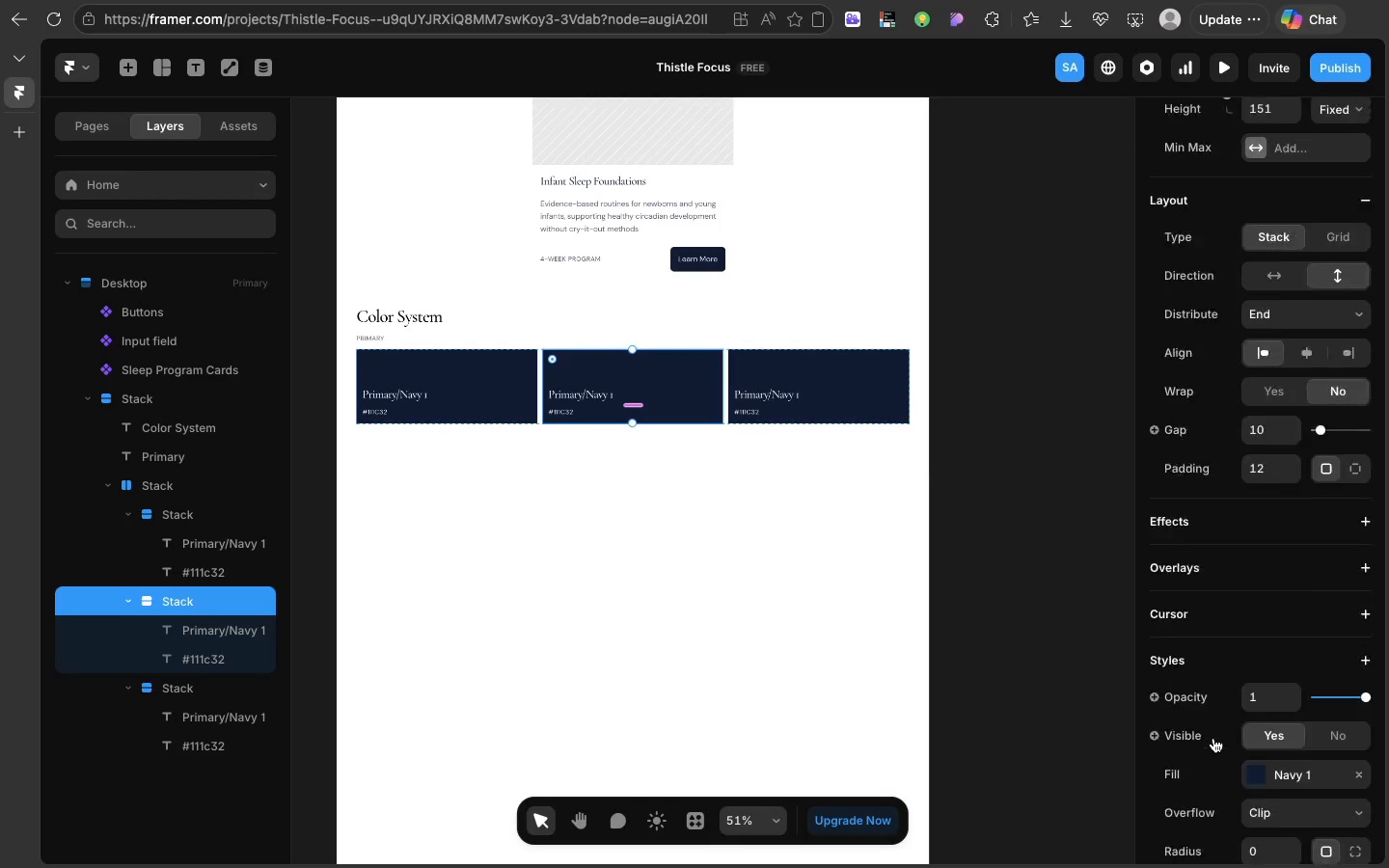 
left_click([1253, 692])
 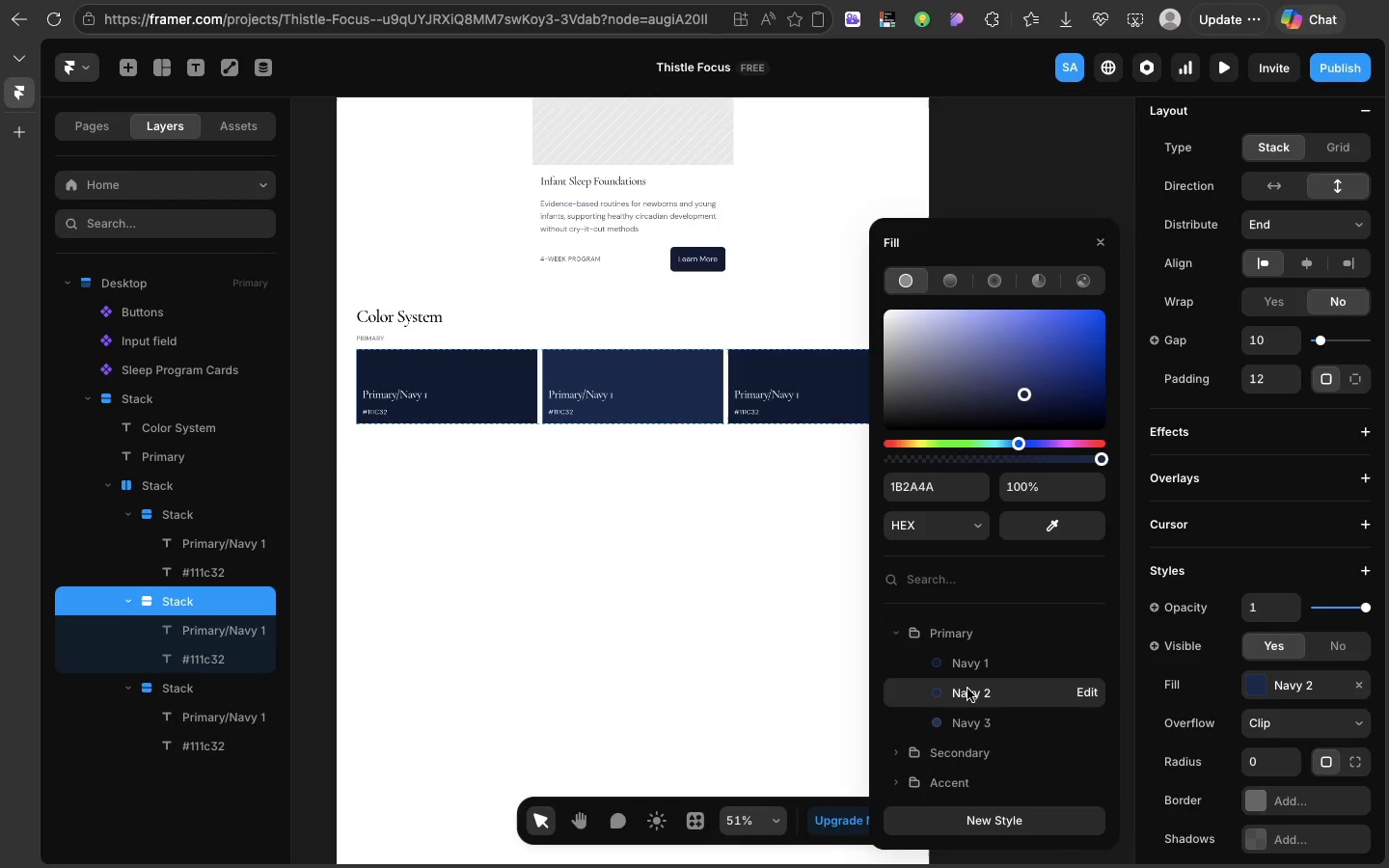 
left_click([967, 689])
 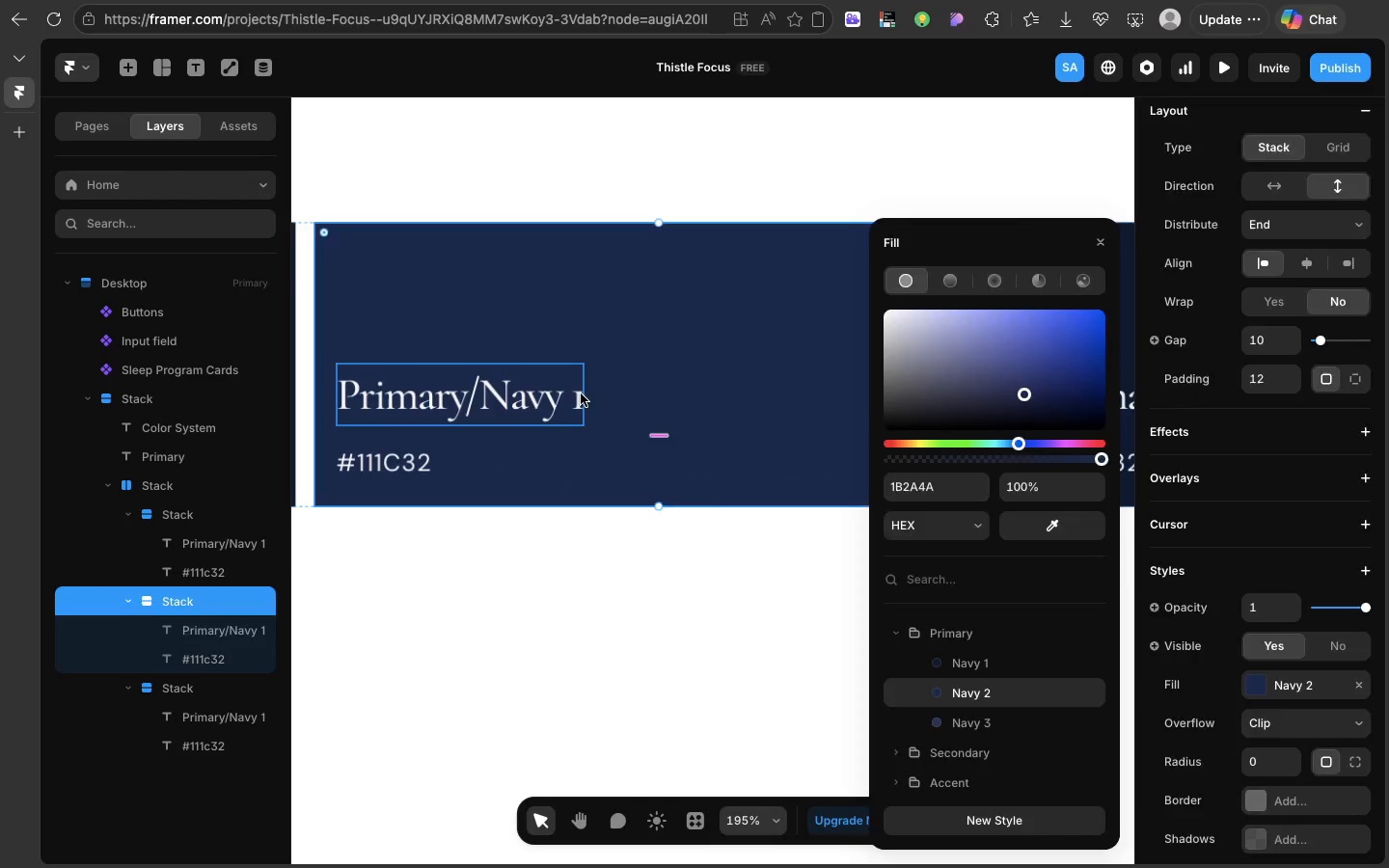 
double_click([581, 393])
 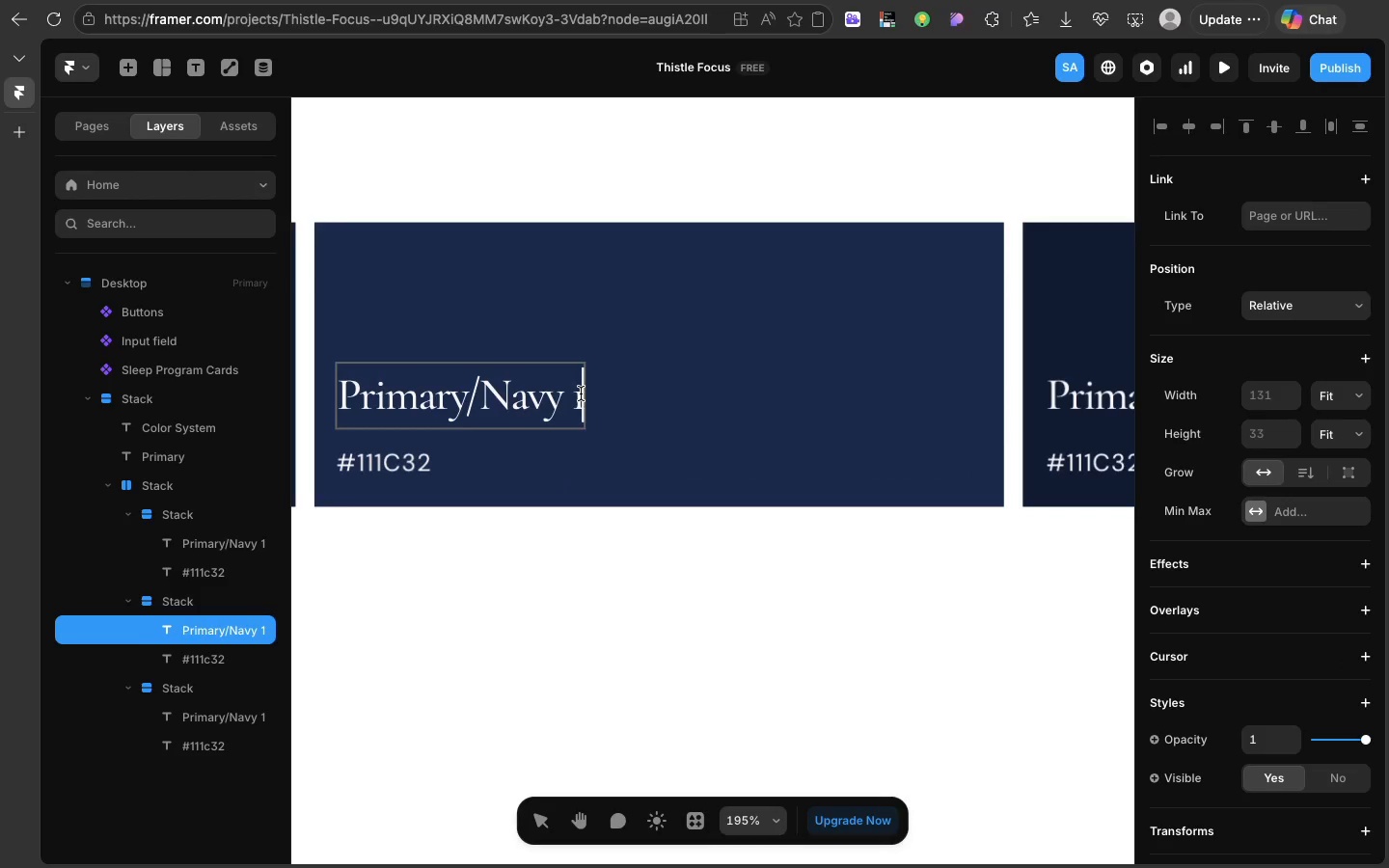 
triple_click([581, 393])
 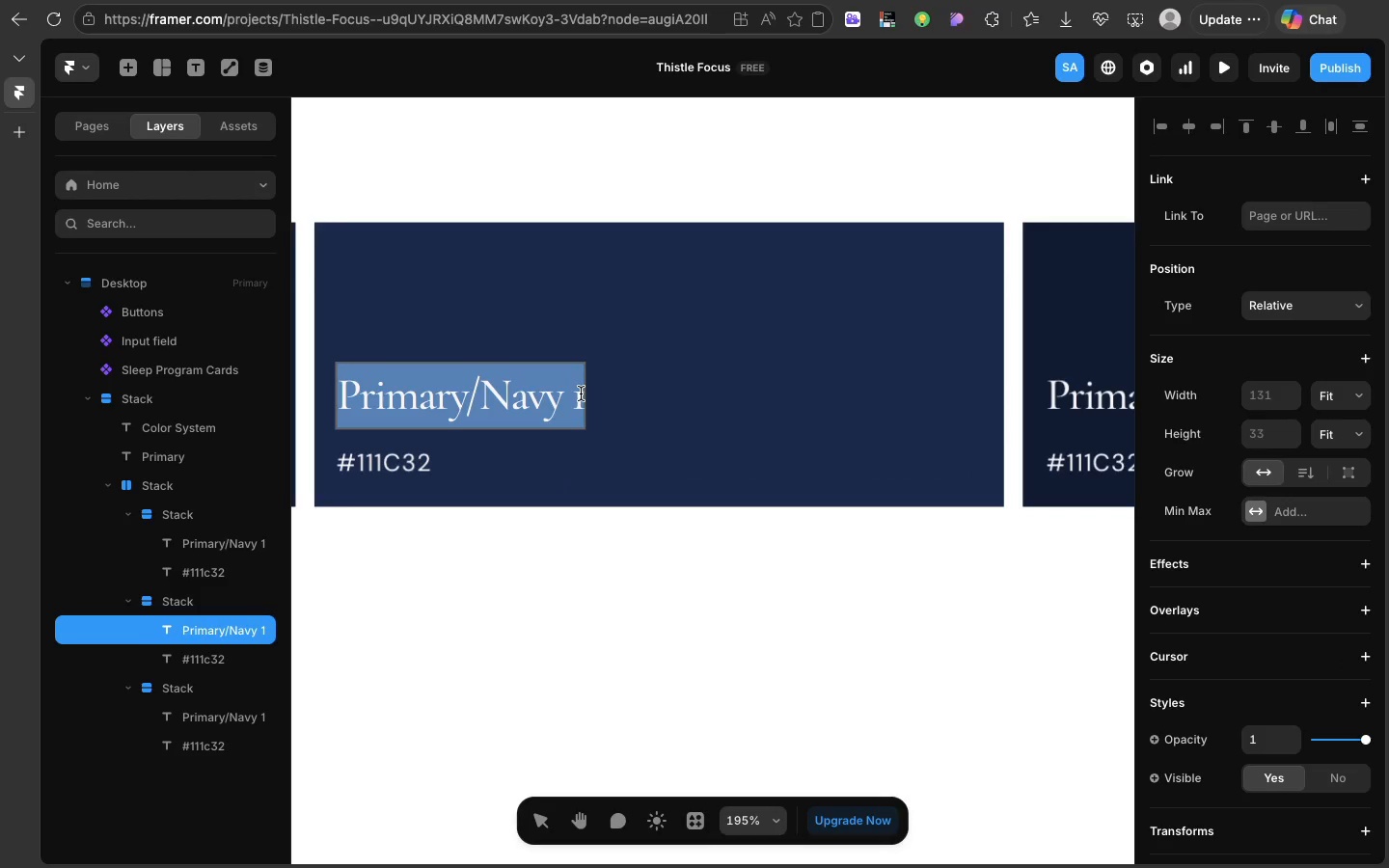 
double_click([581, 393])
 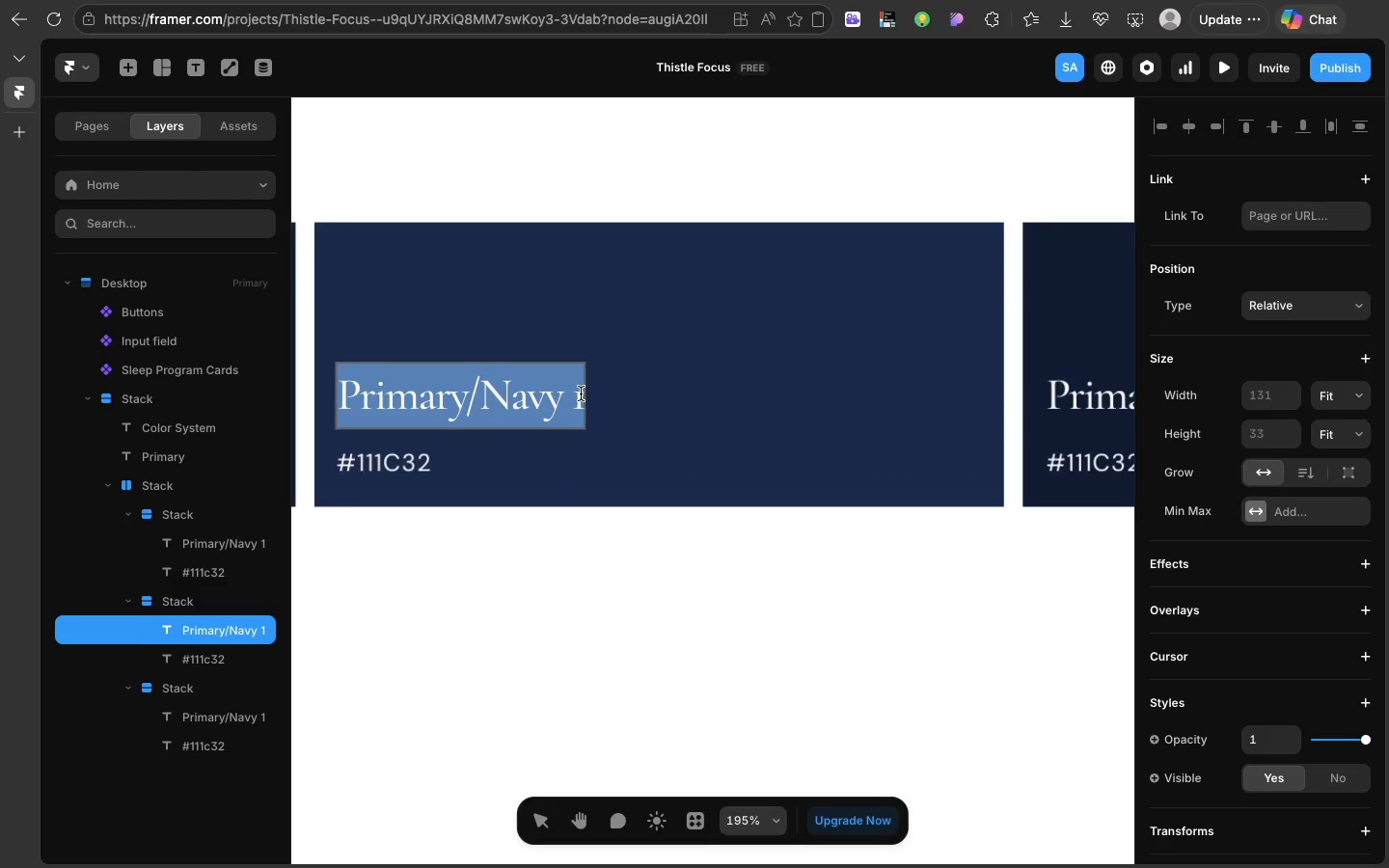 
triple_click([581, 393])
 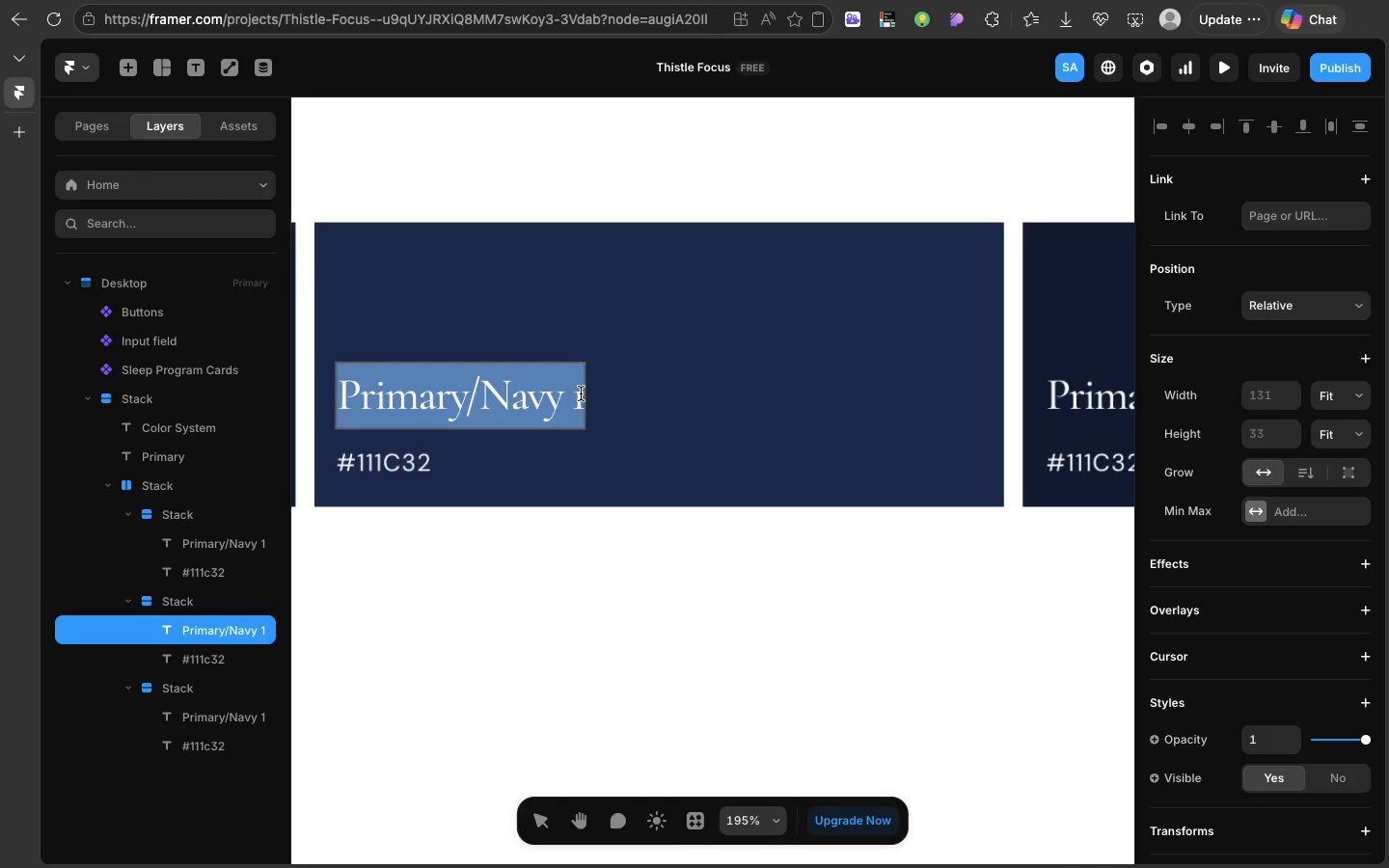 
triple_click([581, 393])
 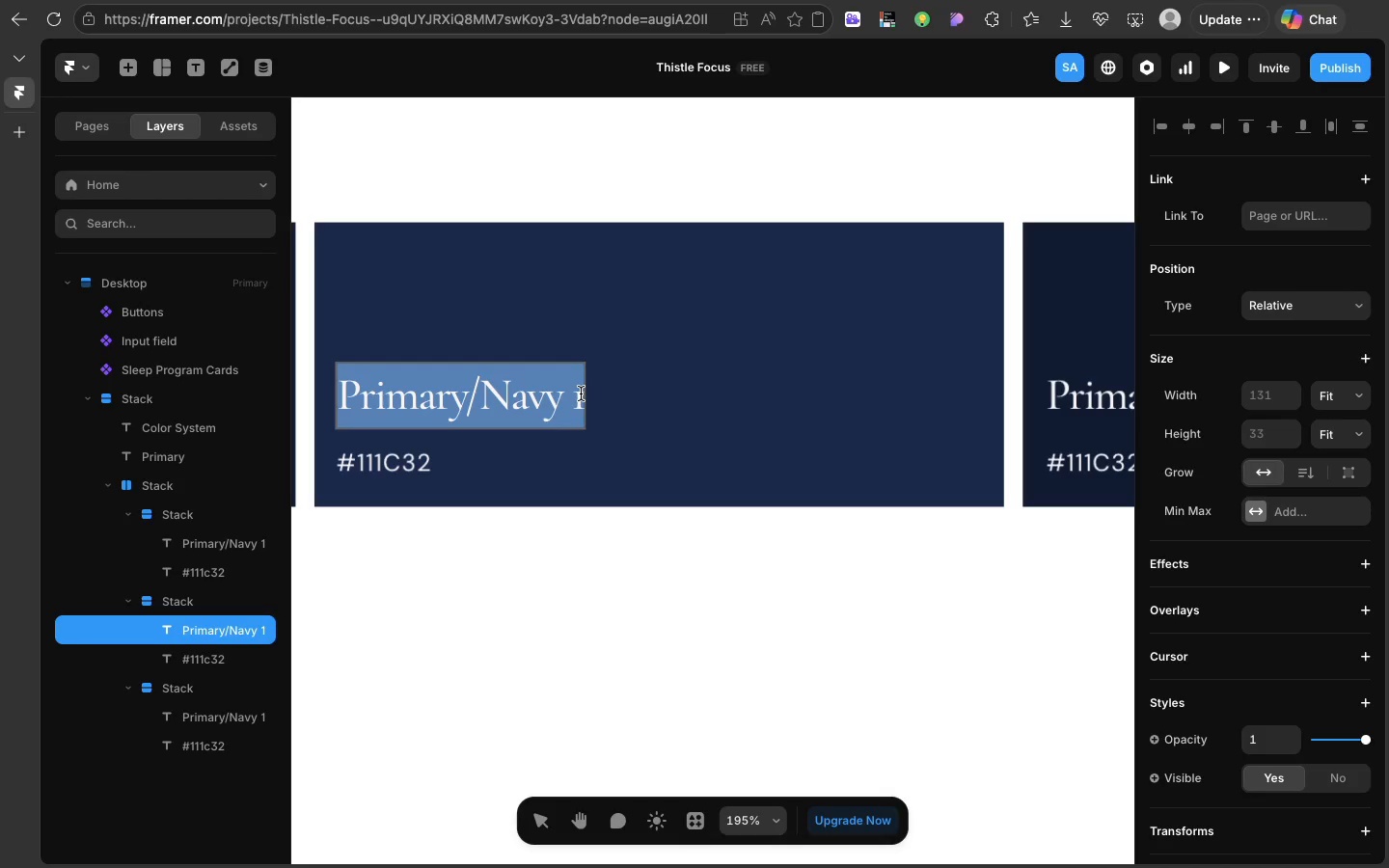 
triple_click([581, 393])
 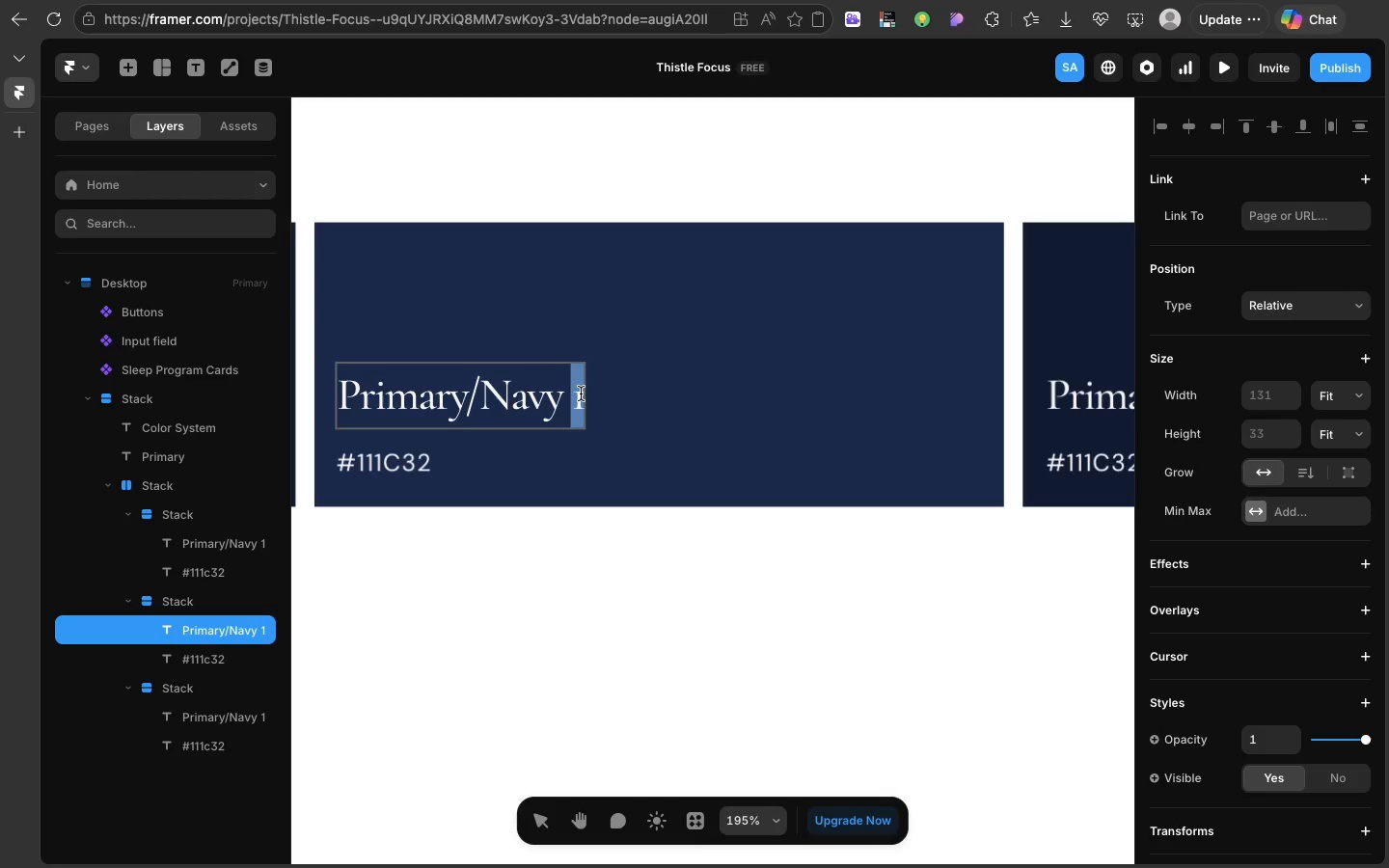 
double_click([581, 393])
 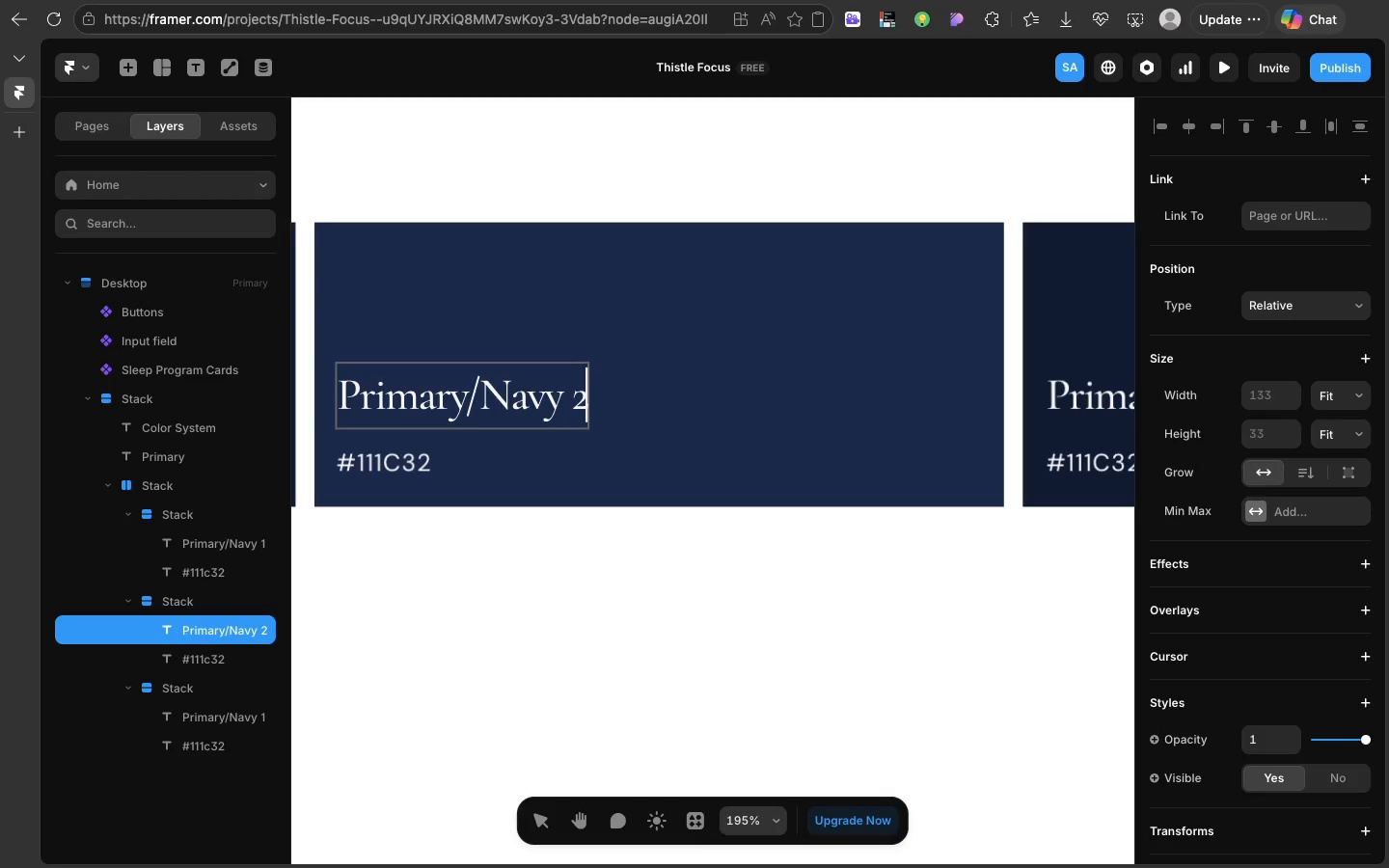 
key(2)
 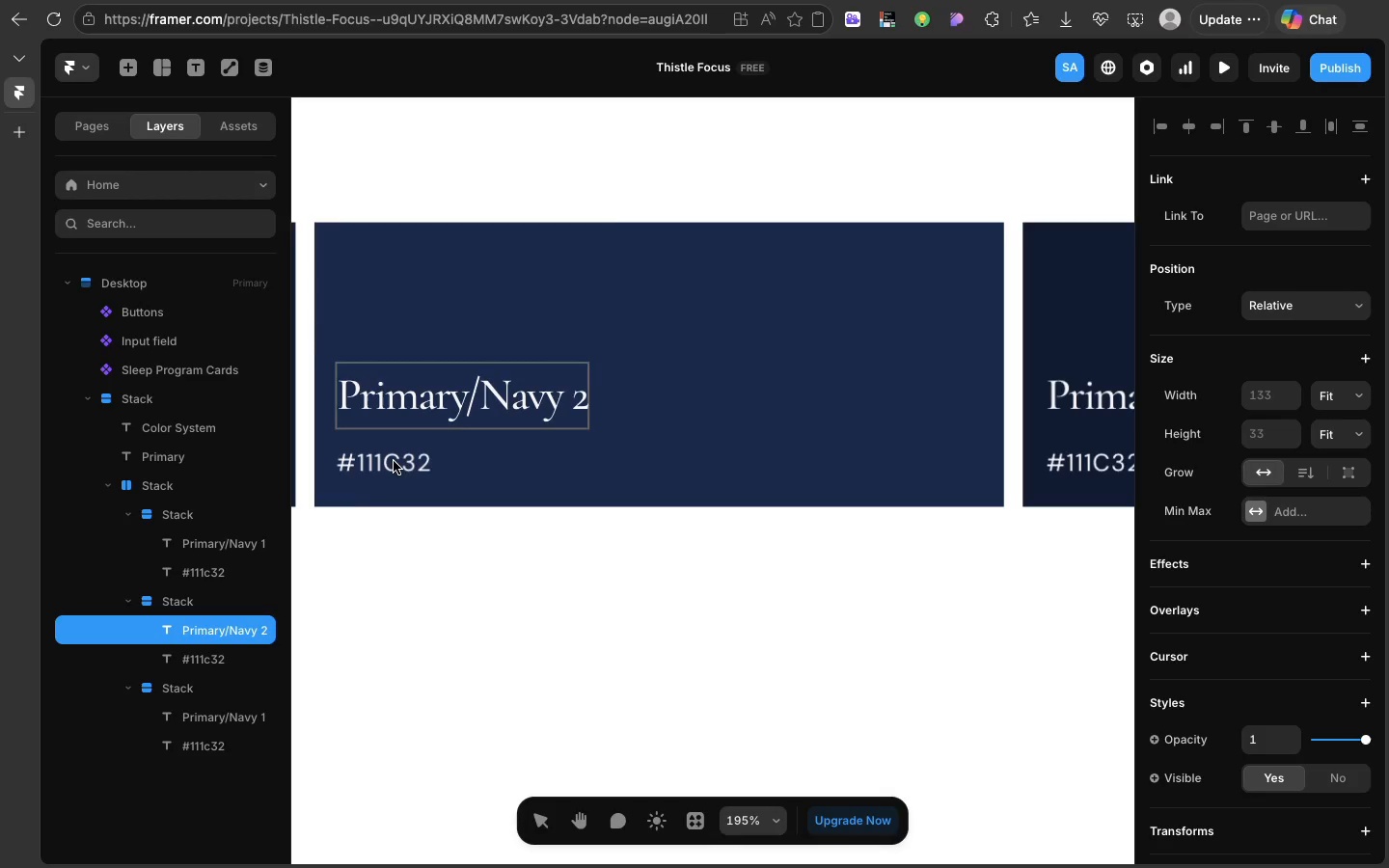 
double_click([394, 461])
 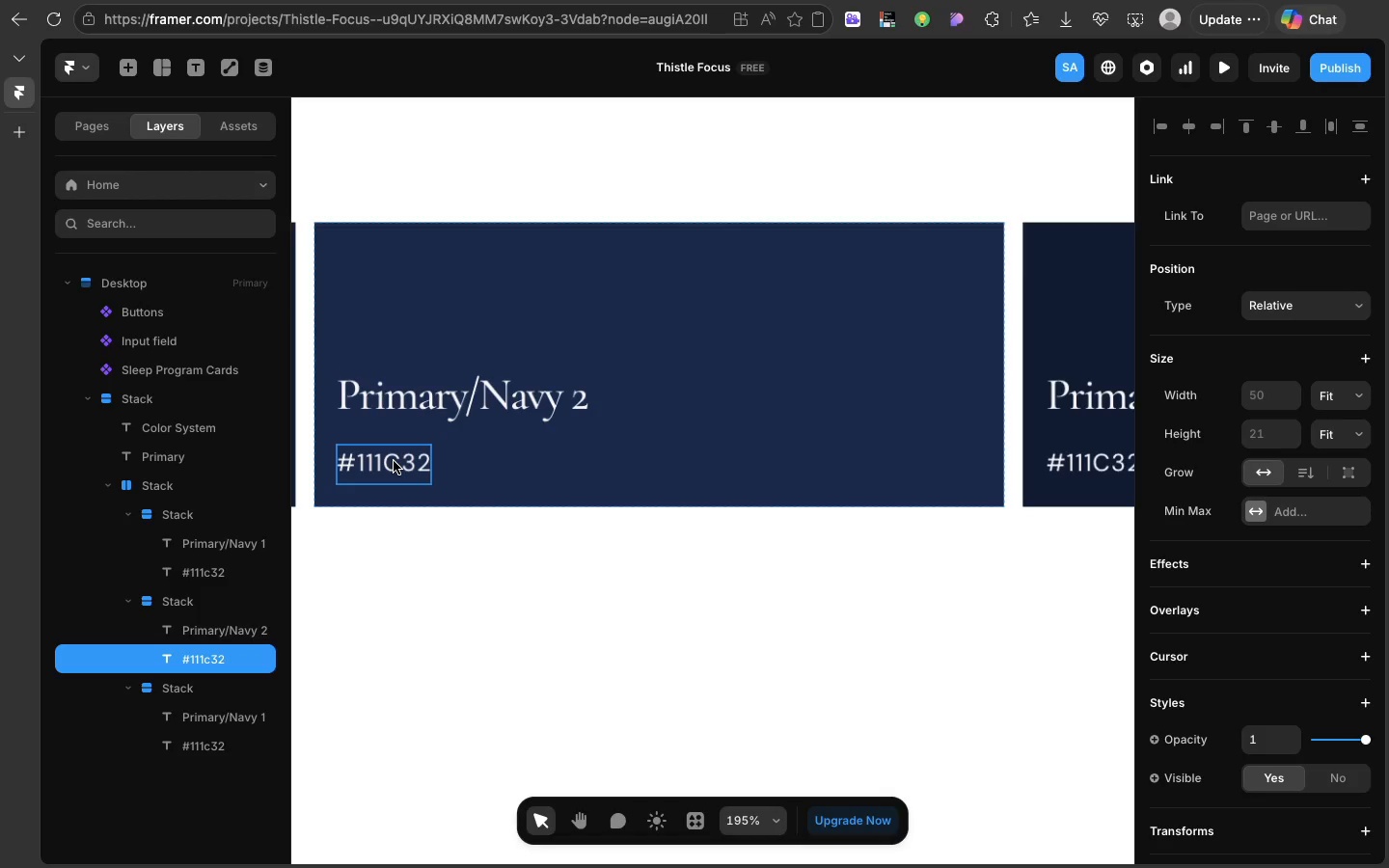 
triple_click([394, 461])
 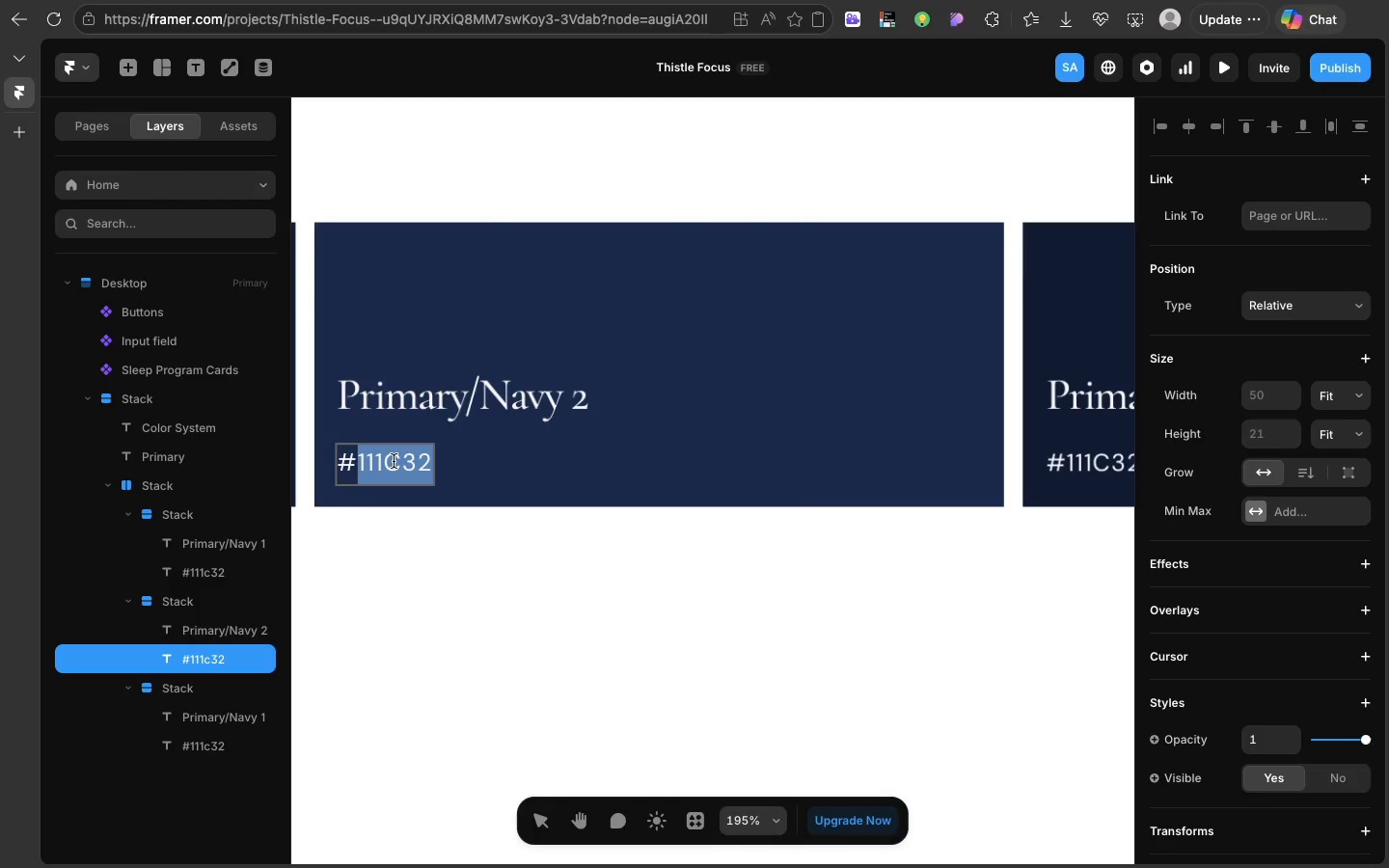 
double_click([394, 461])
 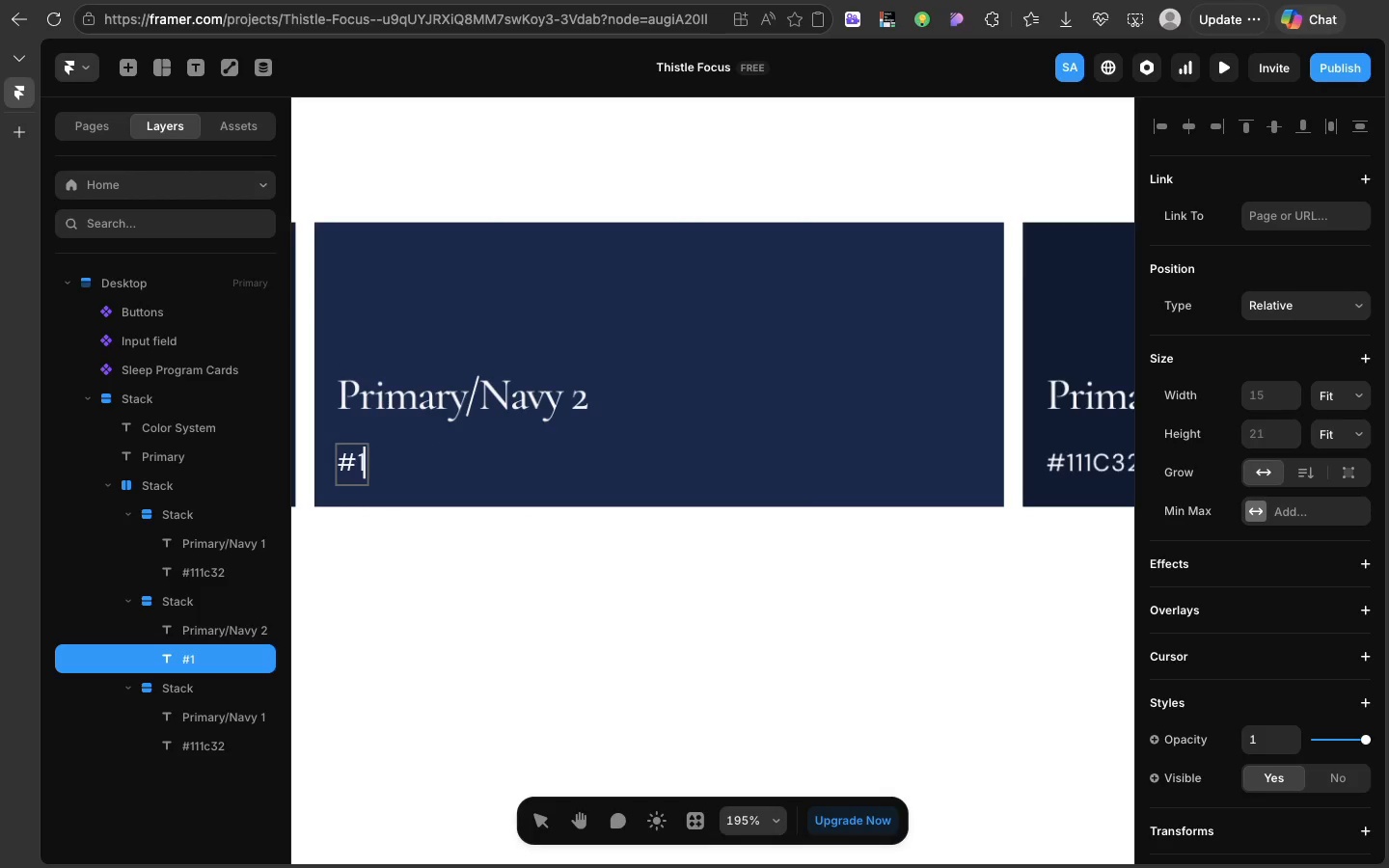 
type(1B2)
 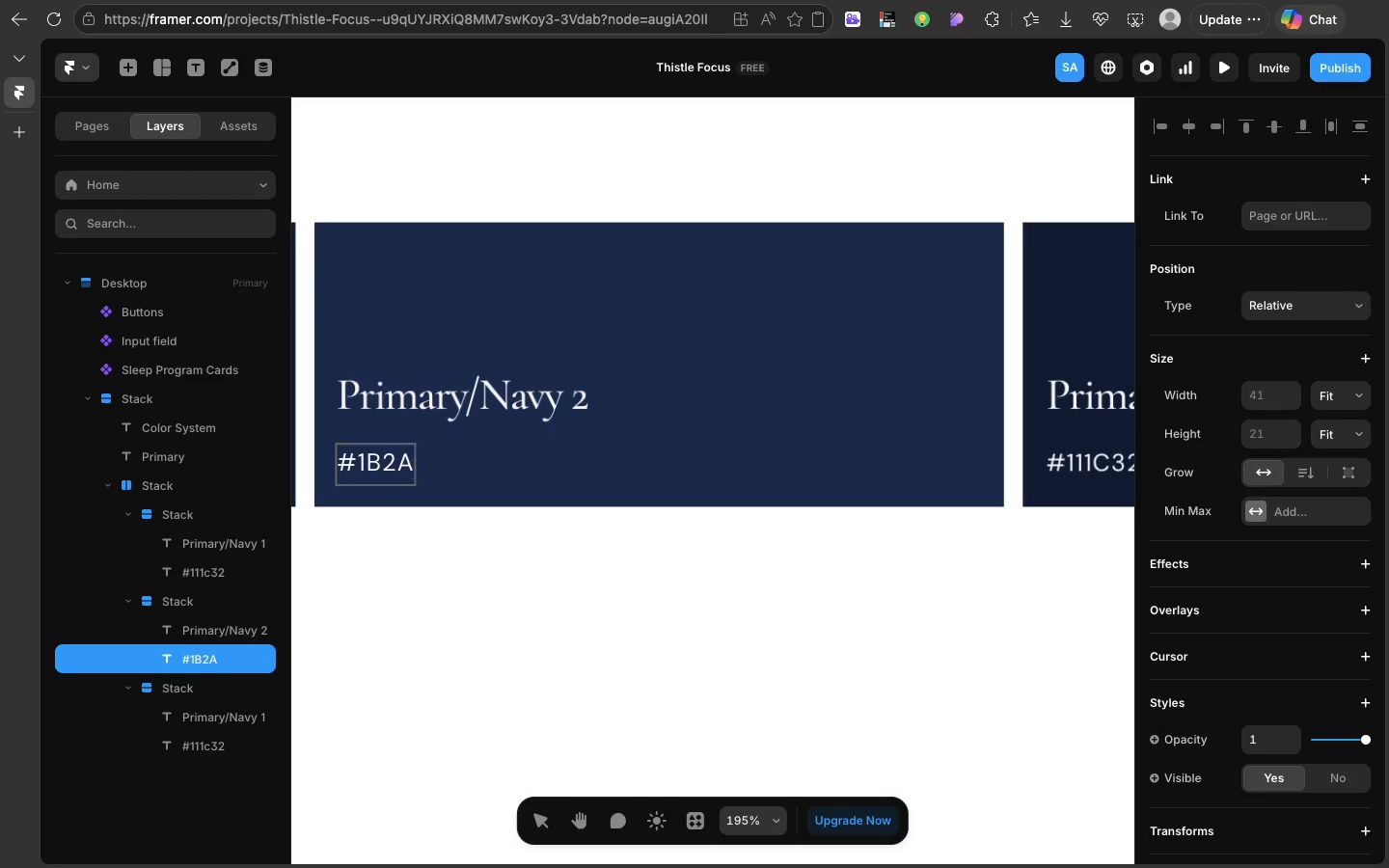 
type(A4A)
 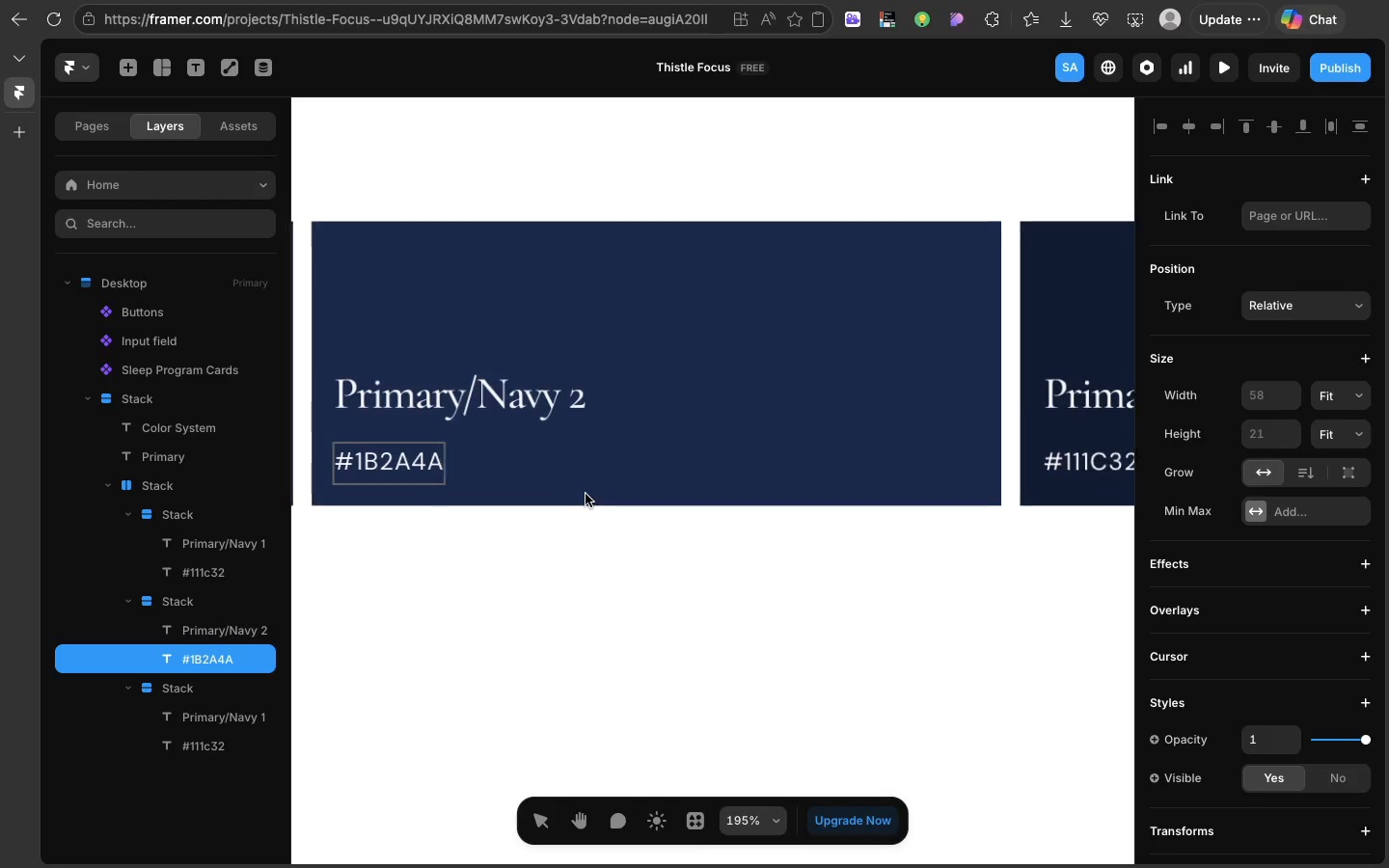 
scroll: coordinate [1020, 393], scroll_direction: down, amount: 31.0
 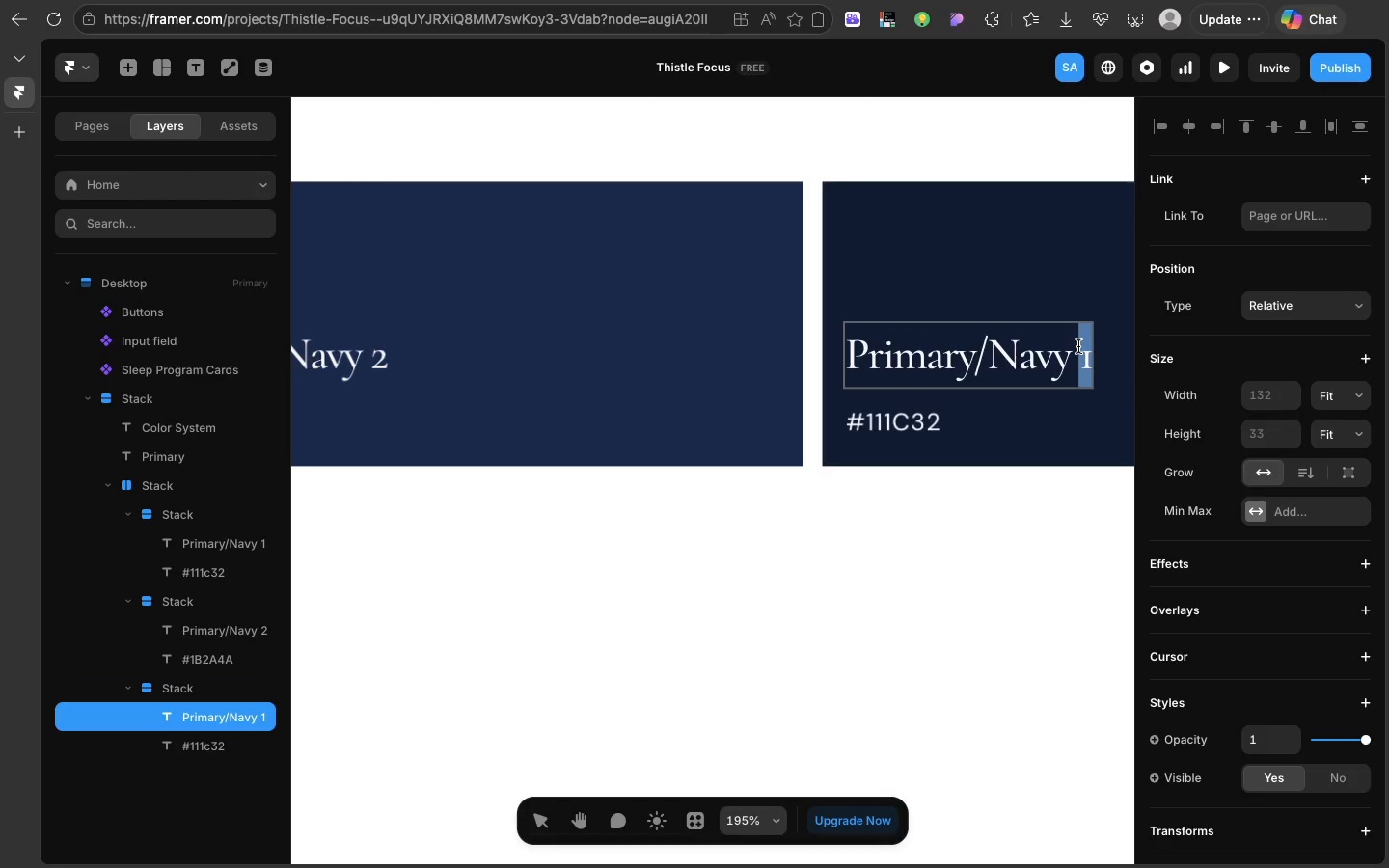 
double_click([1078, 346])
 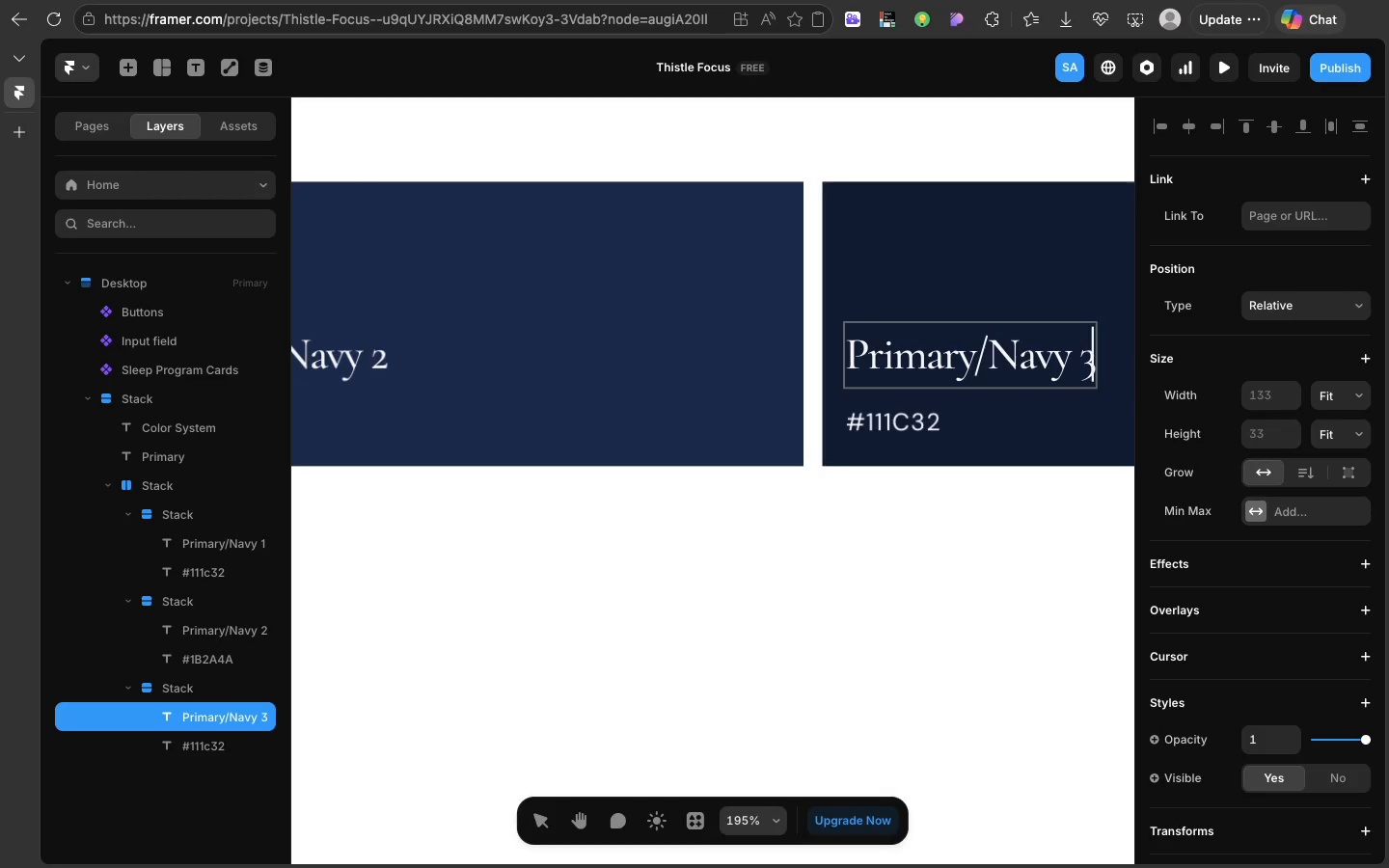 
key(3)
 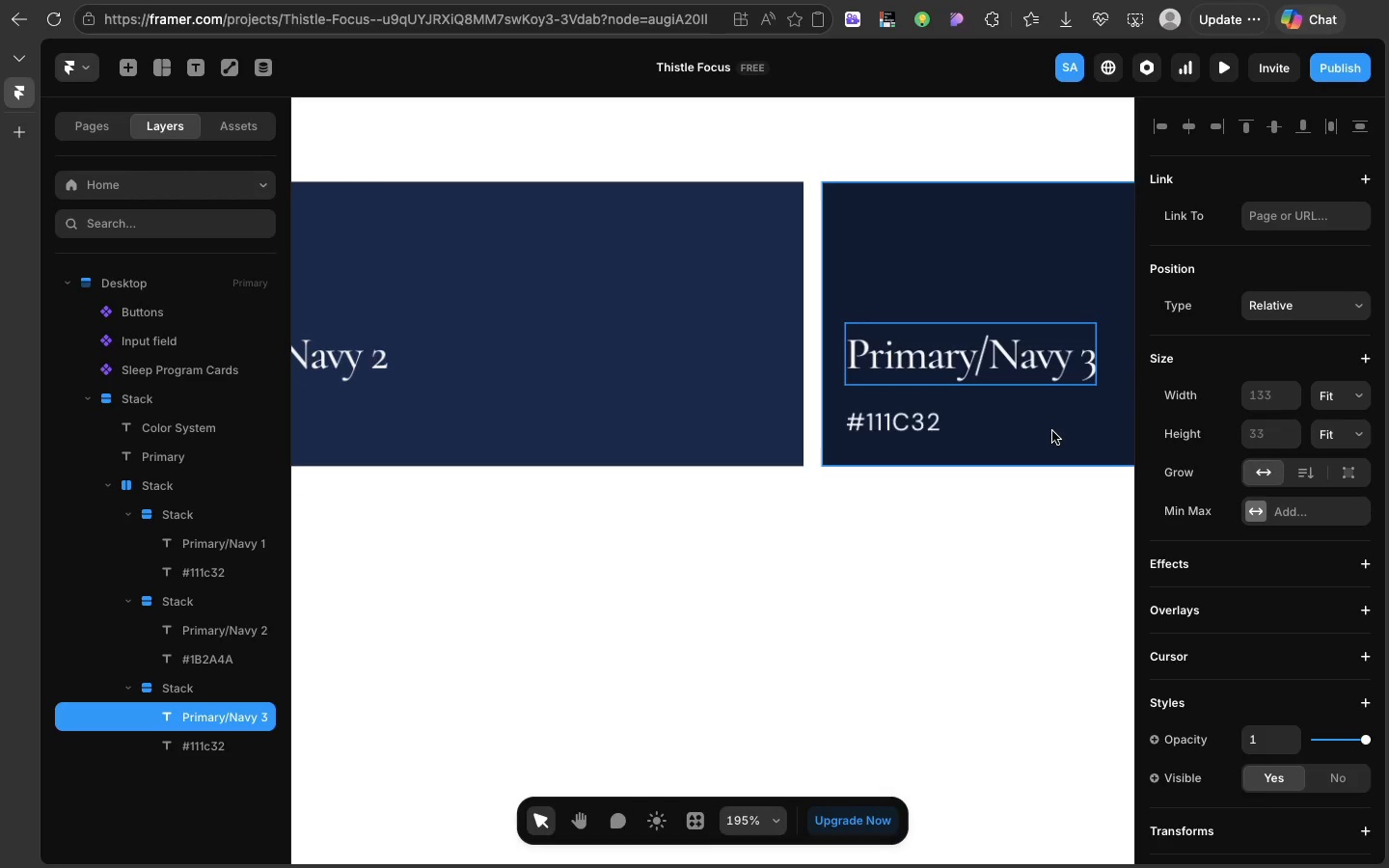 
left_click([1052, 431])
 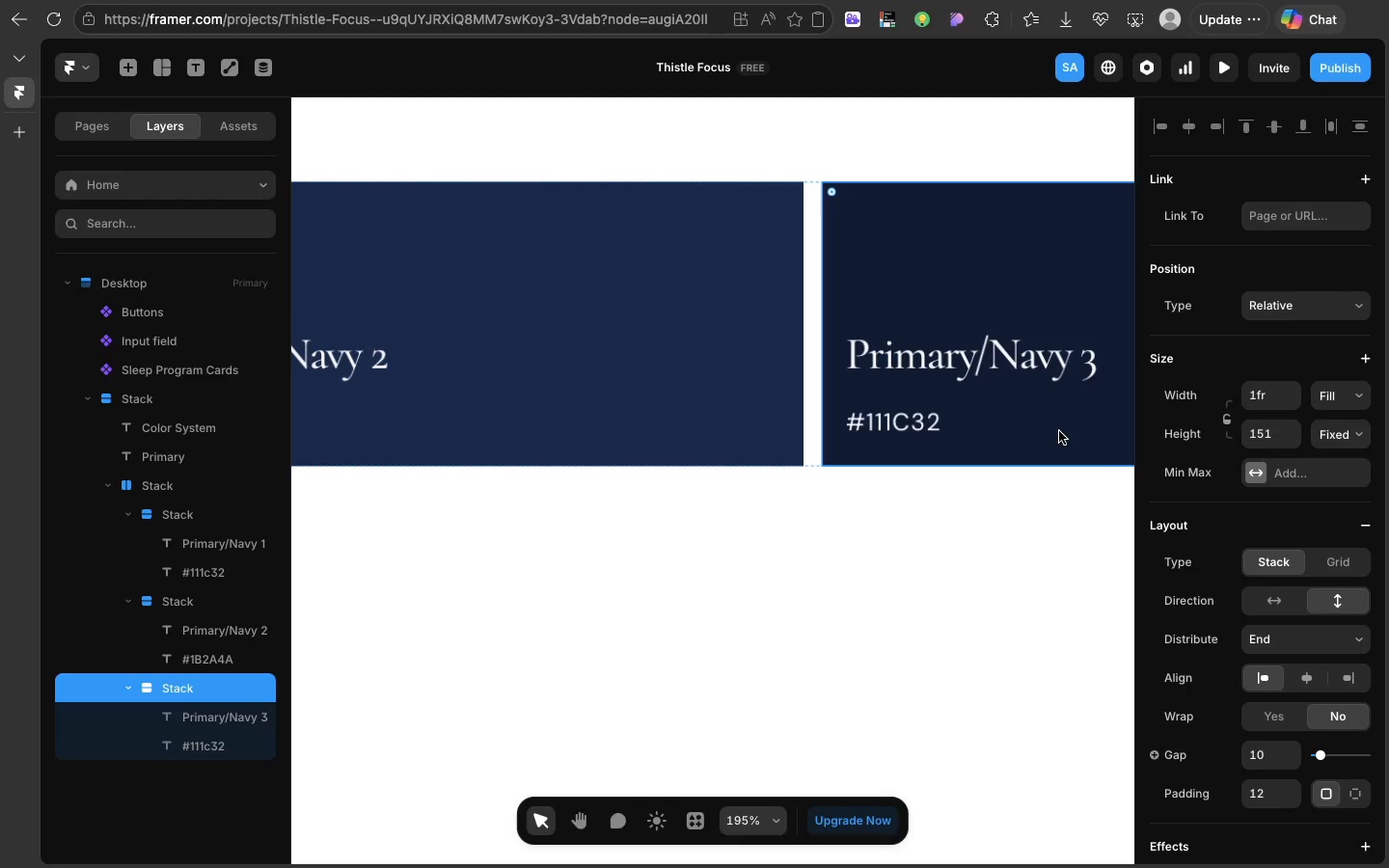 
scroll: coordinate [1317, 672], scroll_direction: down, amount: 48.0
 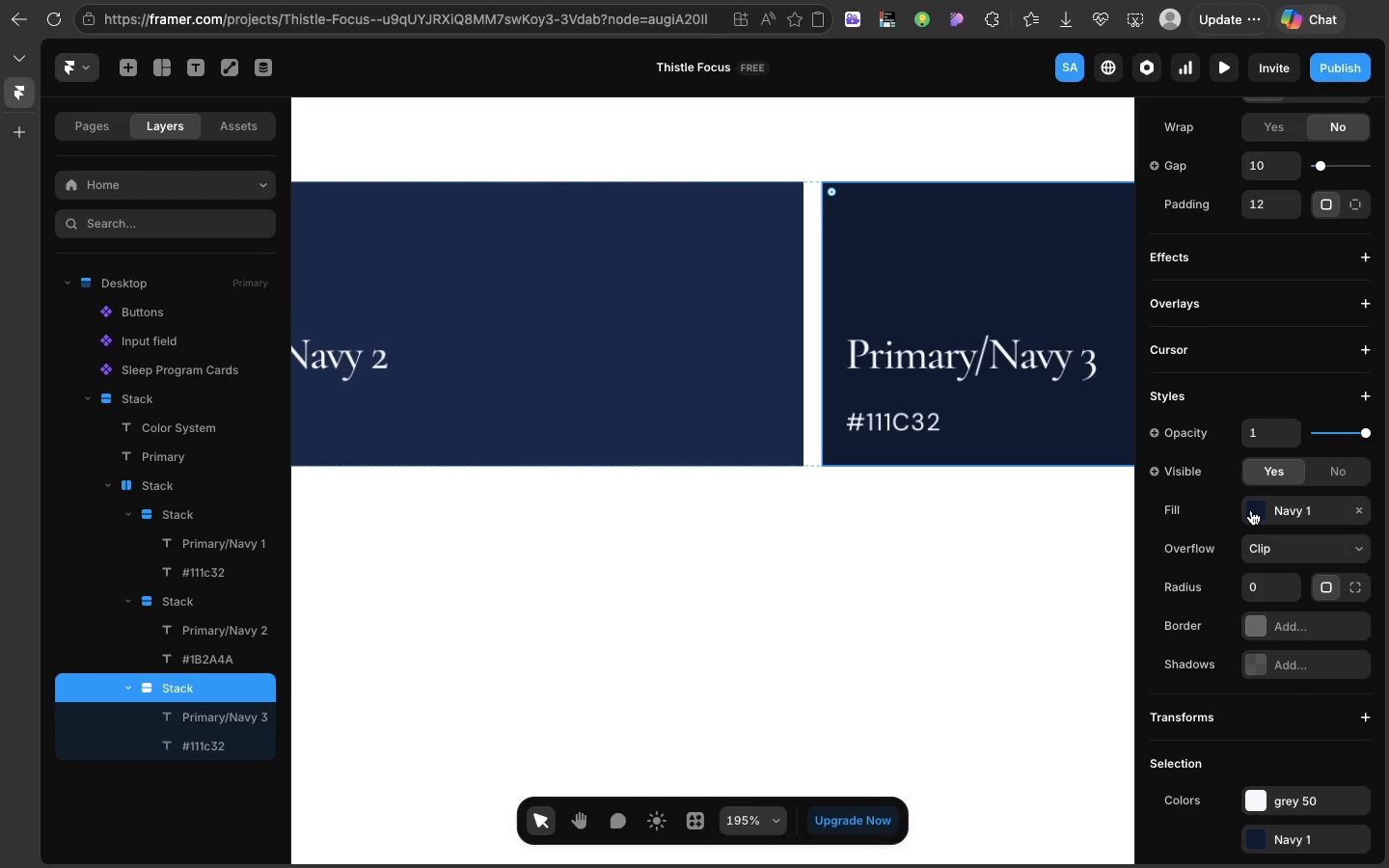 
left_click([1052, 431])
 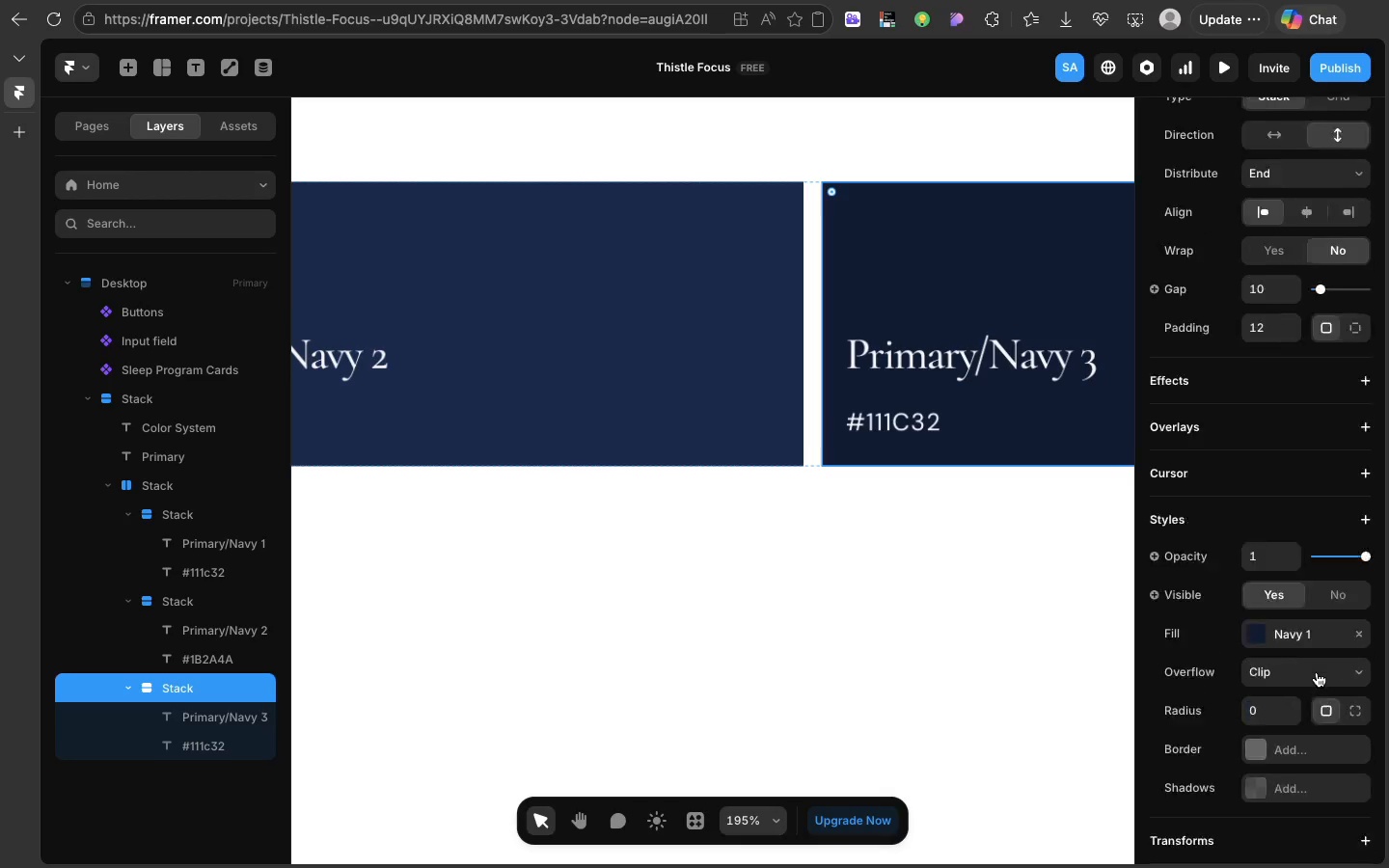 
left_click([1251, 510])
 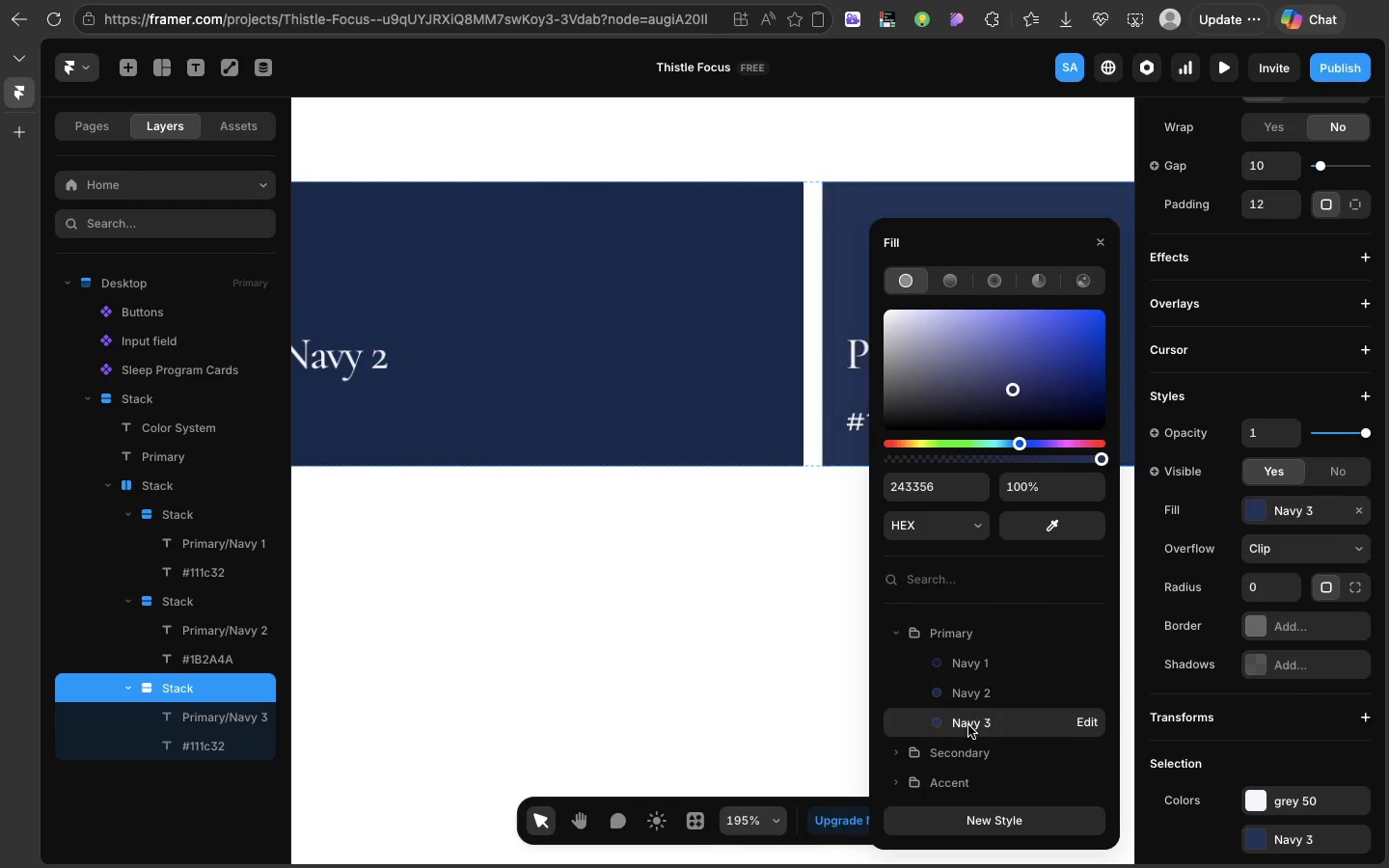 
left_click([968, 725])
 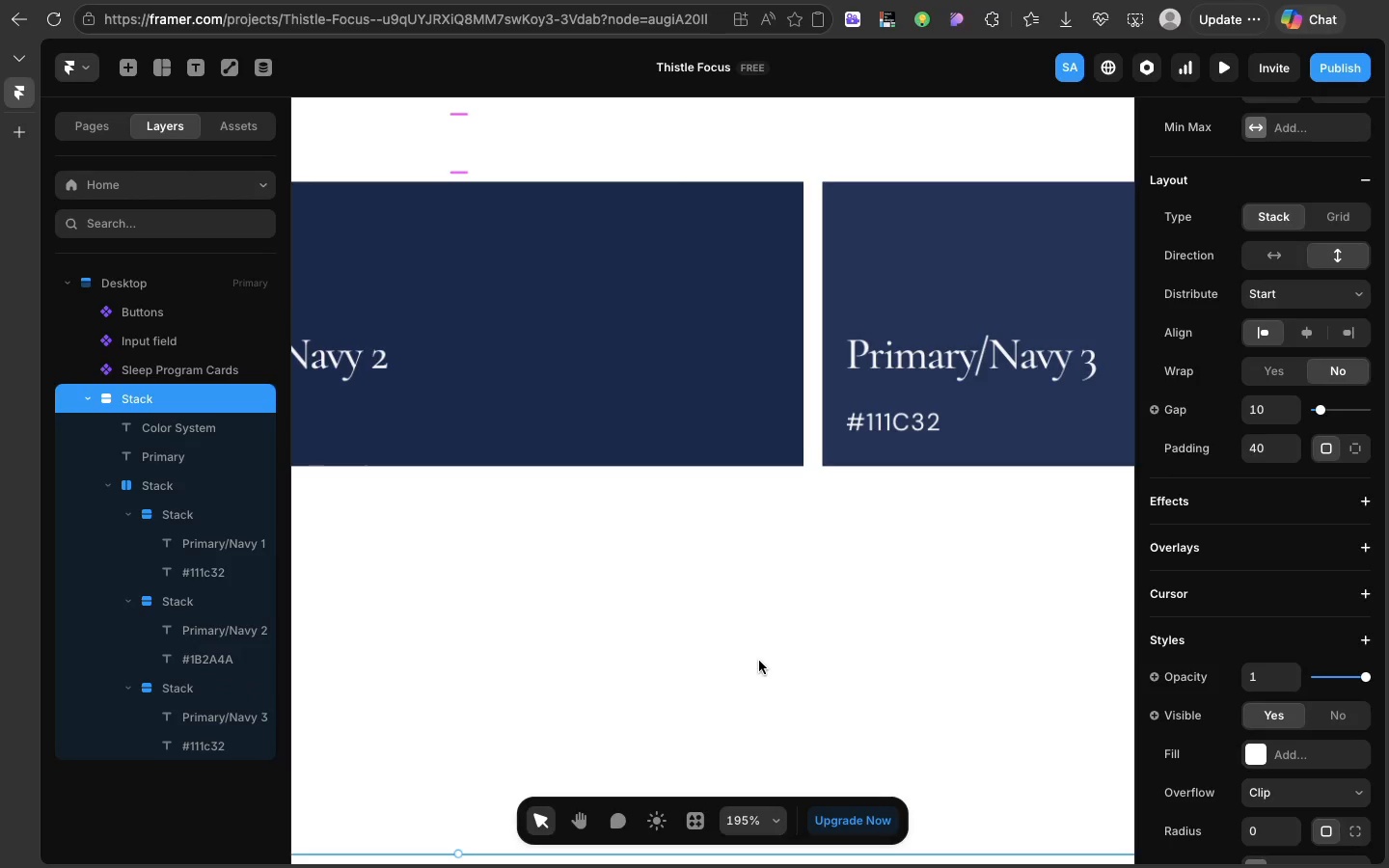 
left_click([759, 661])
 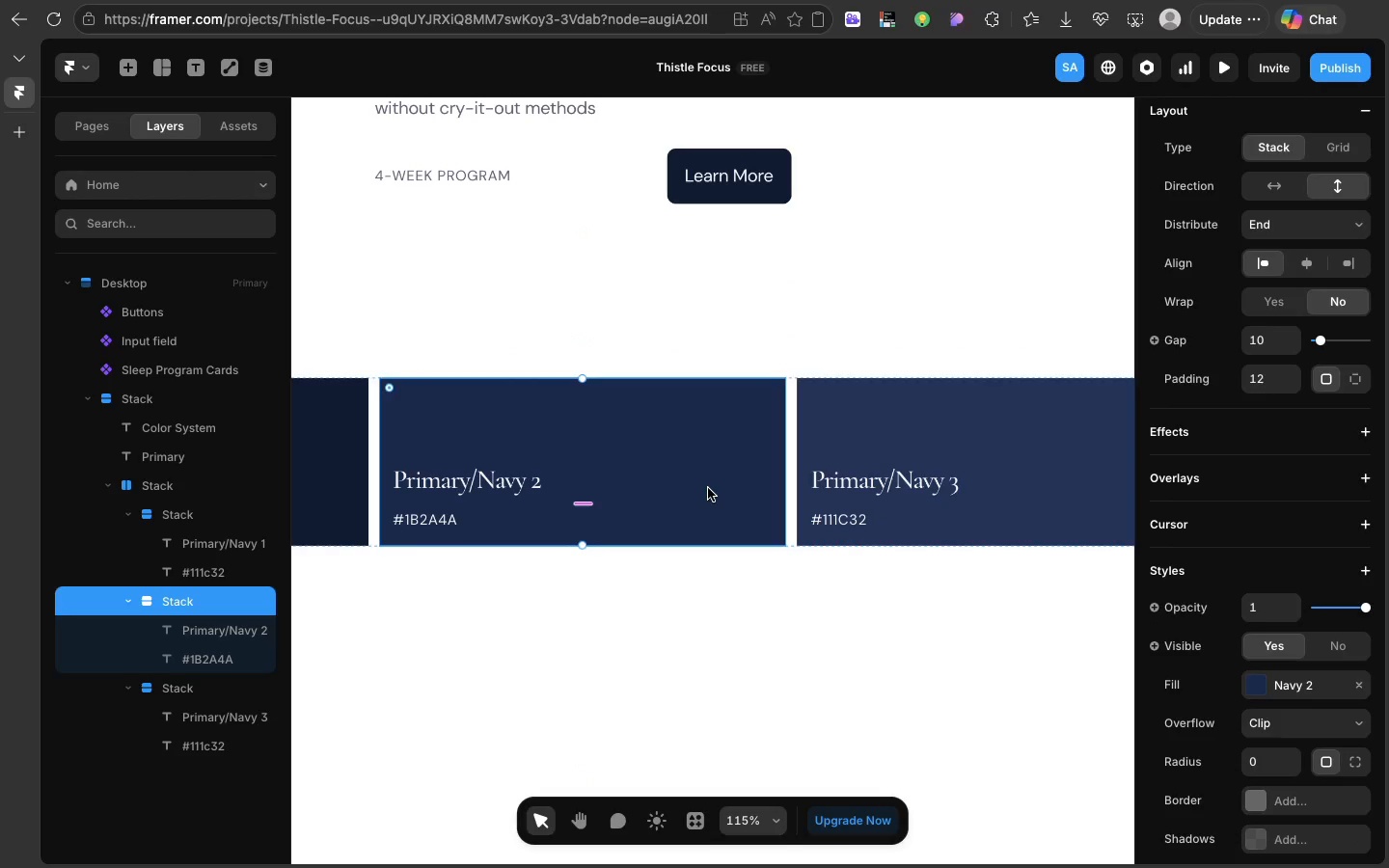 
left_click([708, 488])
 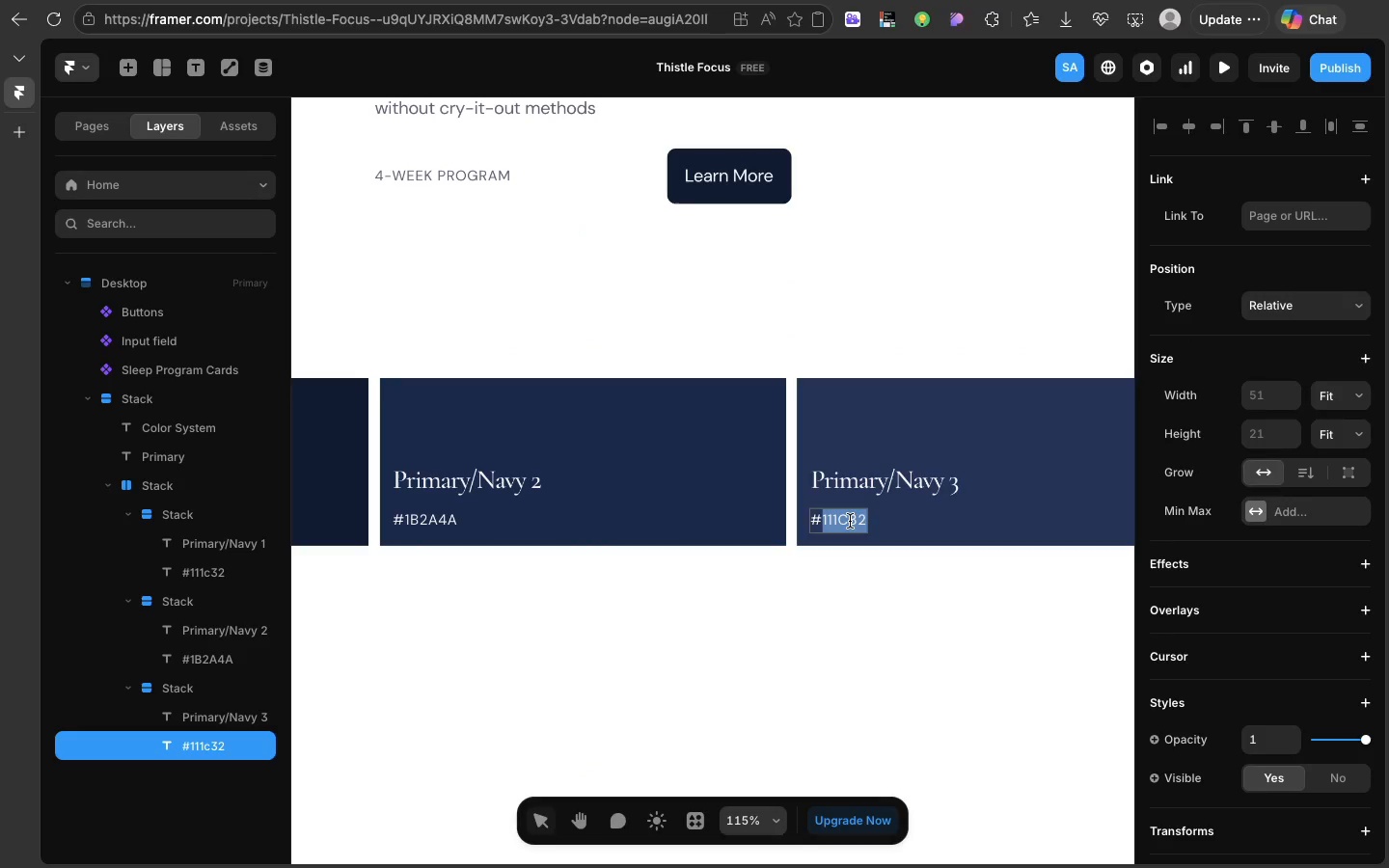 
double_click([850, 521])
 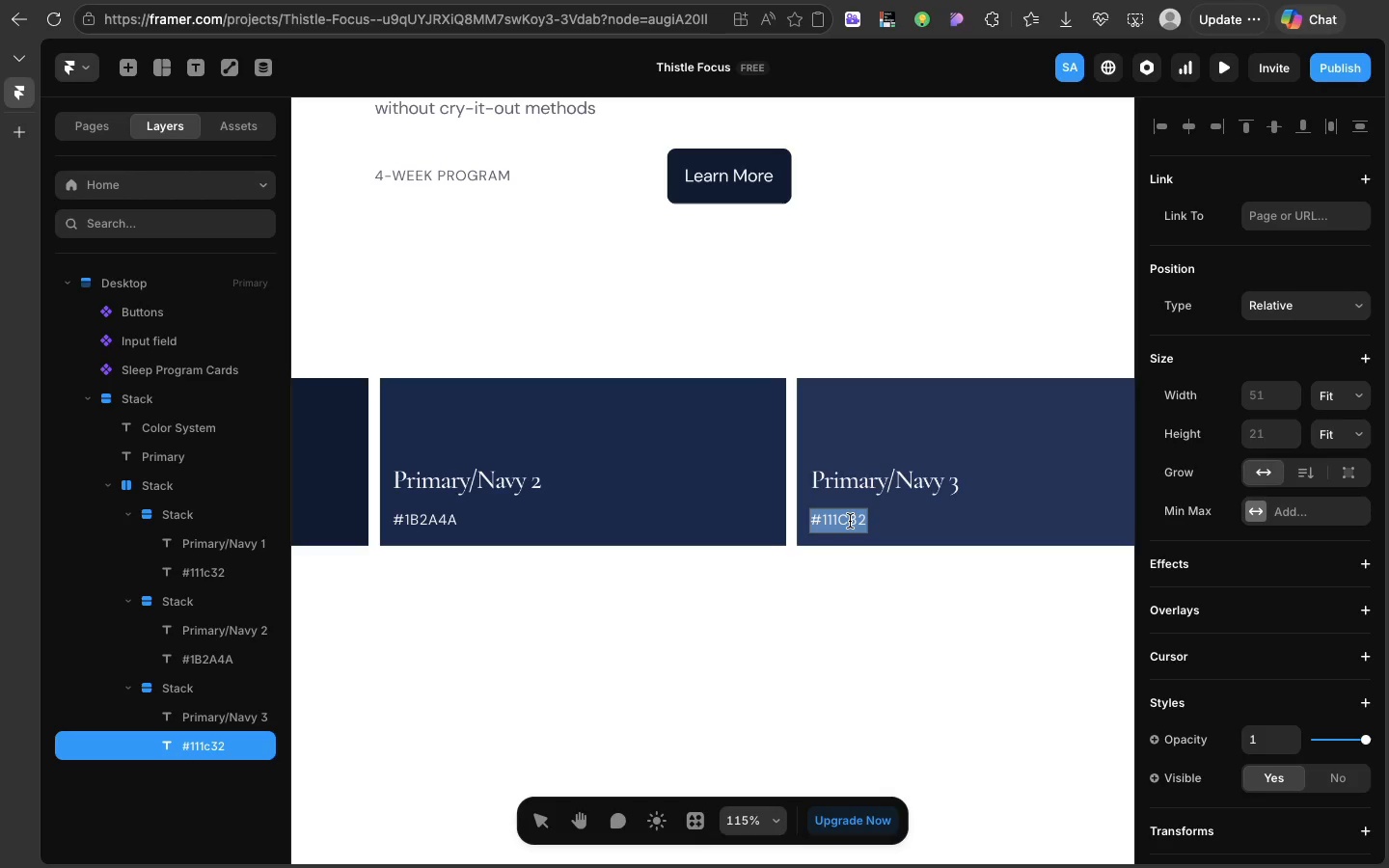 
triple_click([850, 521])
 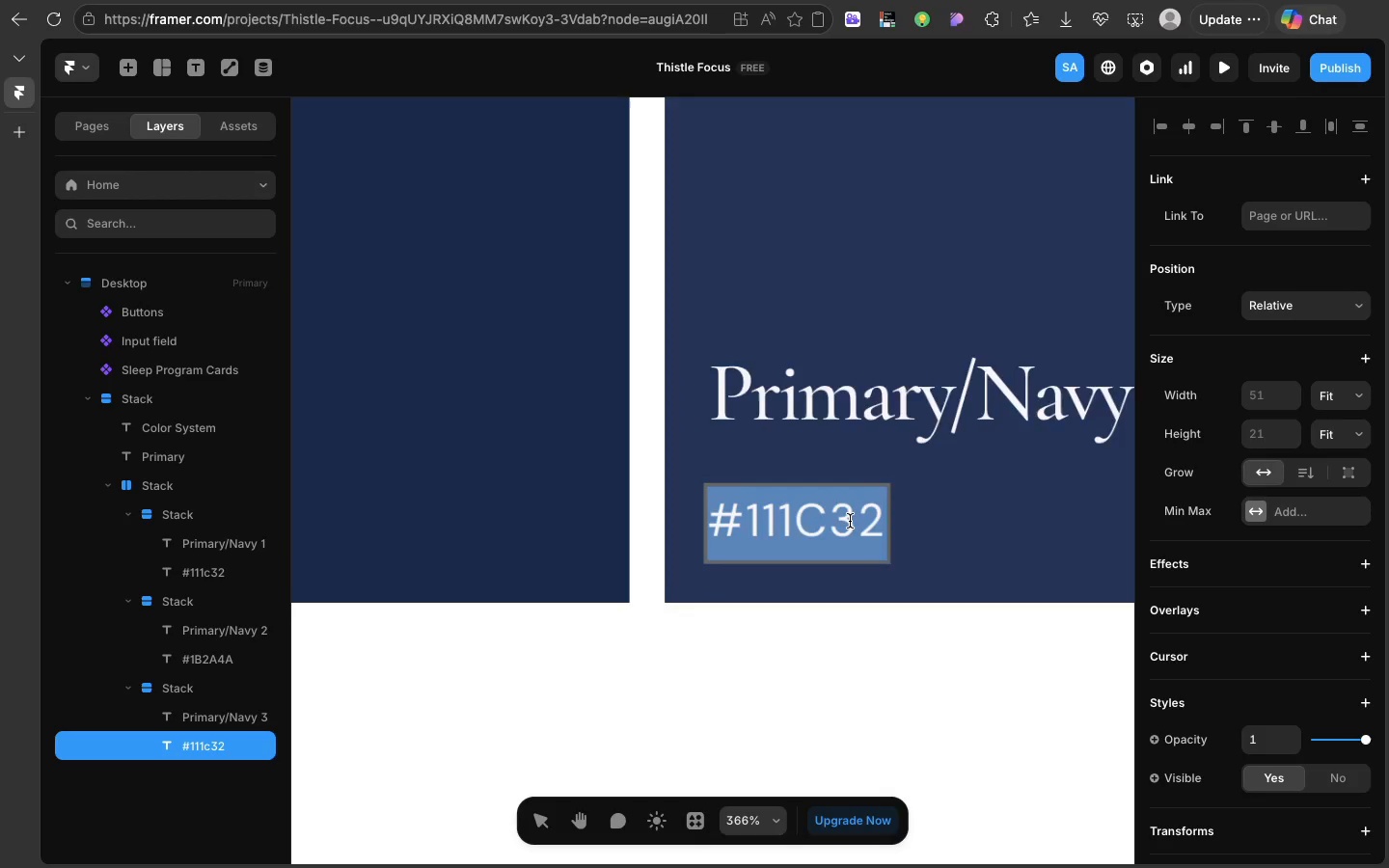 
scroll: coordinate [850, 521], scroll_direction: down, amount: 23.0
 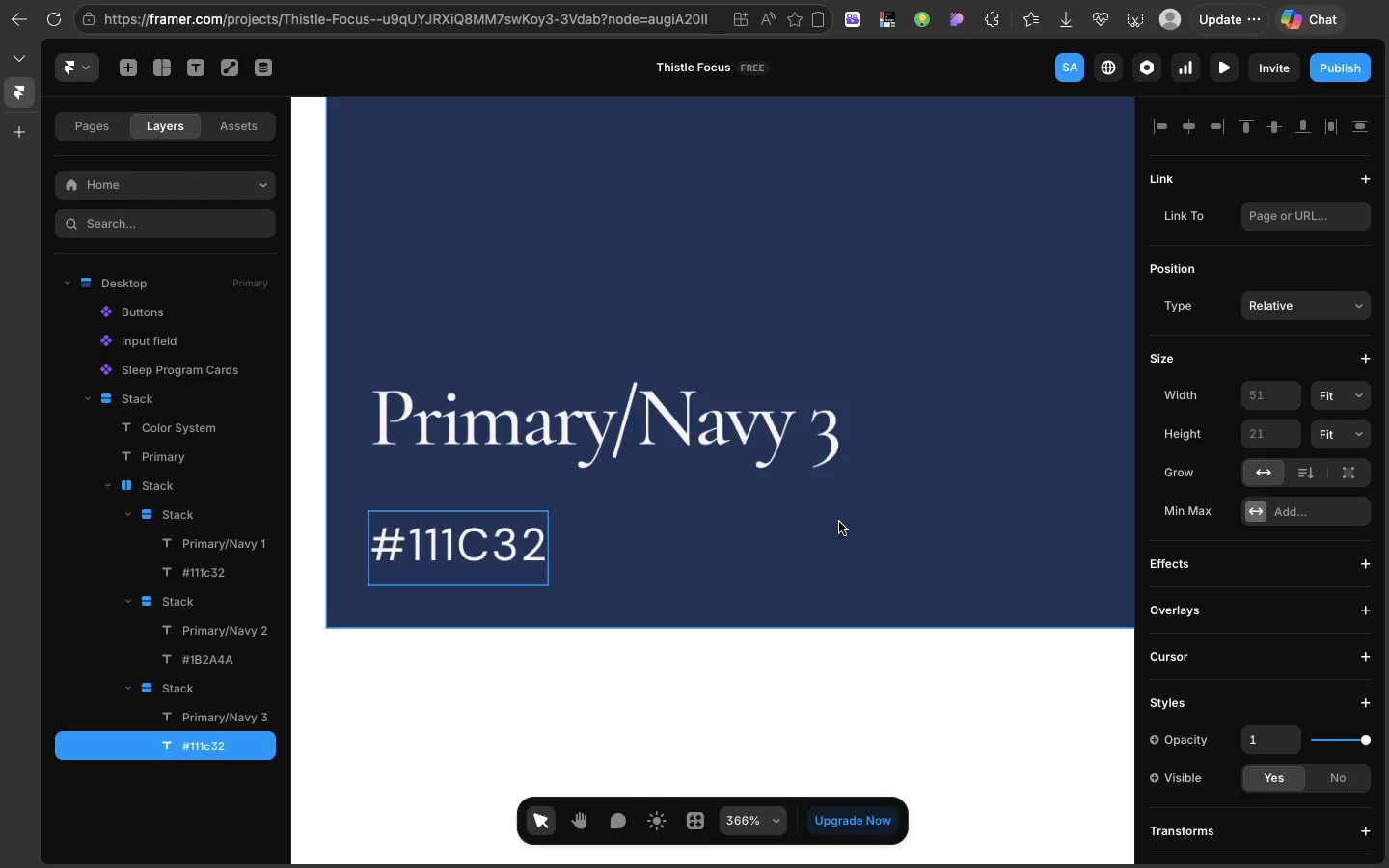 
left_click([839, 522])
 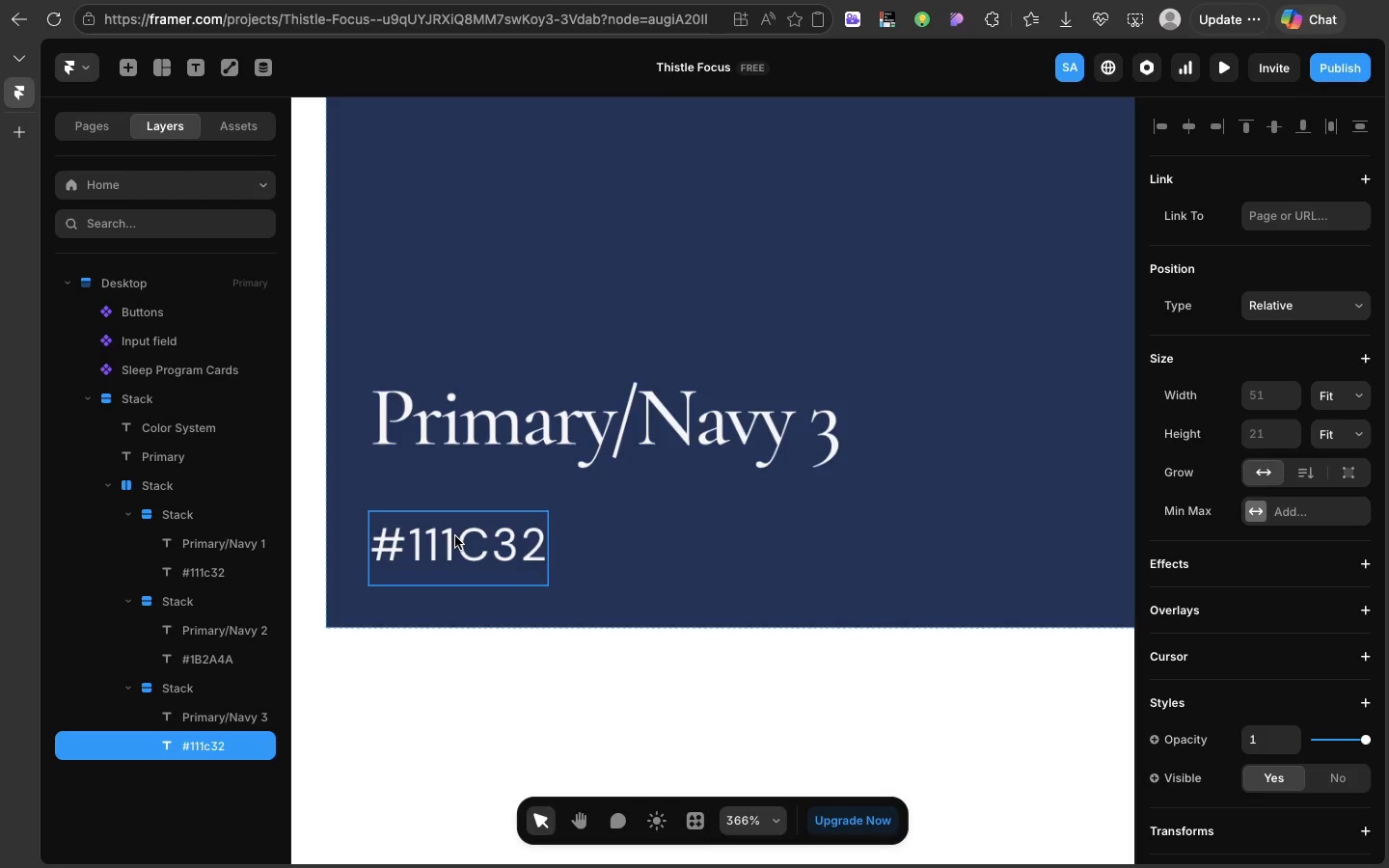 
left_click([455, 536])
 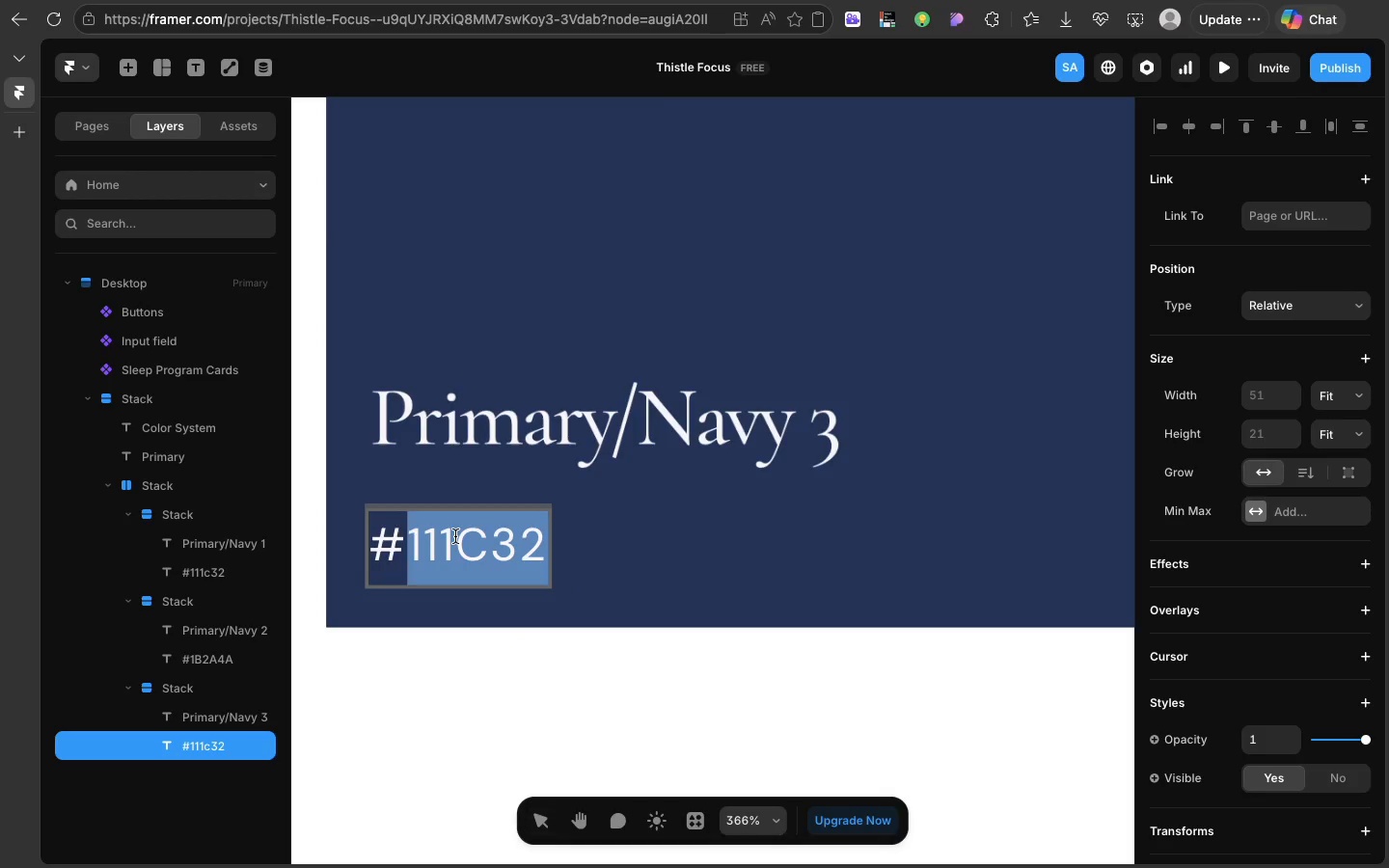 
left_click([455, 536])
 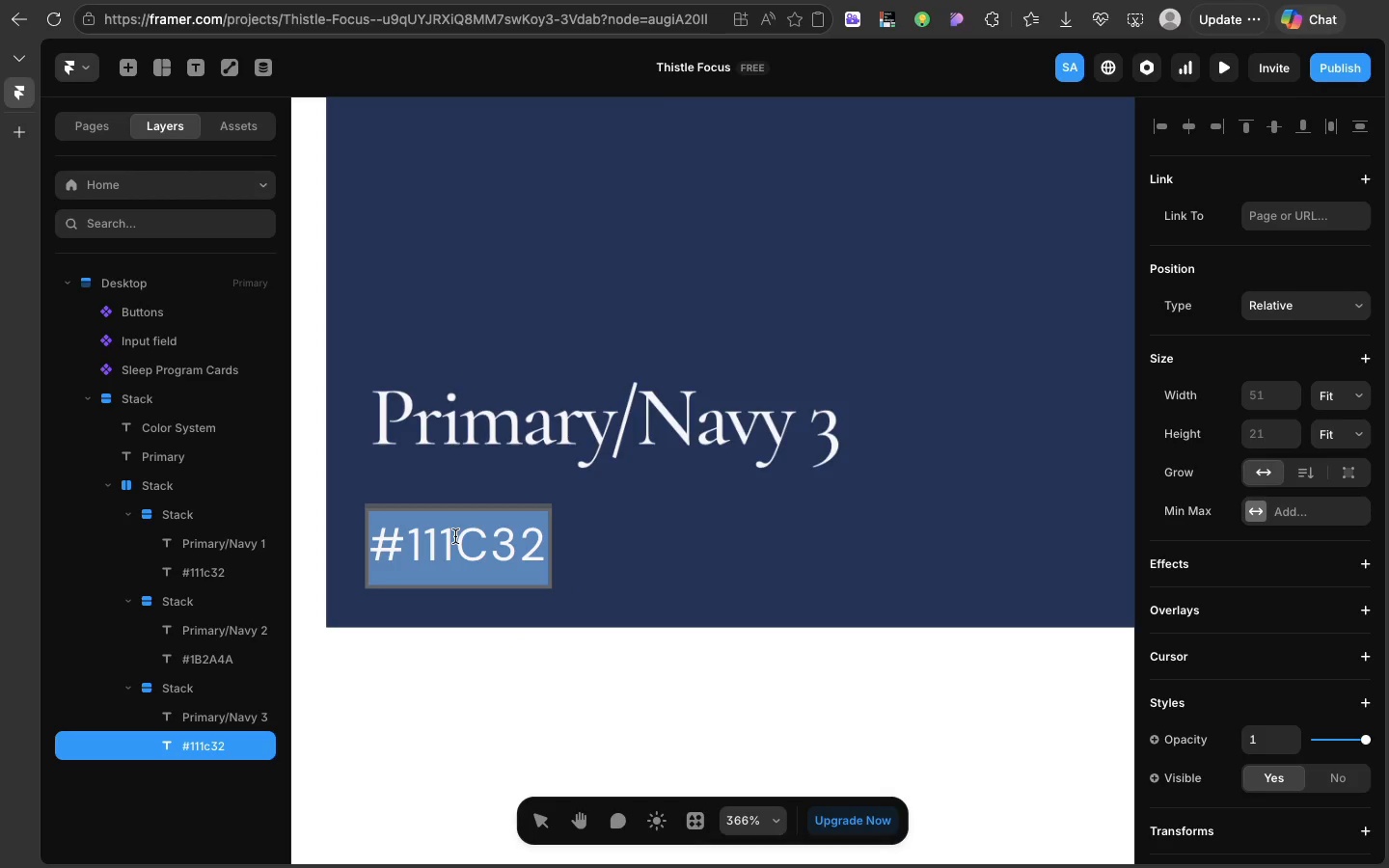 
double_click([455, 536])
 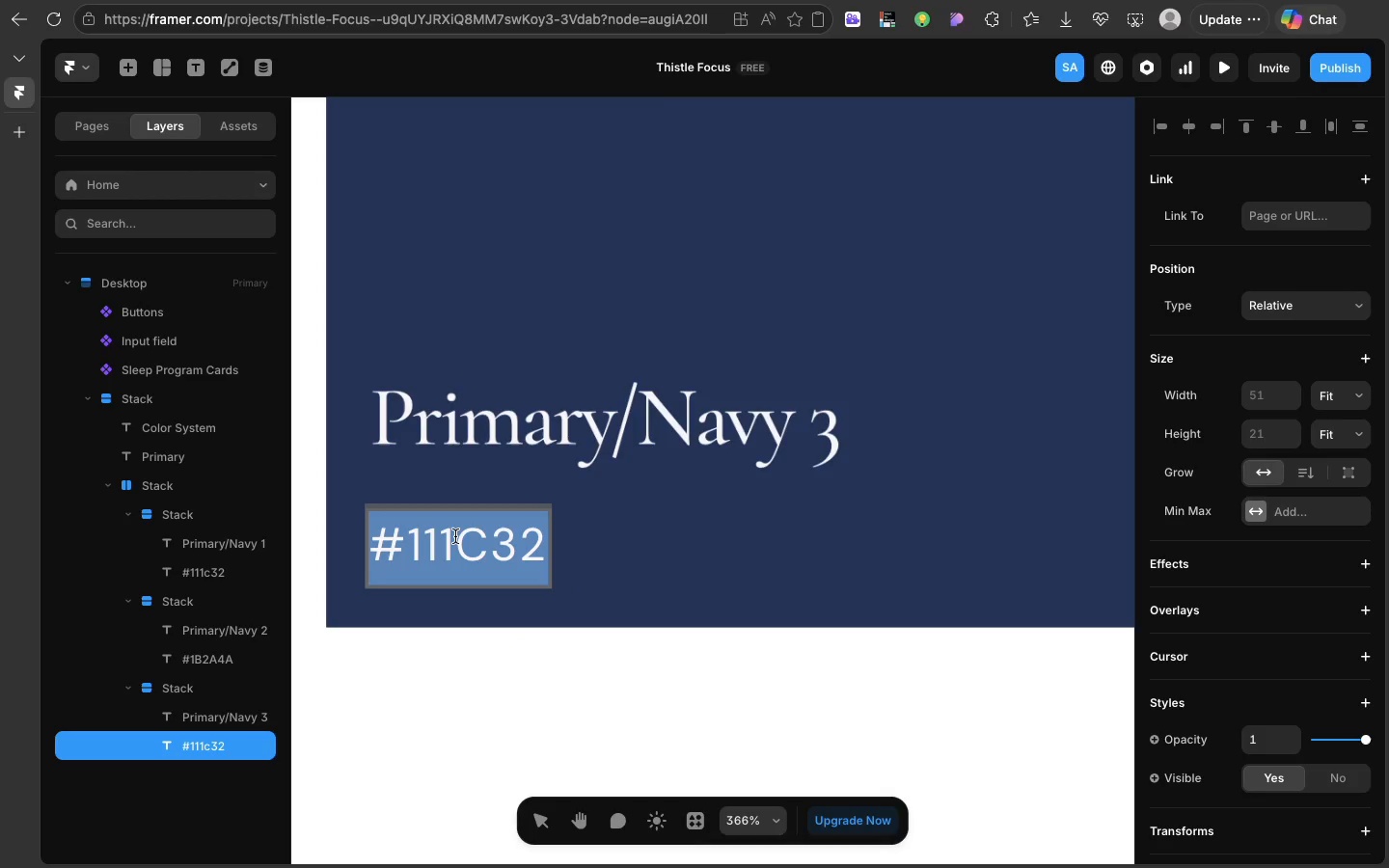 
triple_click([455, 536])
 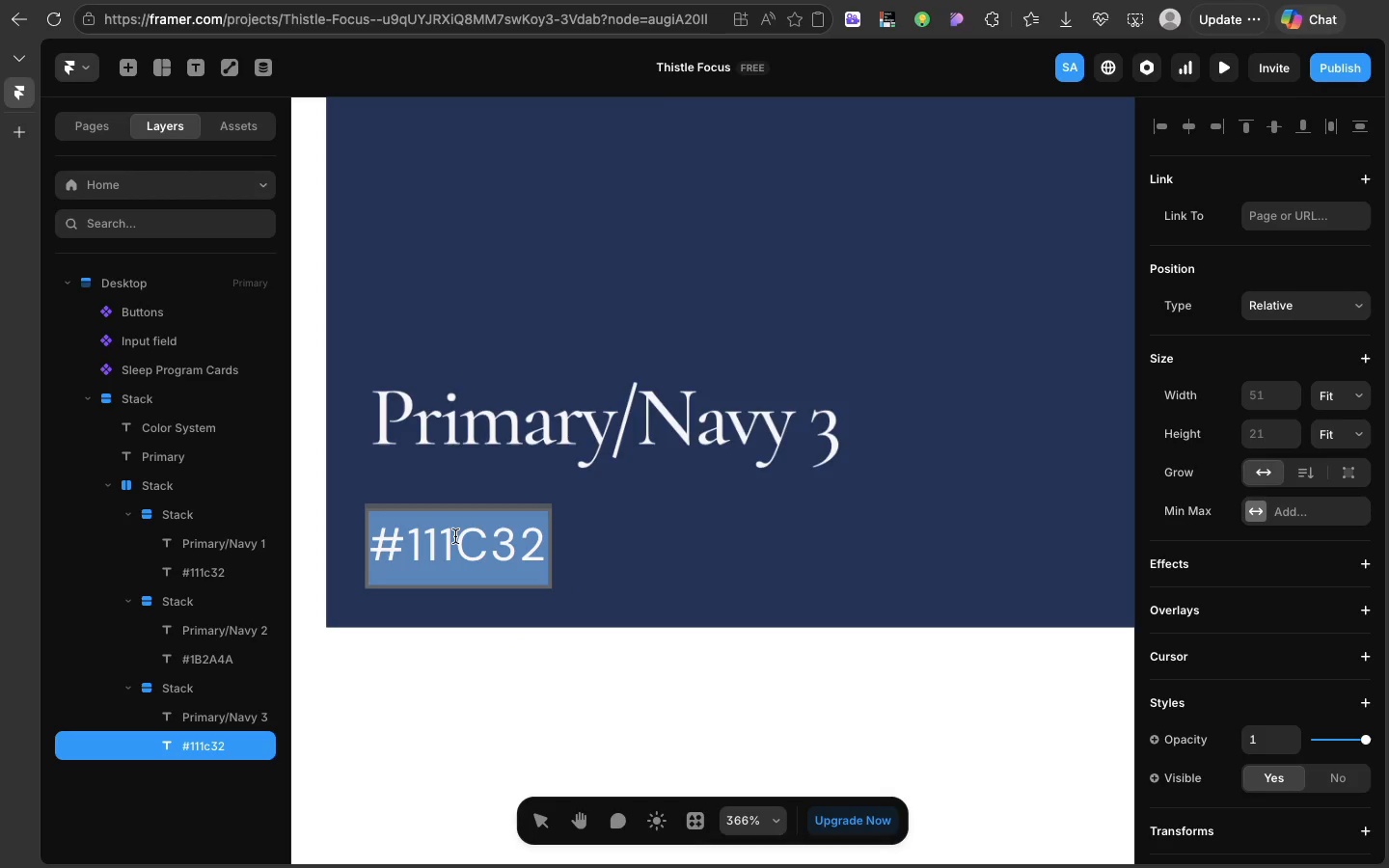 
triple_click([455, 536])
 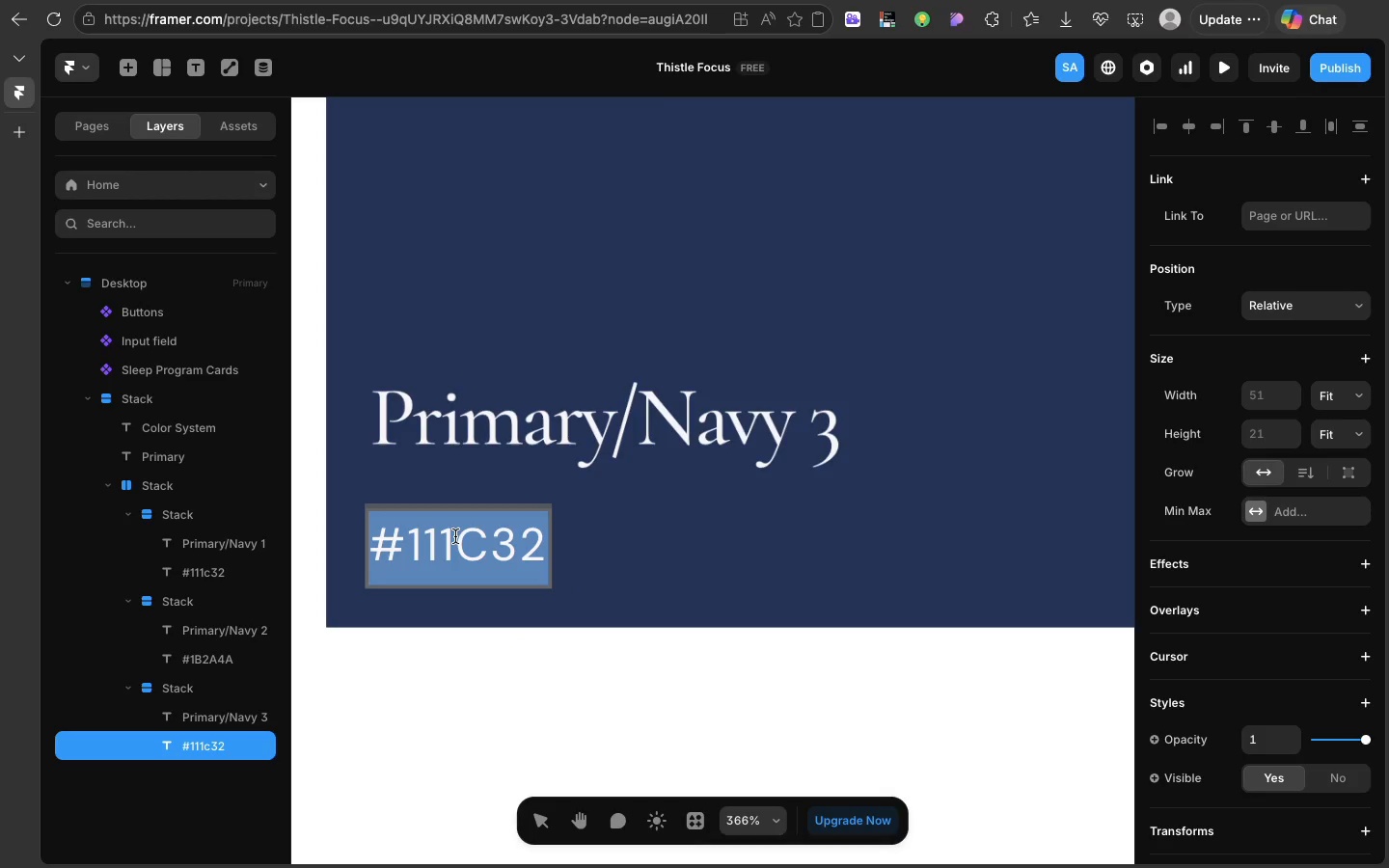 
triple_click([455, 536])
 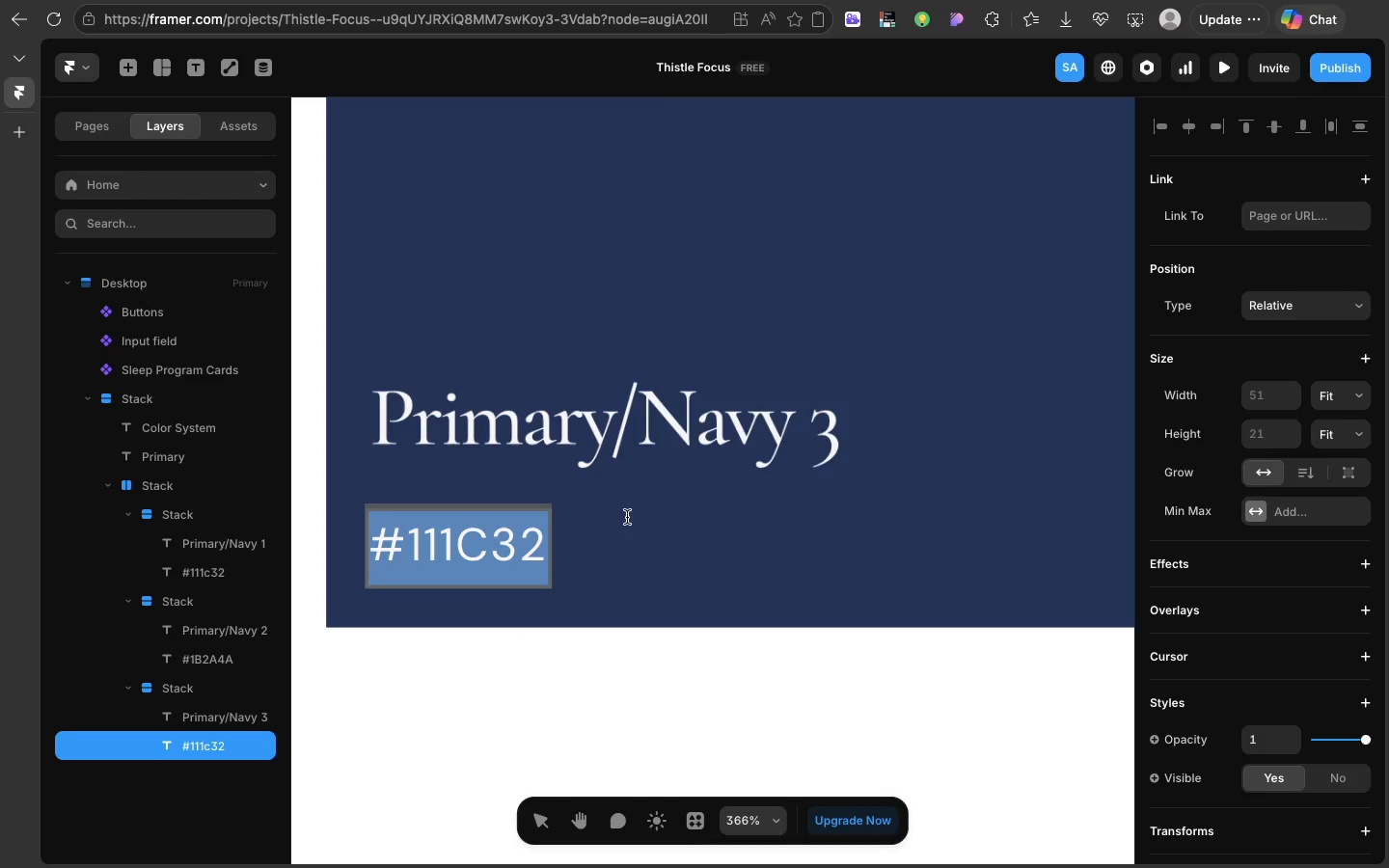 
triple_click([455, 536])
 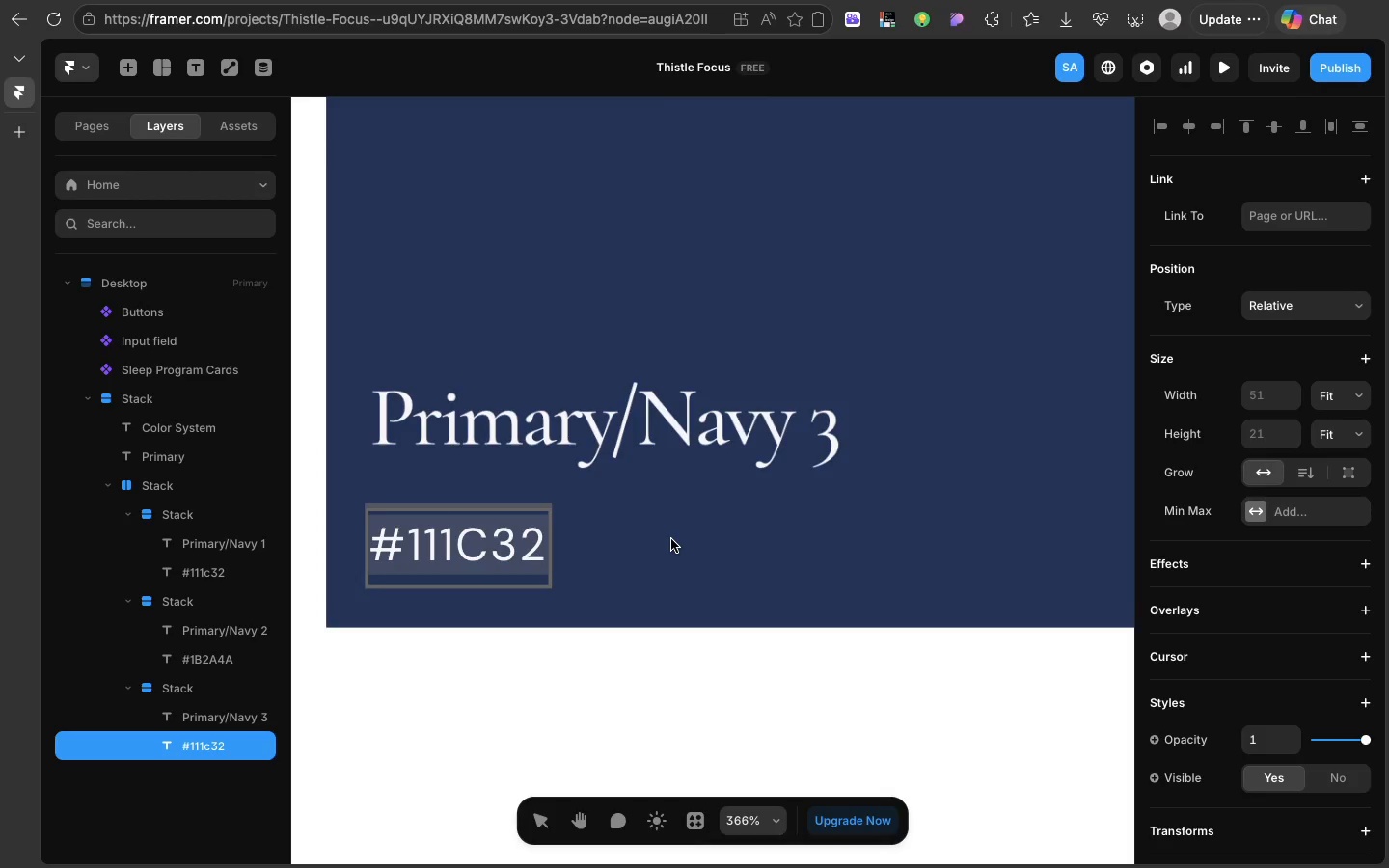 
triple_click([455, 536])
 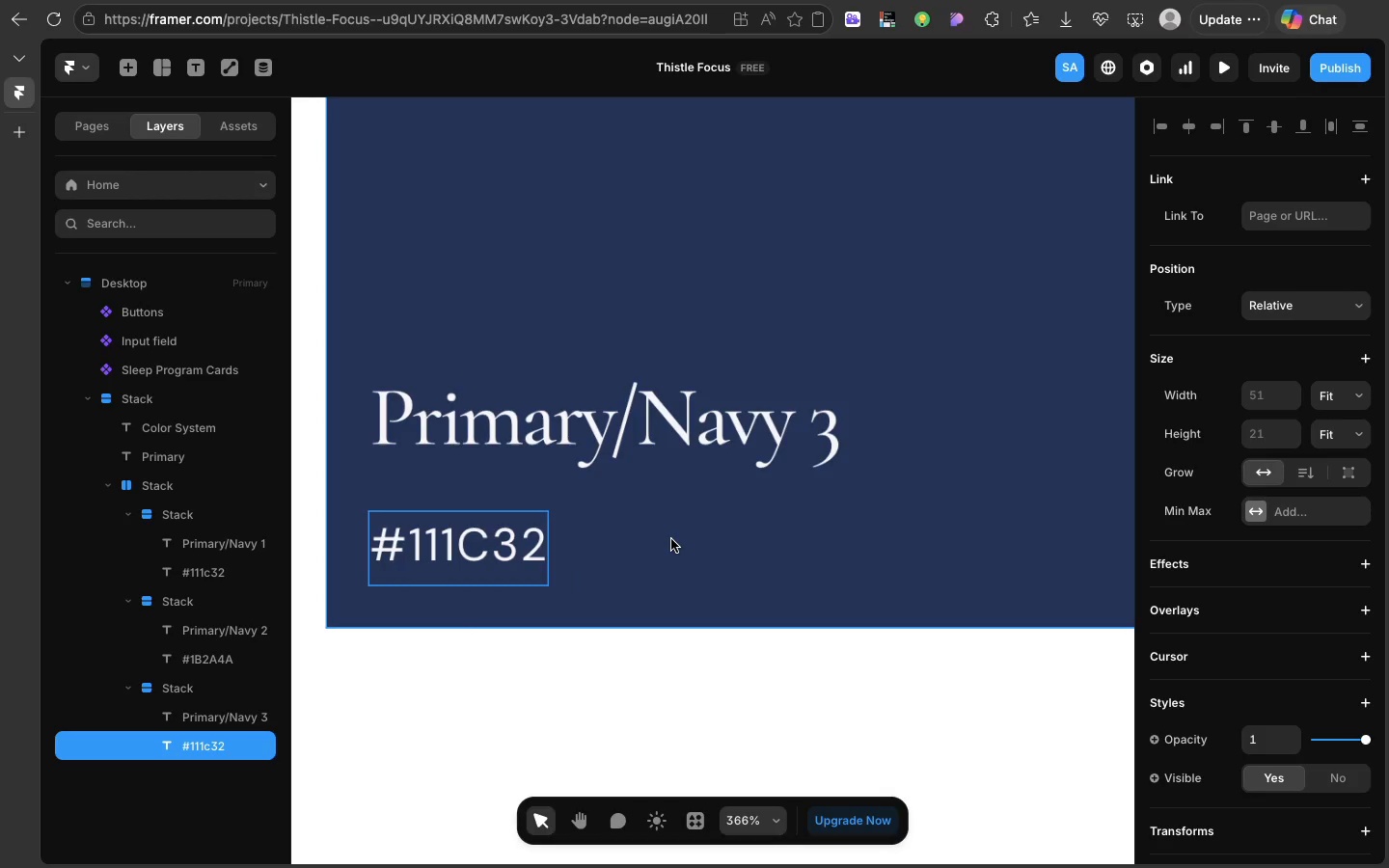 
left_click([671, 539])
 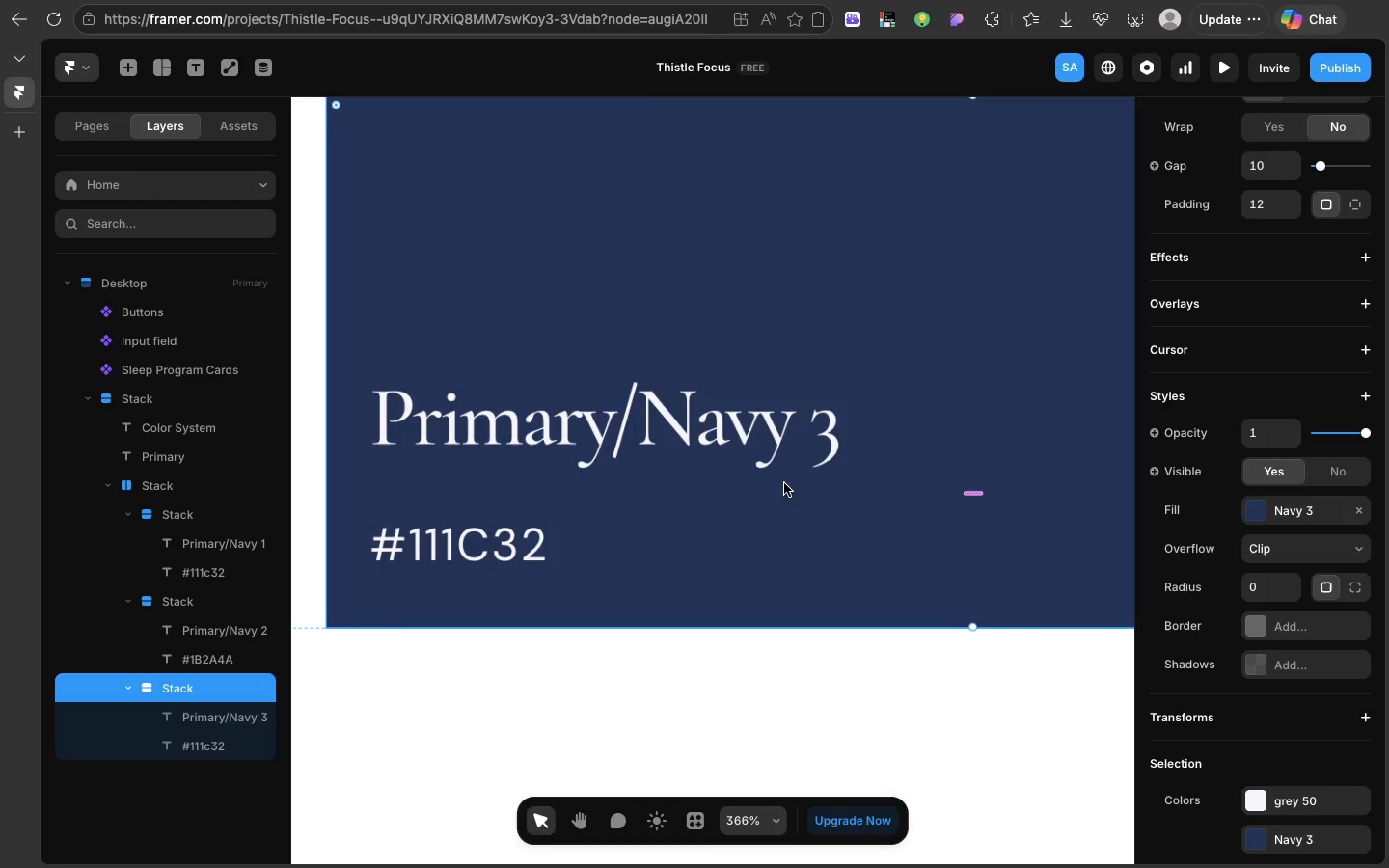 
scroll: coordinate [1388, 731], scroll_direction: down, amount: 11.0
 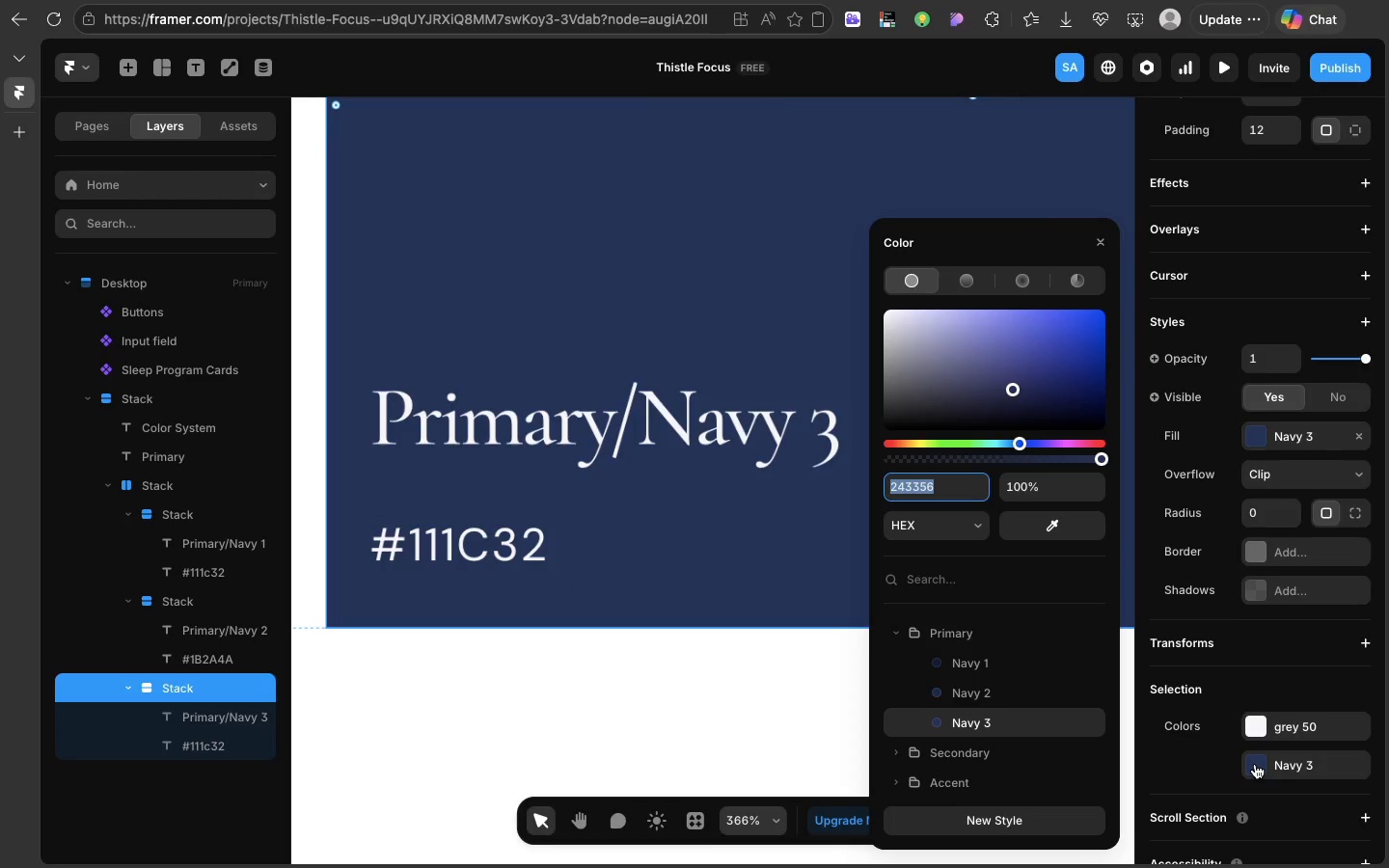 
left_click([671, 539])
 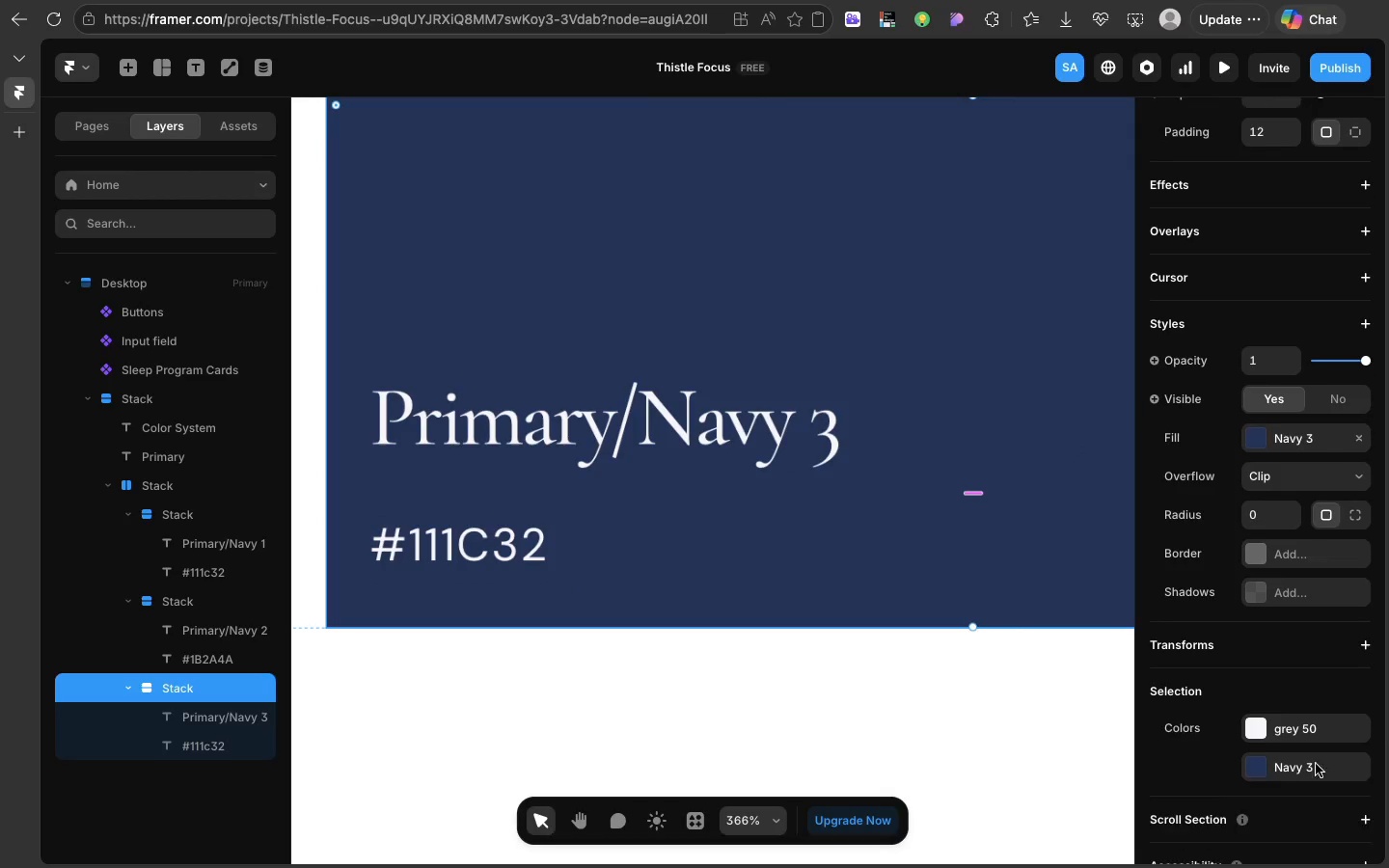 
left_click([1255, 764])
 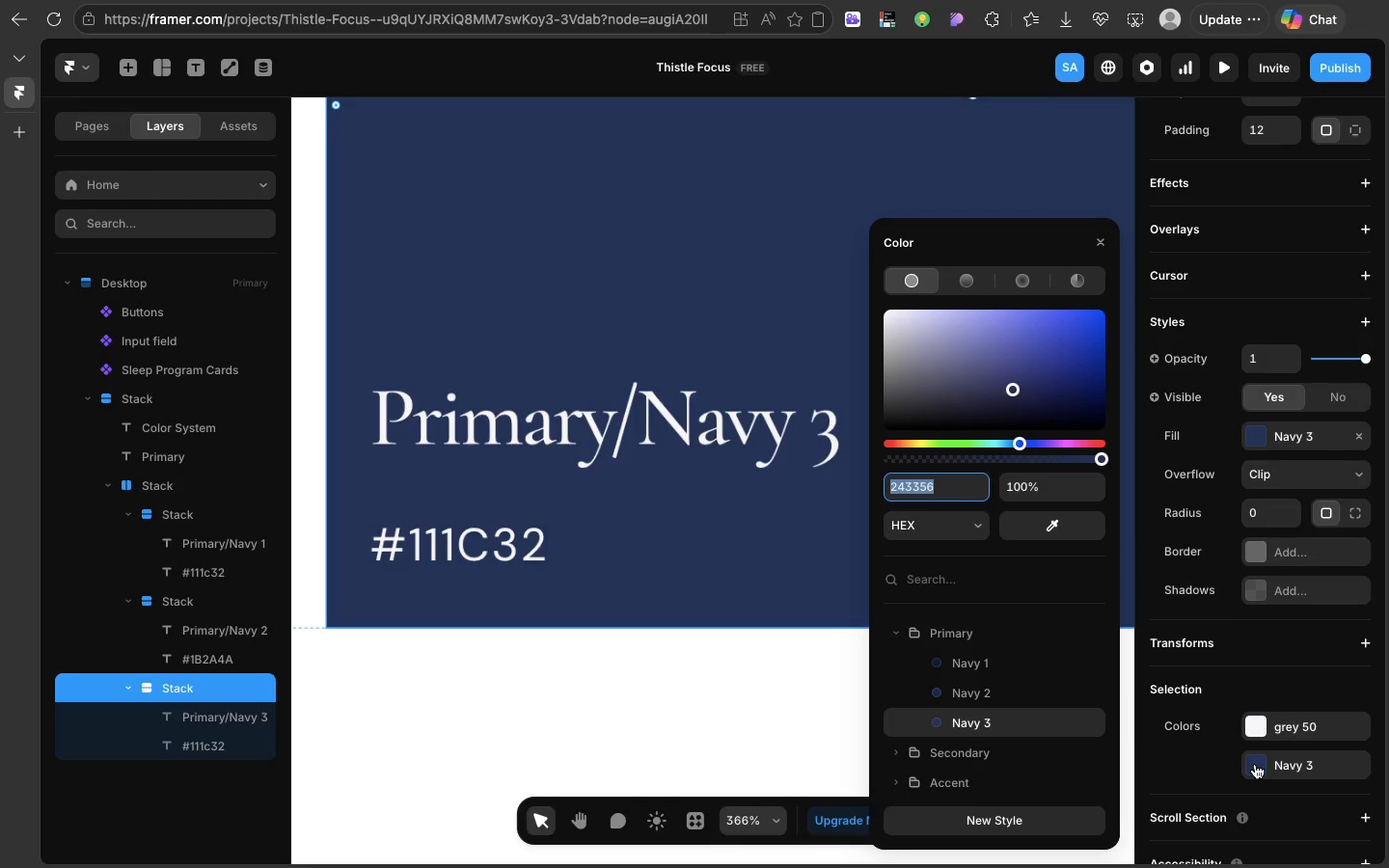 
mouse_move([998, 688])
 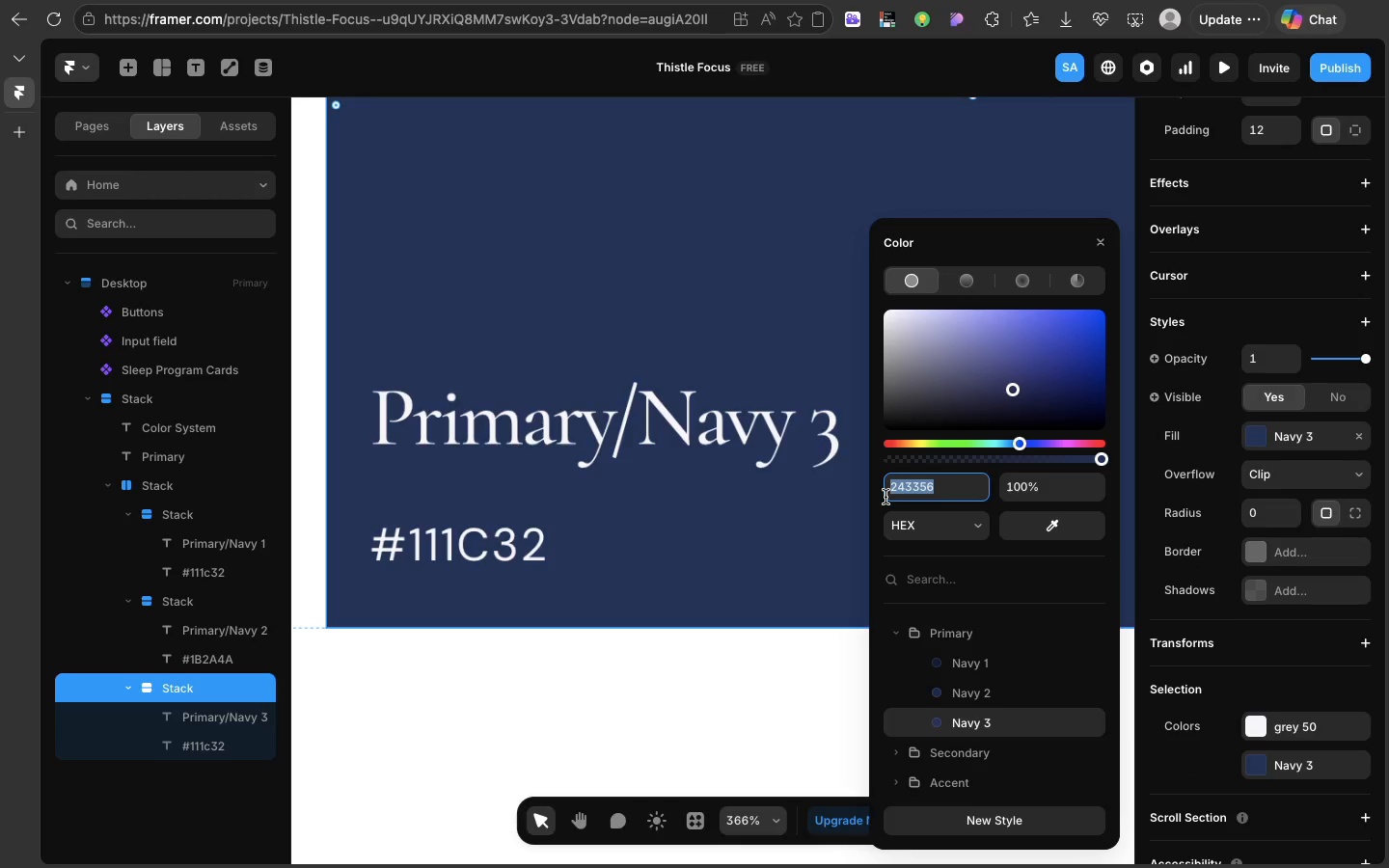 
key(Meta+C)
 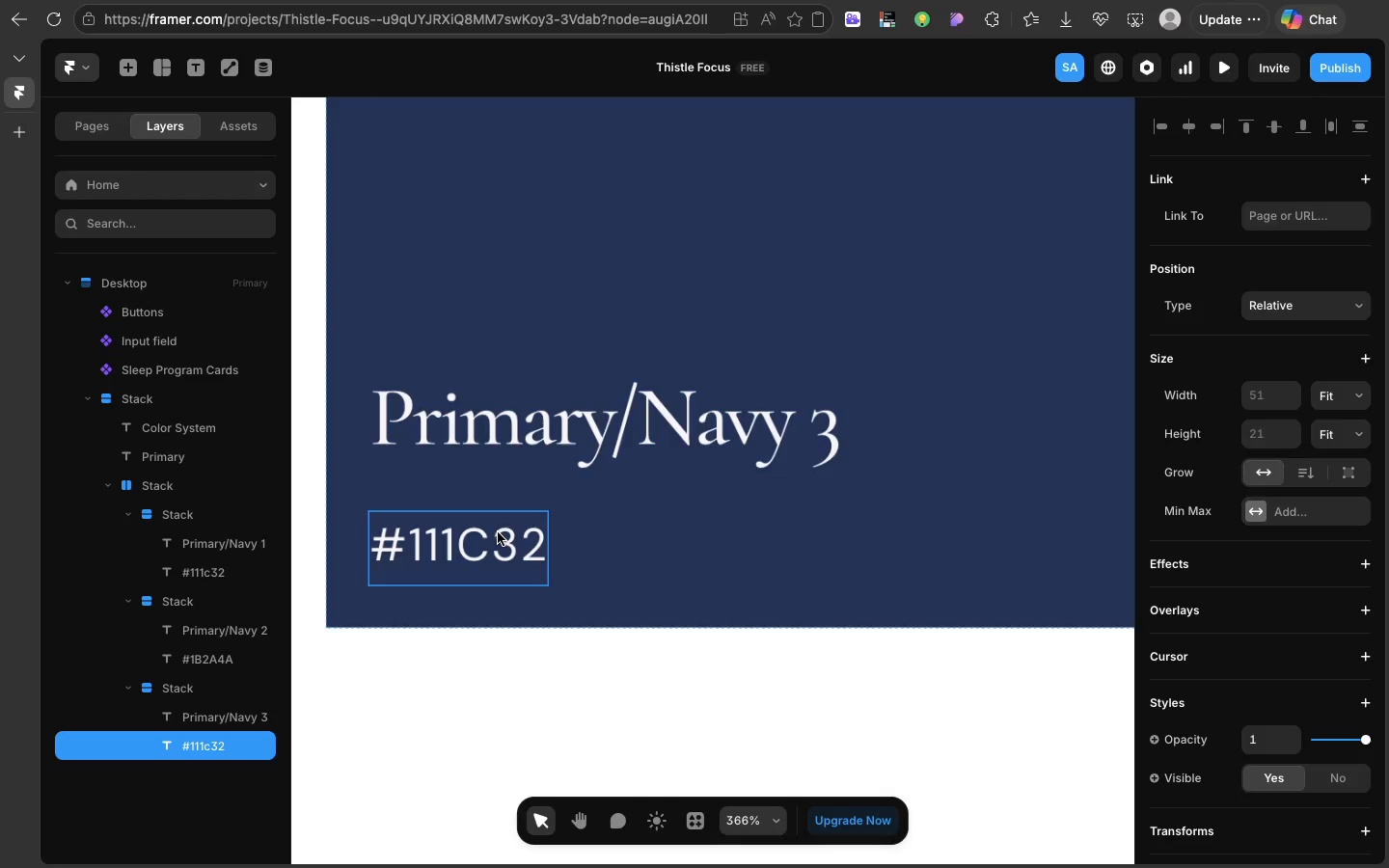 
double_click([498, 532])
 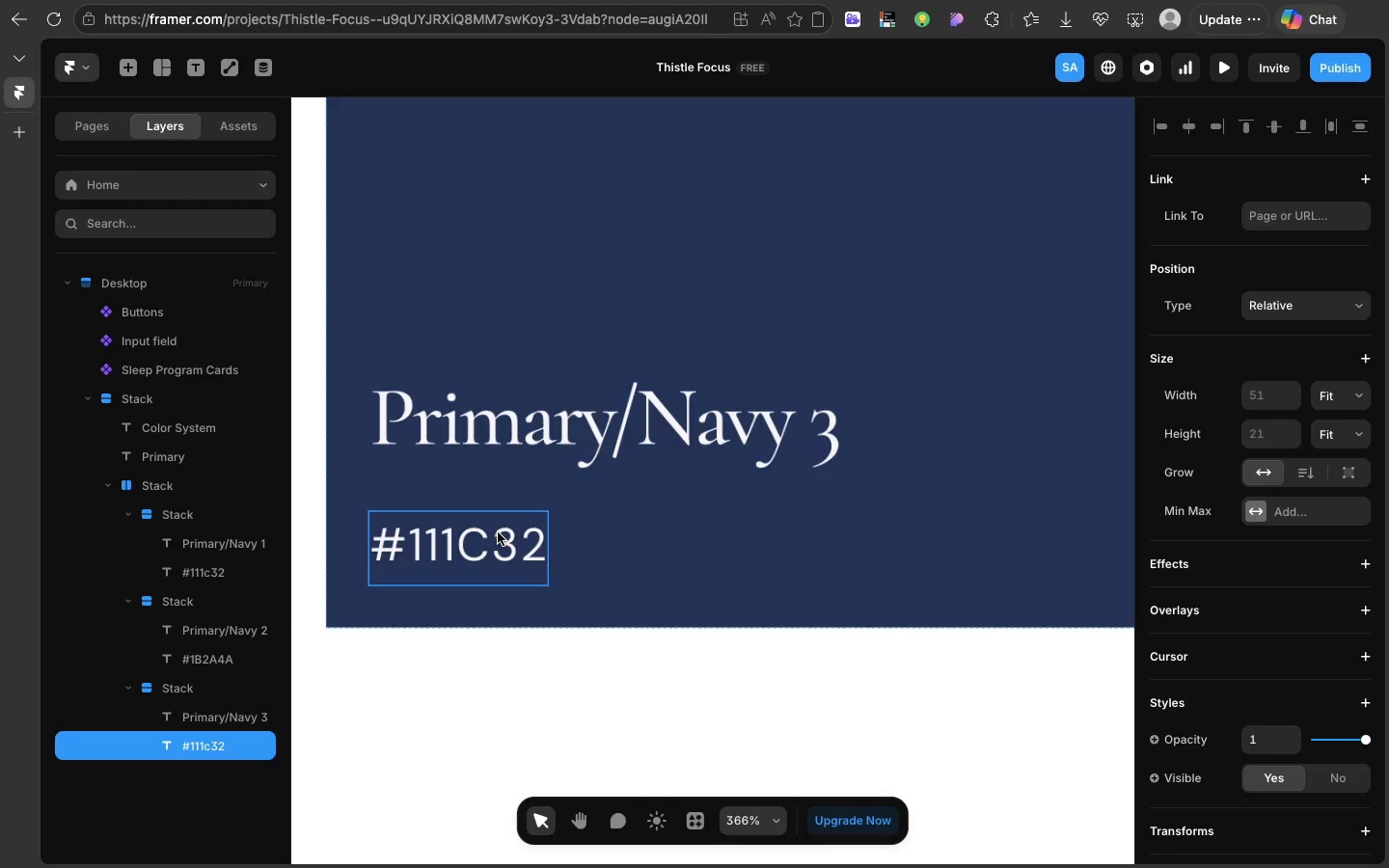 
triple_click([498, 532])
 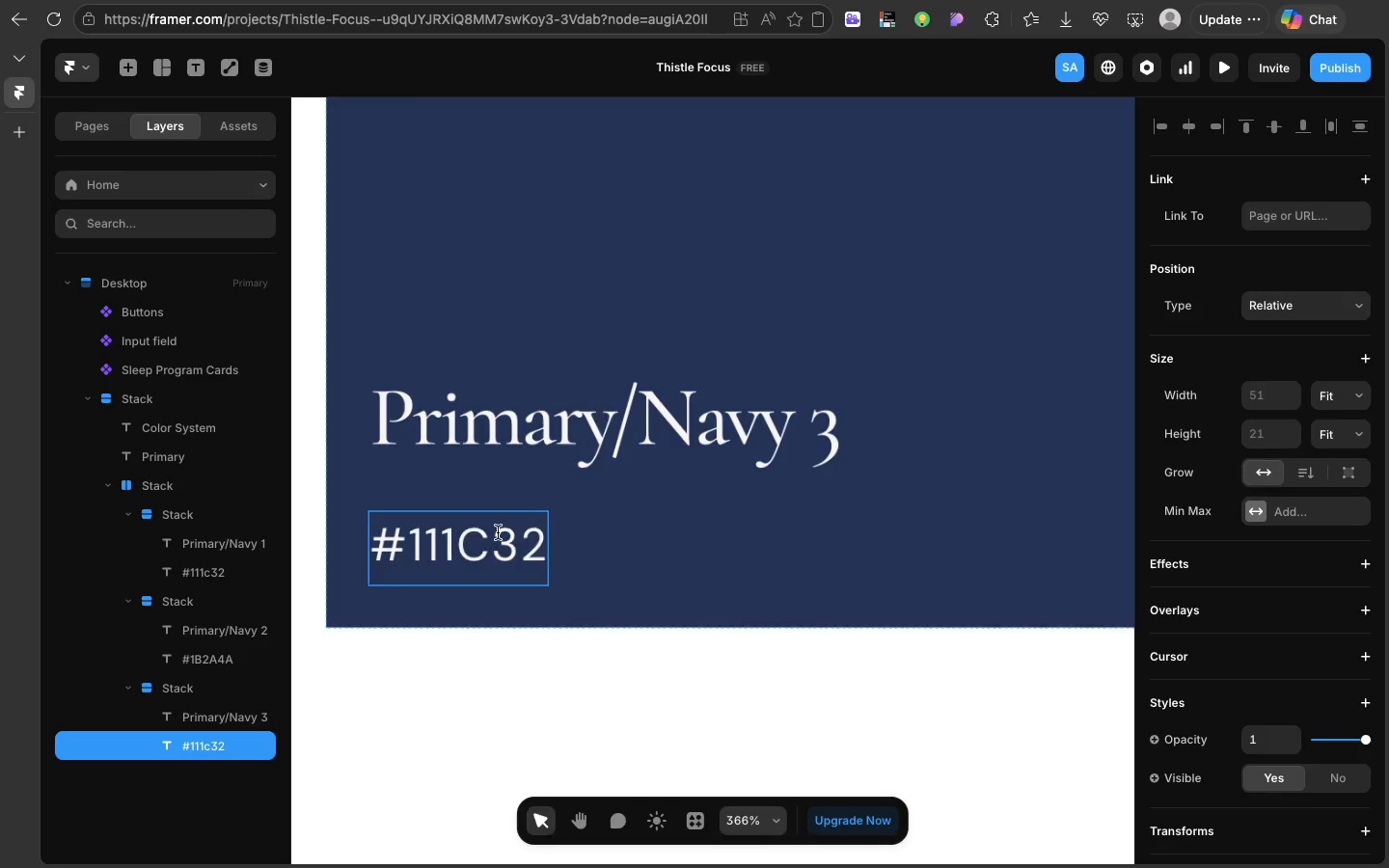 
left_click([498, 532])
 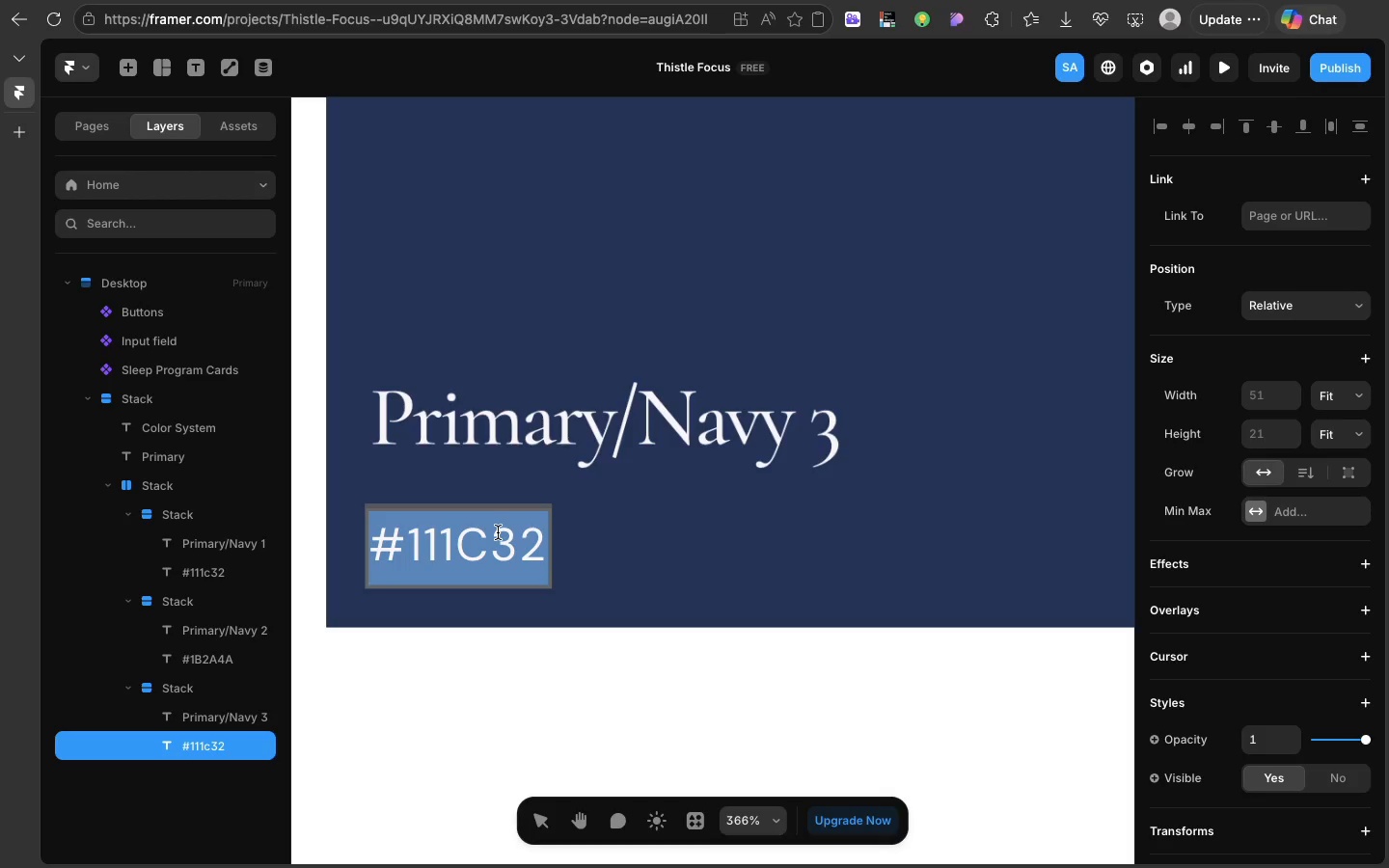 
double_click([498, 532])
 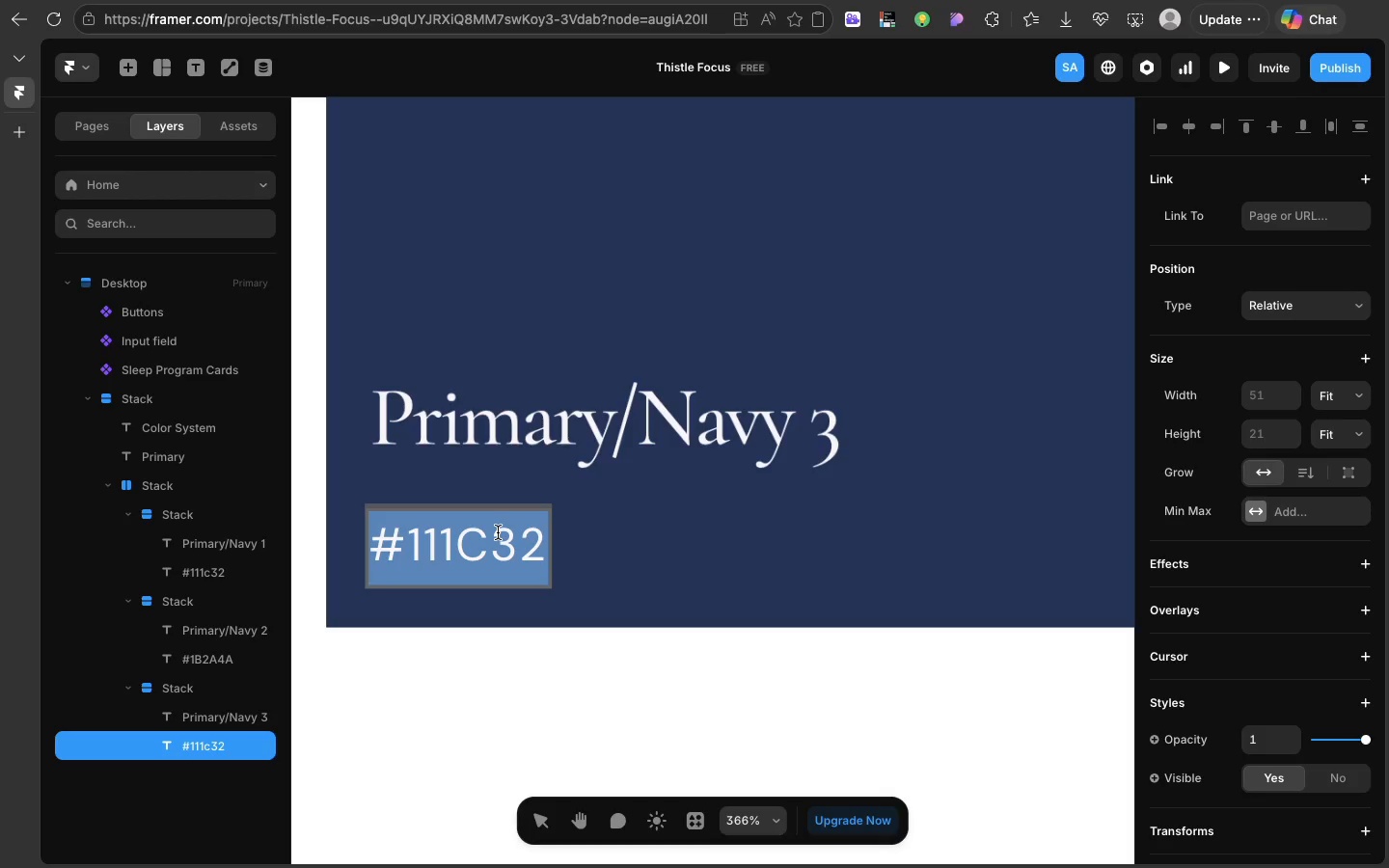 
triple_click([498, 532])
 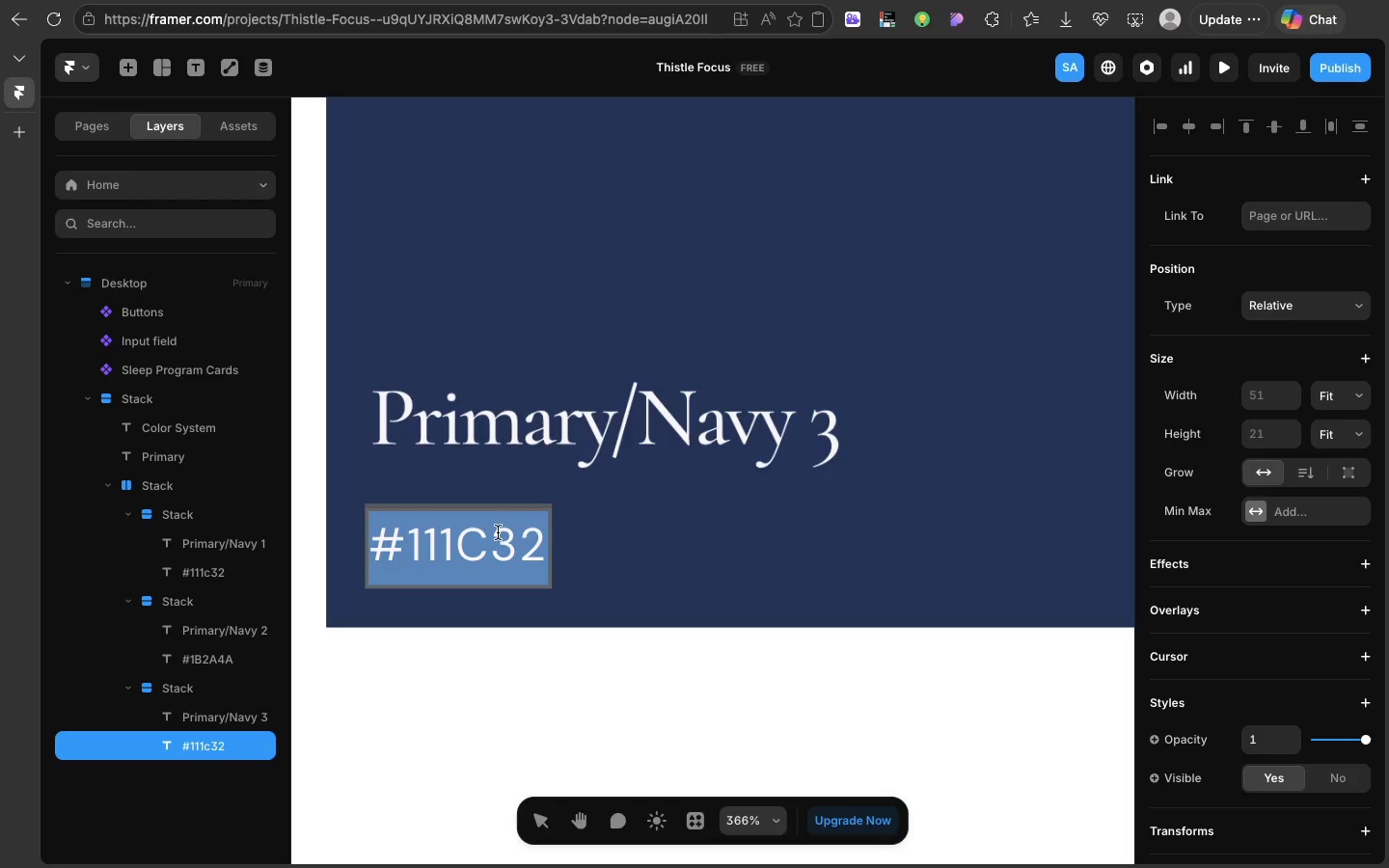 
triple_click([498, 532])
 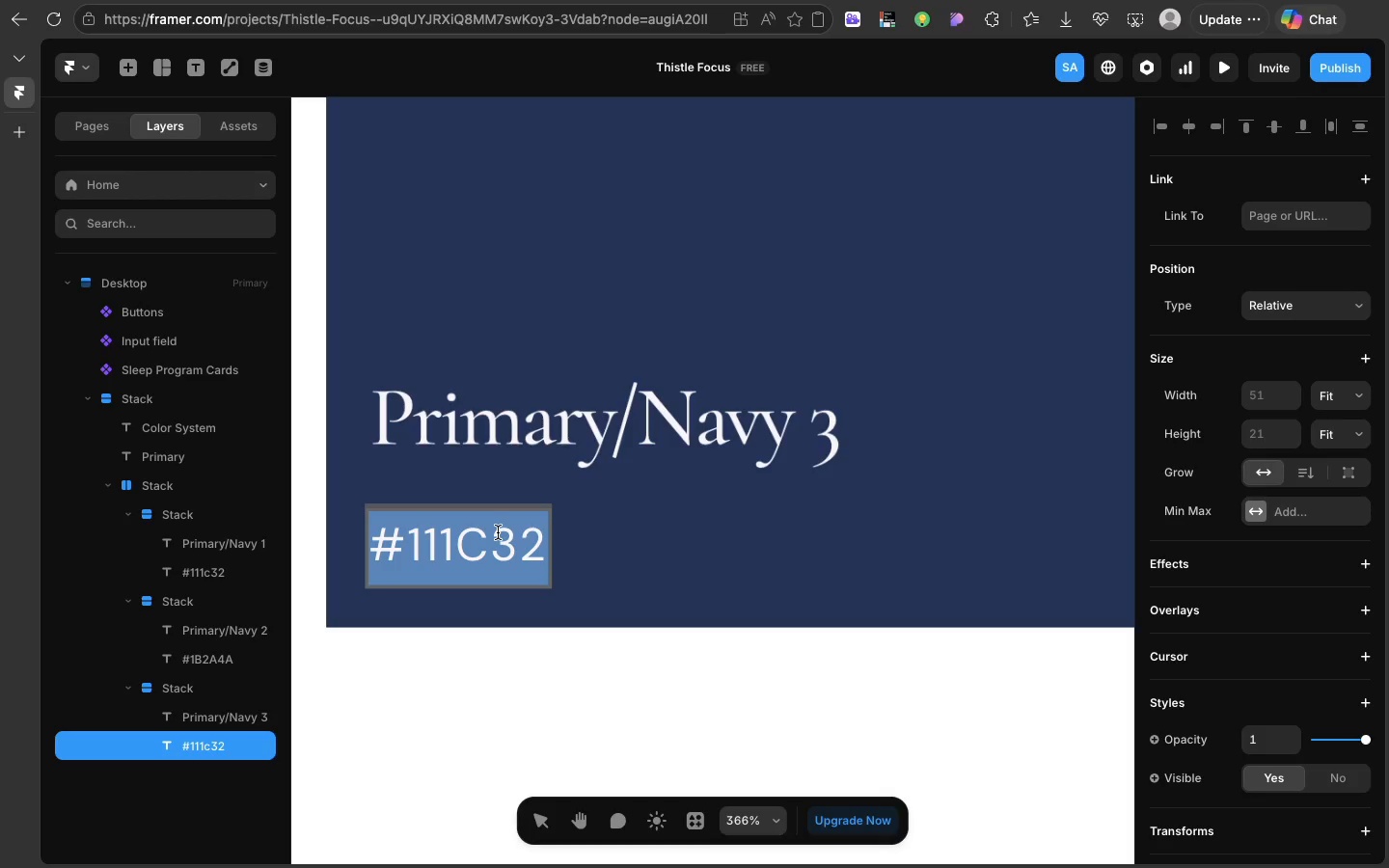 
triple_click([498, 532])
 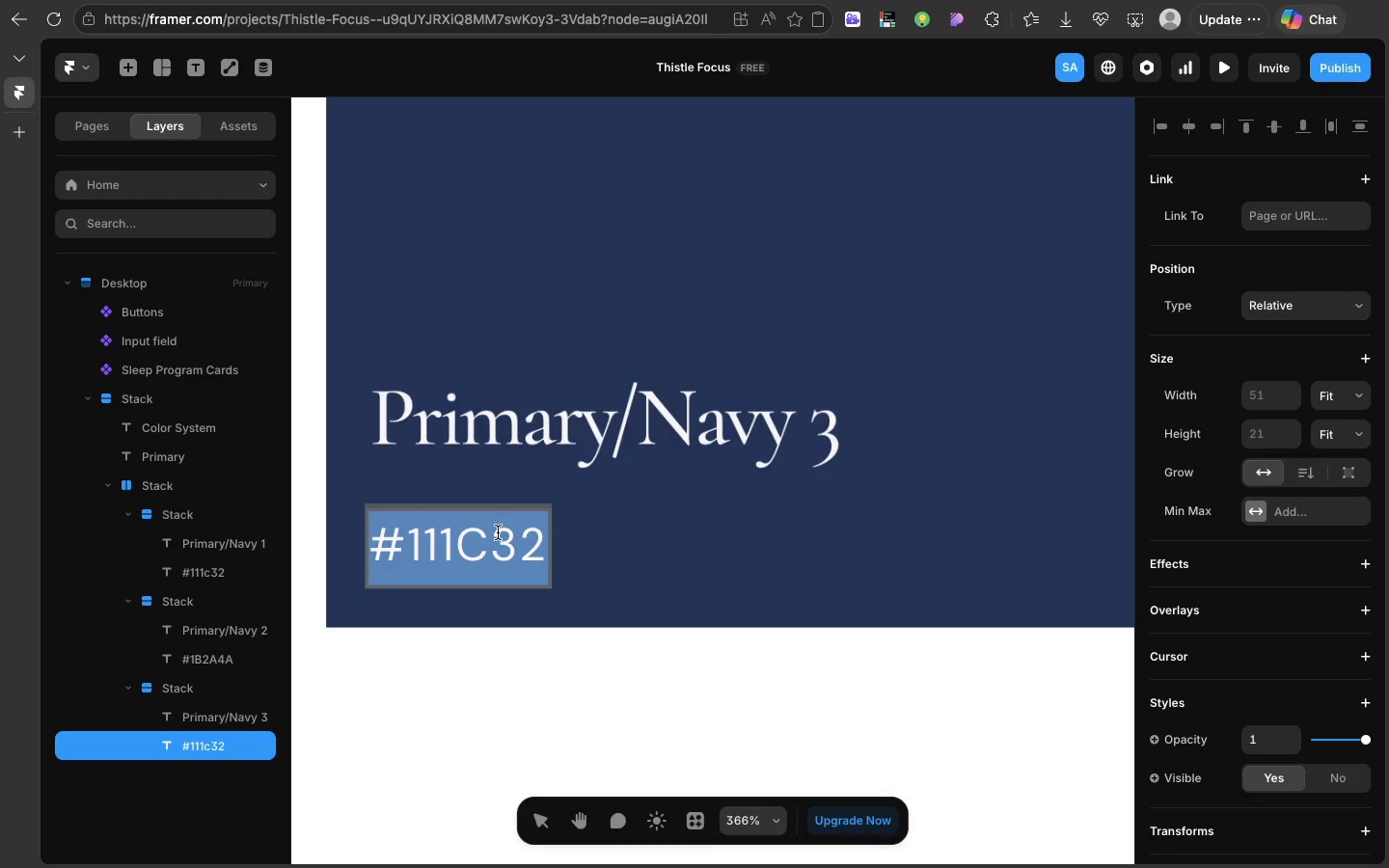 
triple_click([498, 532])
 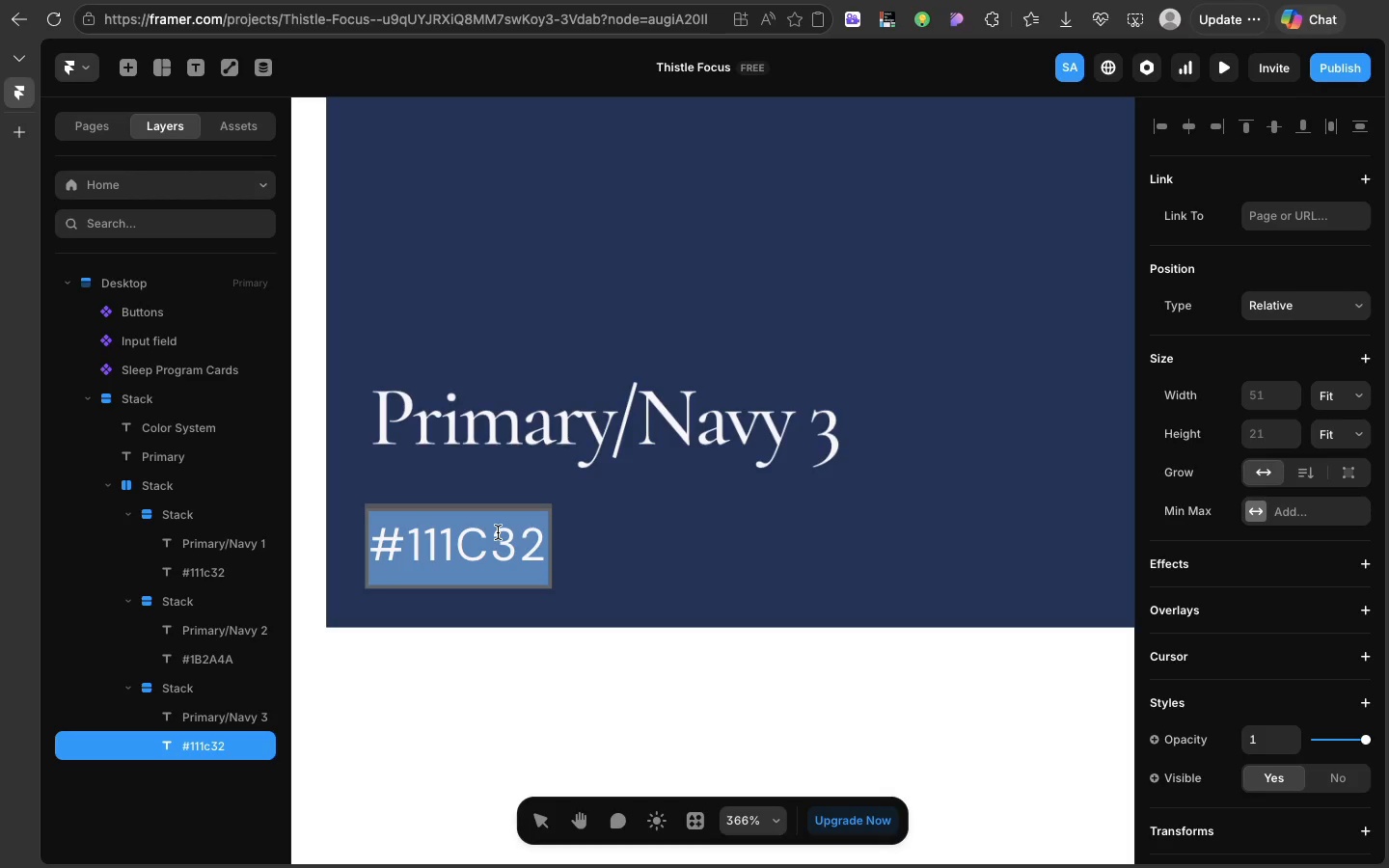 
triple_click([498, 532])
 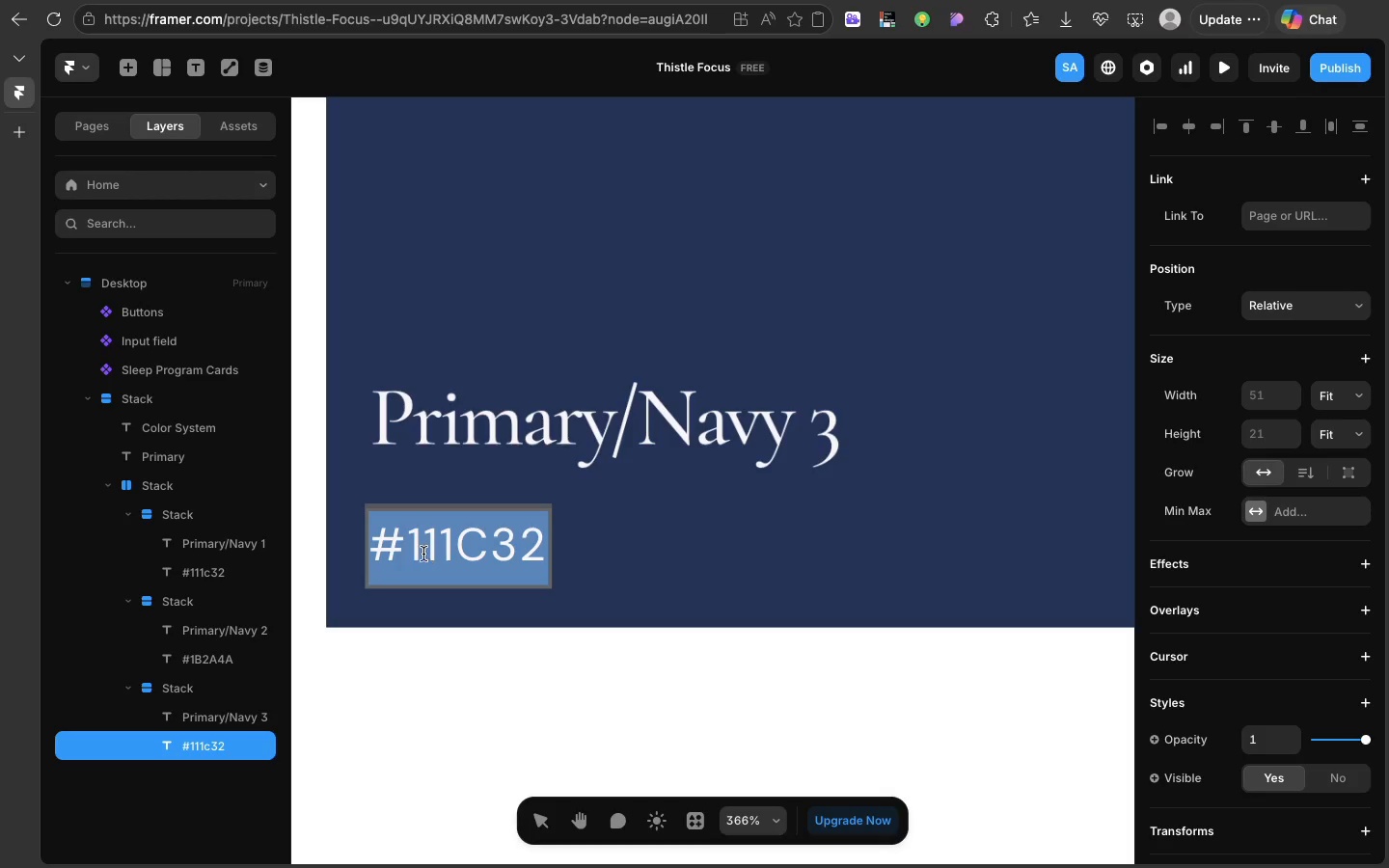 
triple_click([498, 532])
 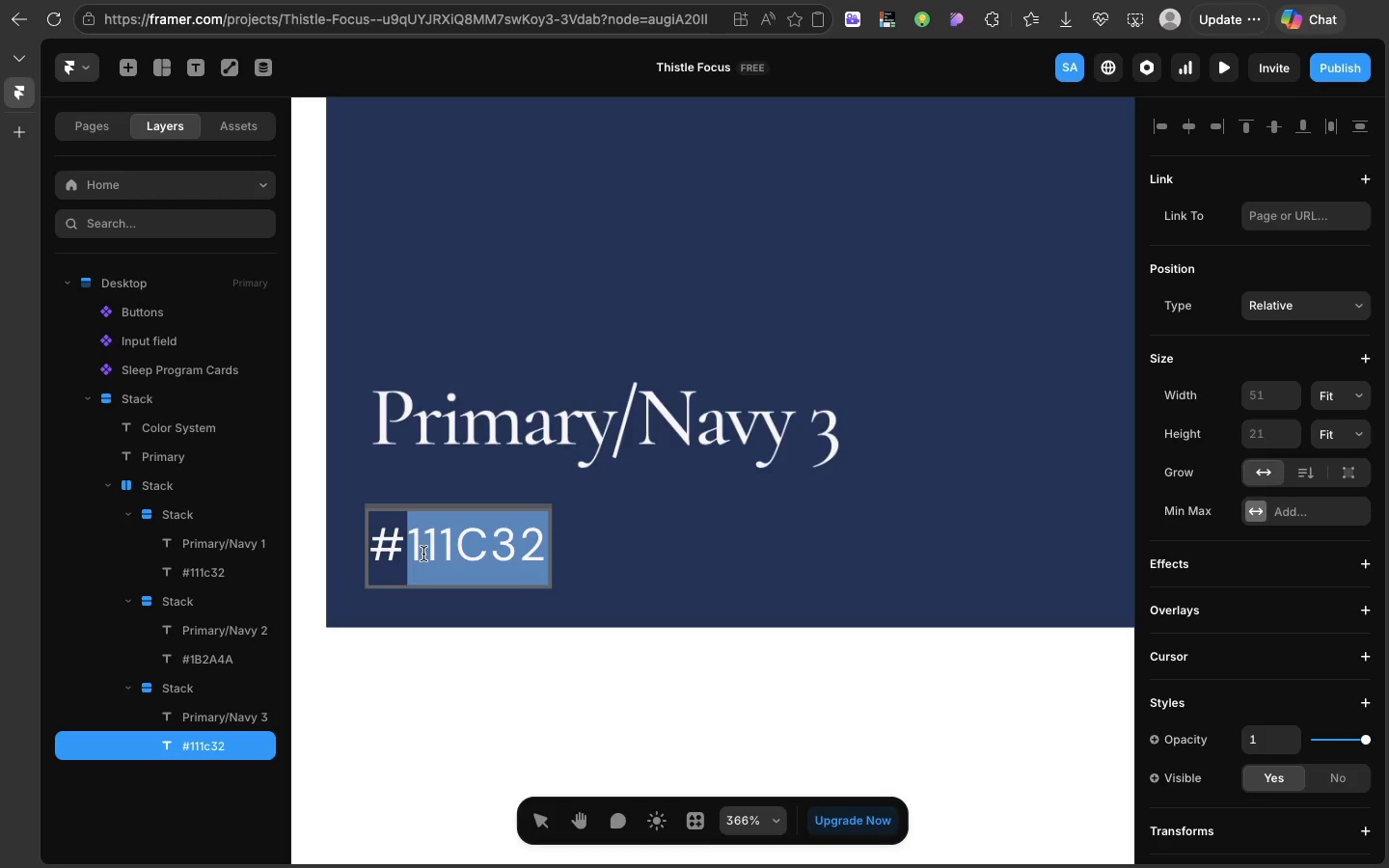 
left_click([423, 554])
 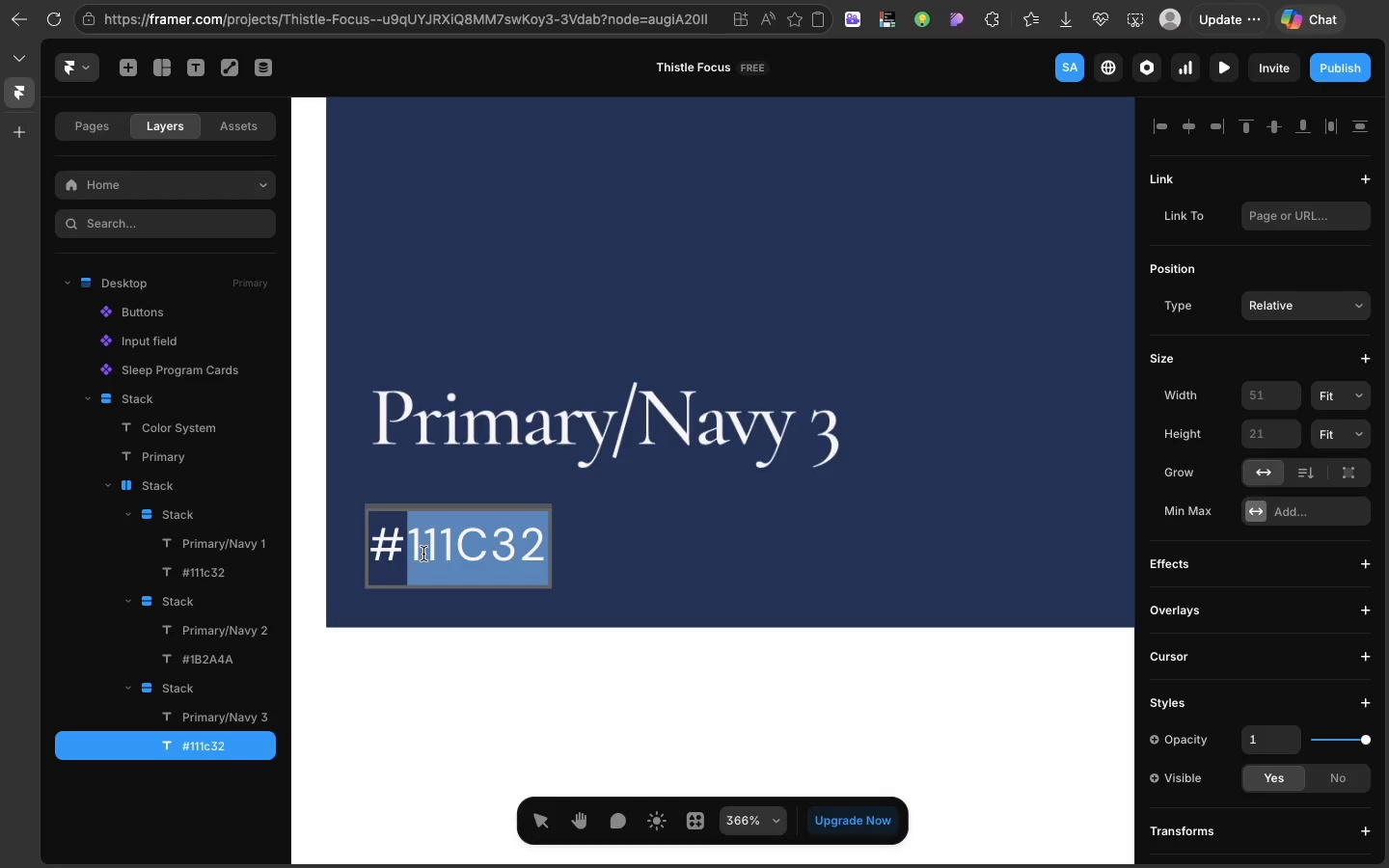 
double_click([423, 554])
 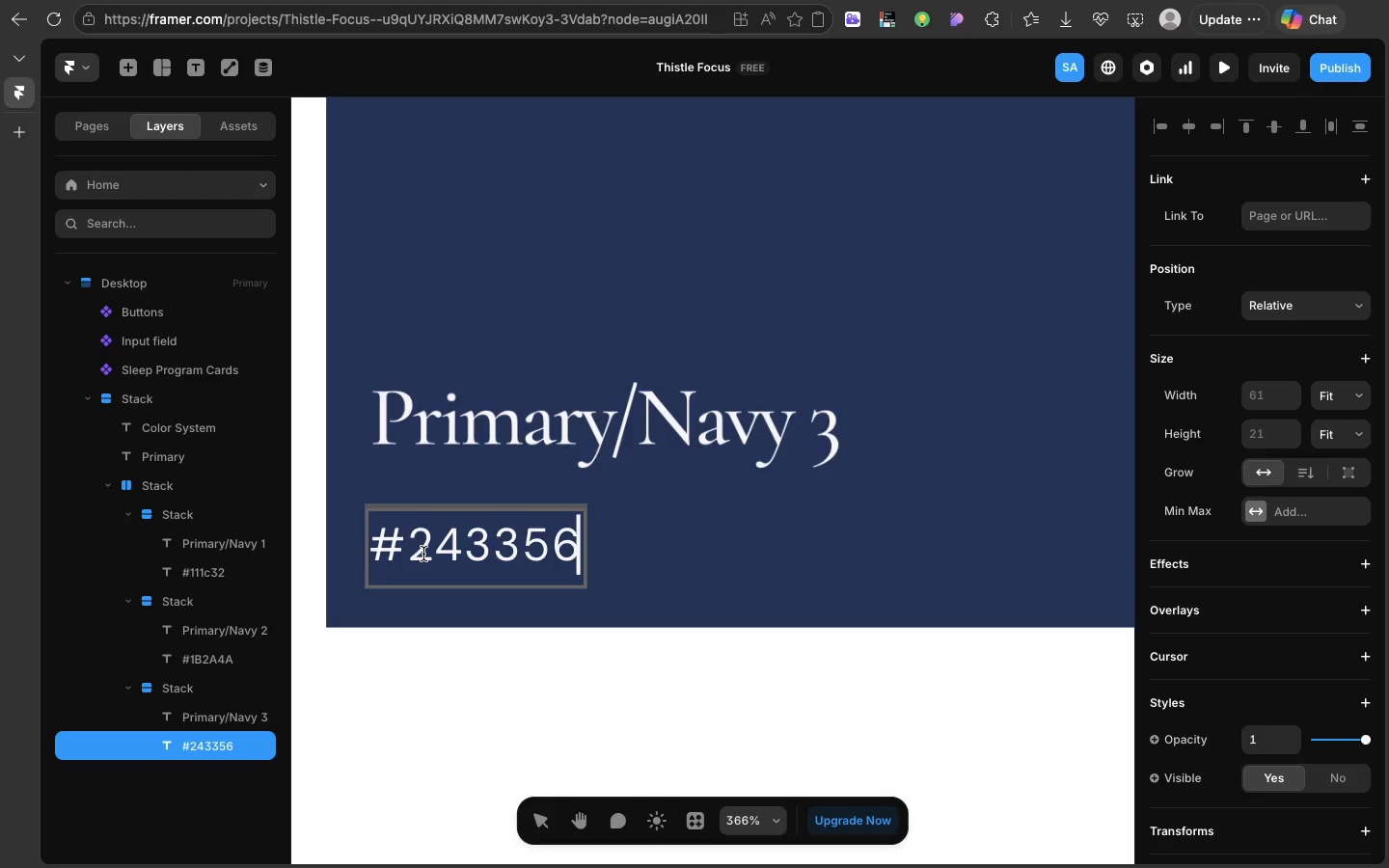 
key(Meta+CommandLeft)
 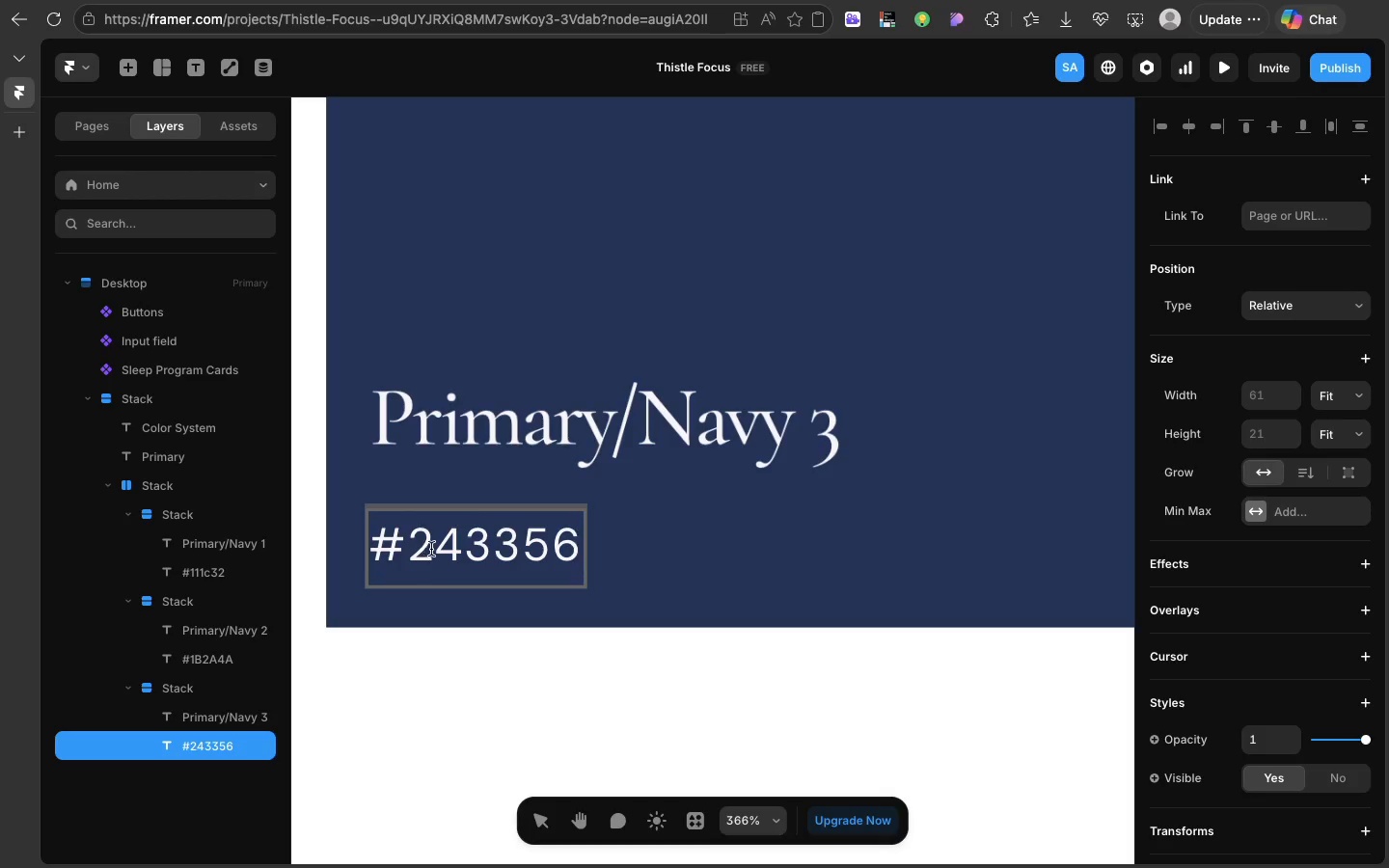 
key(Meta+V)
 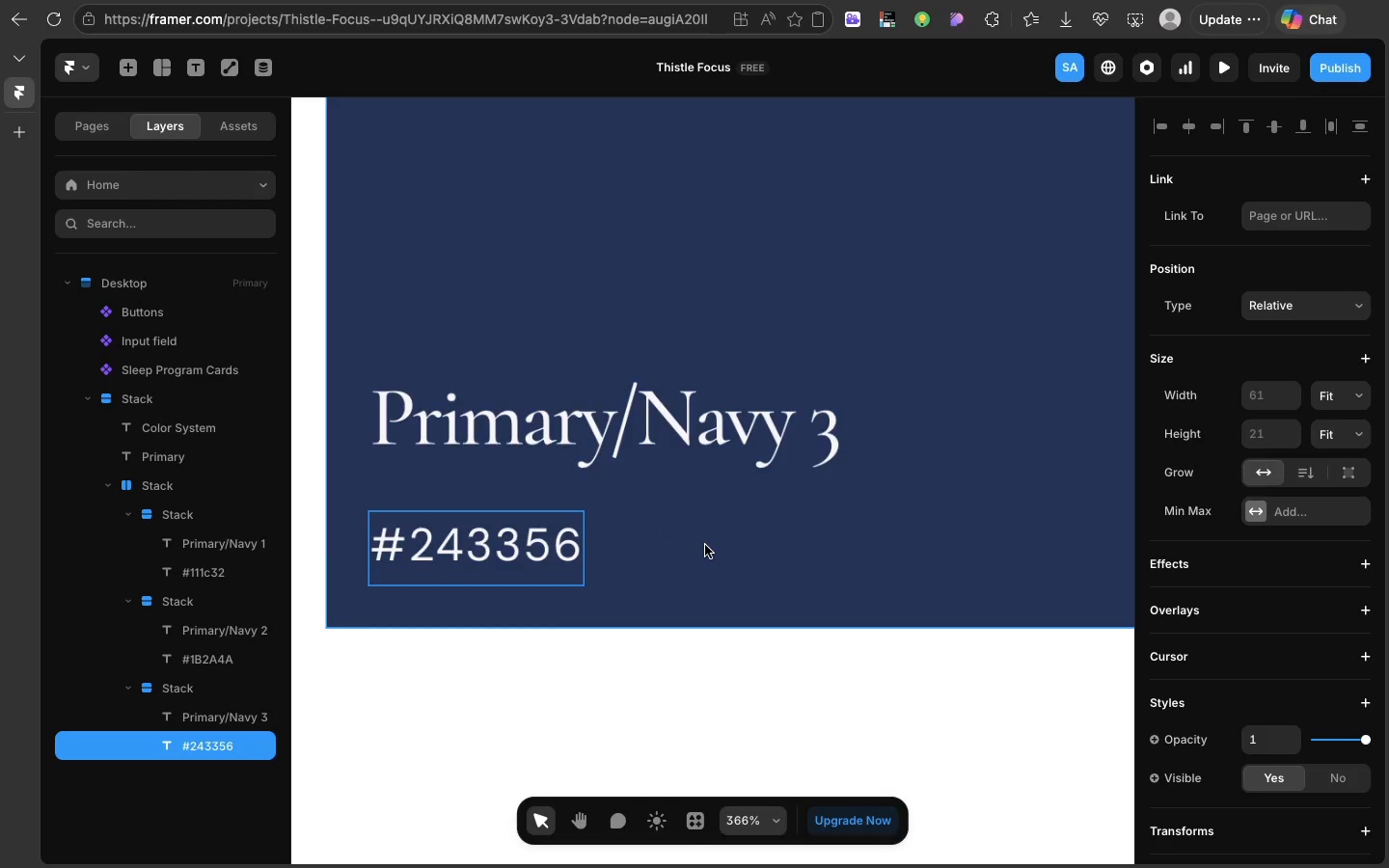 
left_click([705, 545])
 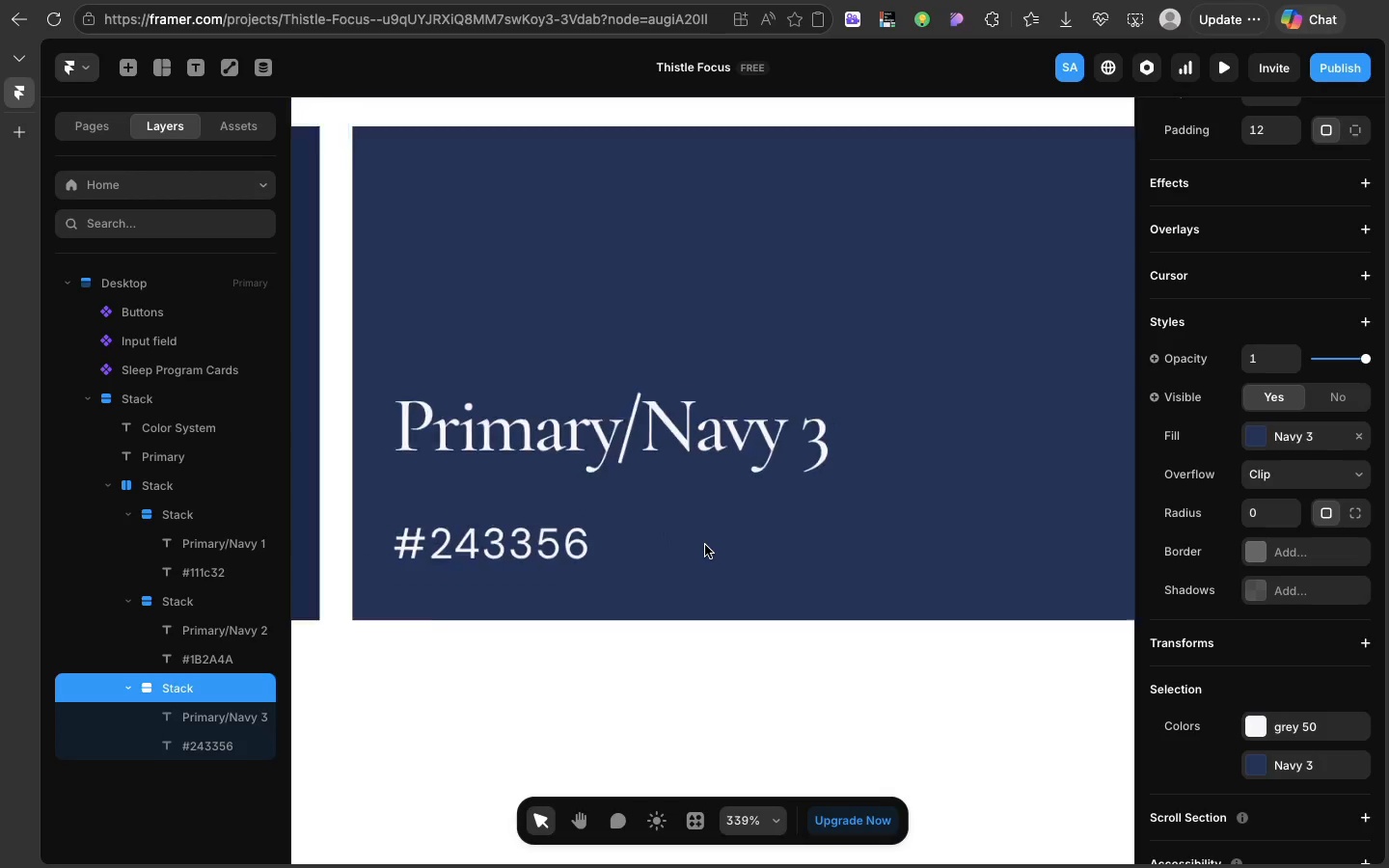 
left_click([705, 545])
 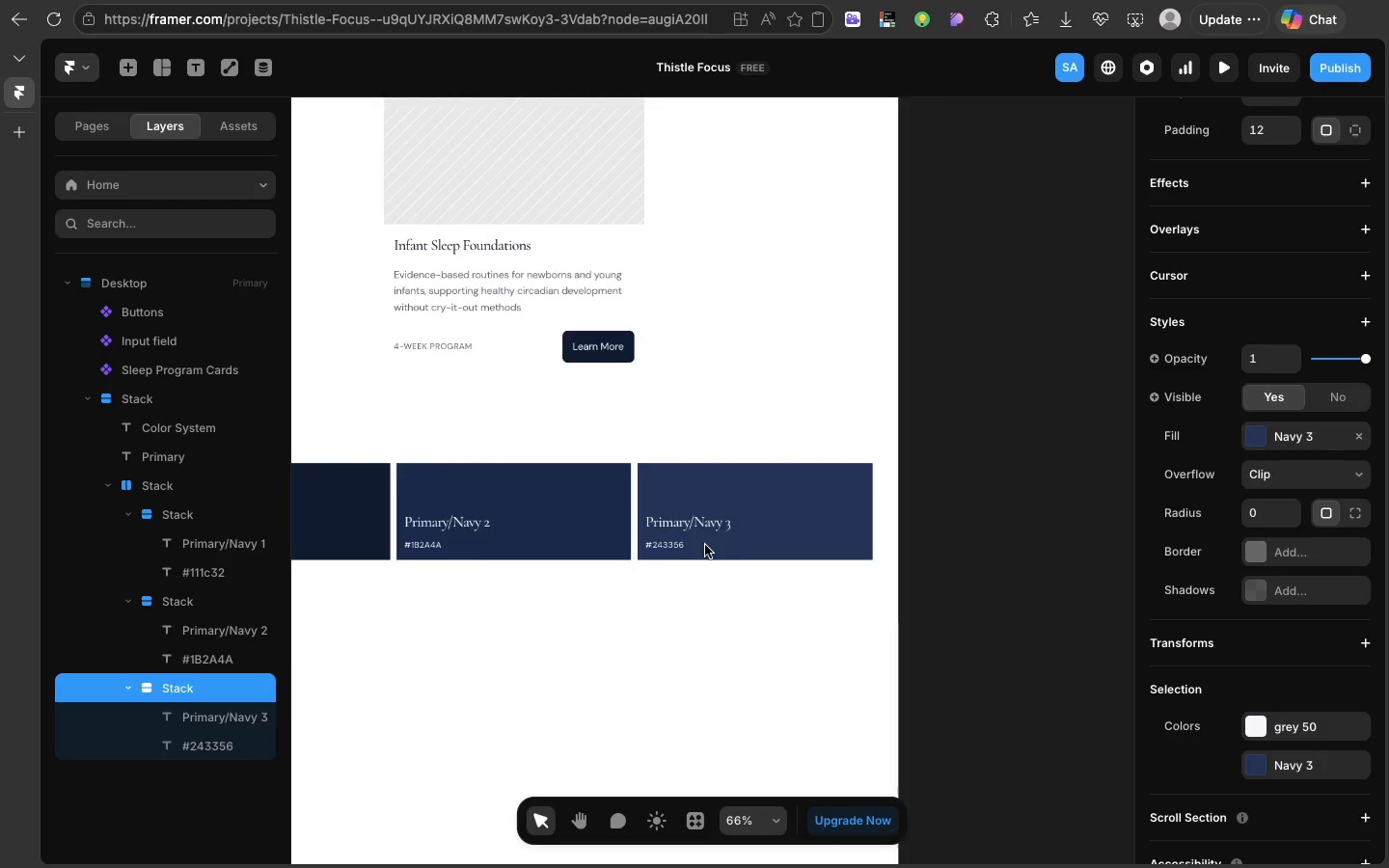 
scroll: coordinate [705, 545], scroll_direction: up, amount: 23.0
 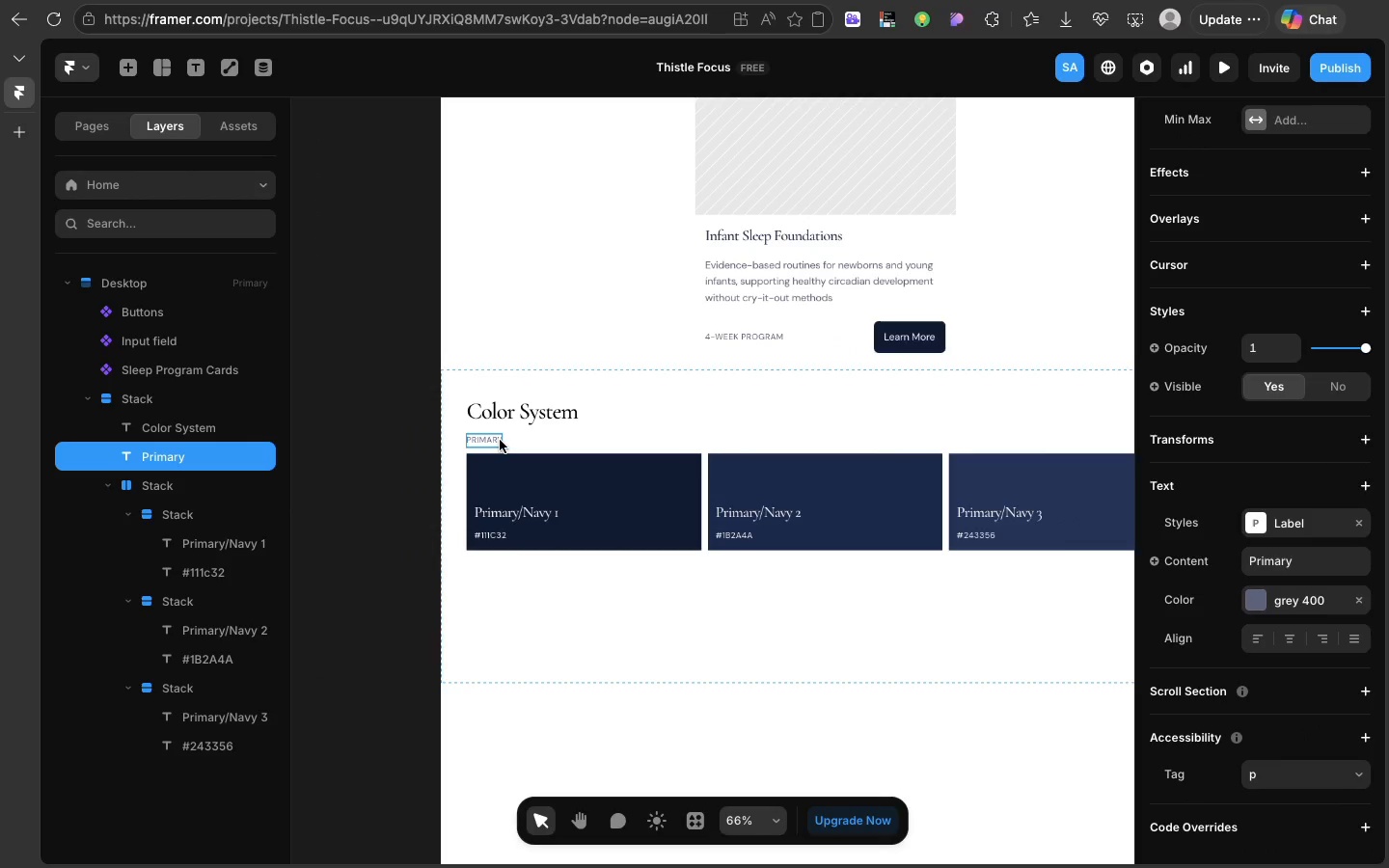 
left_click([500, 440])
 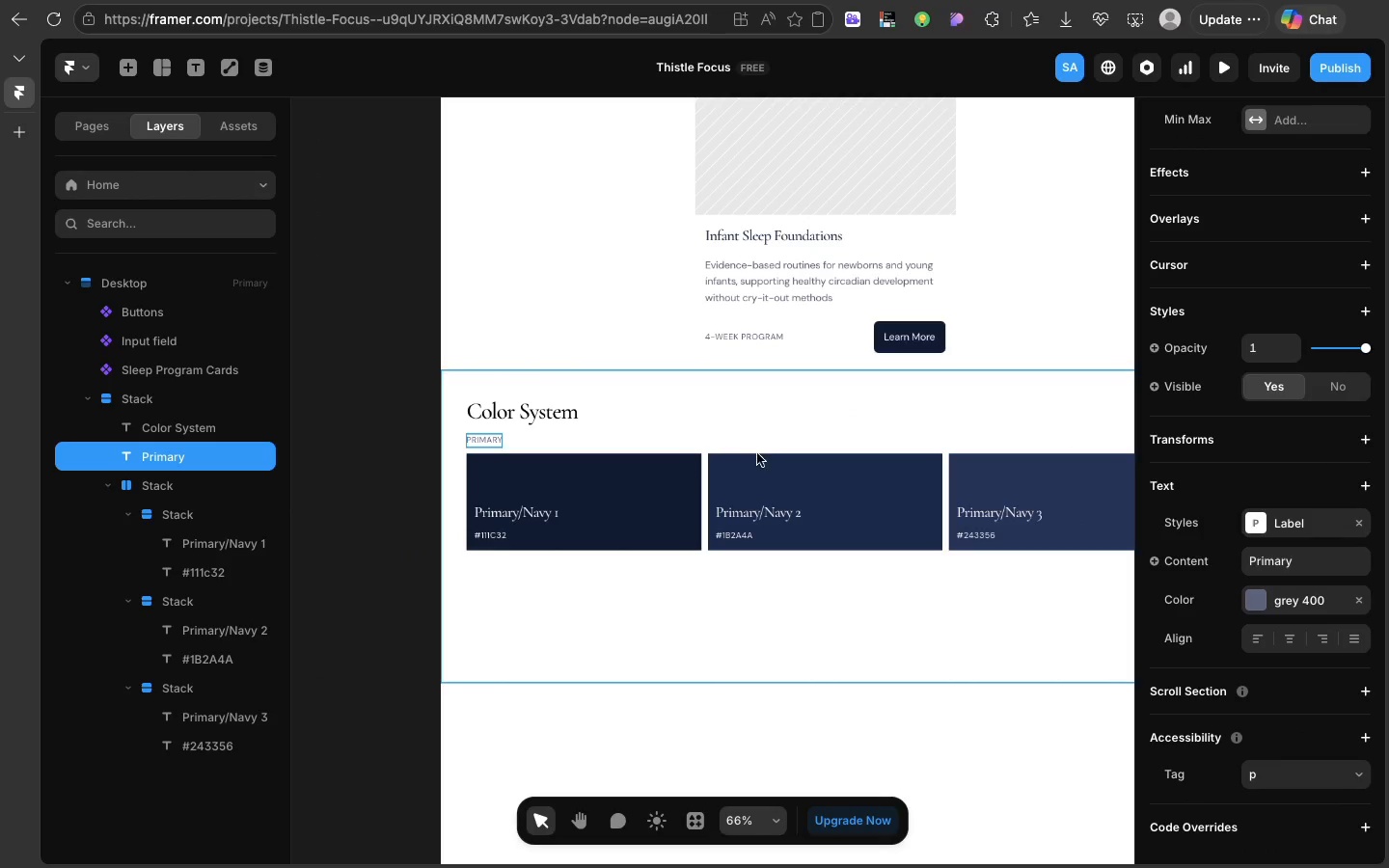 
hold_key(key=ShiftLeft, duration=1.98)
left_click([705, 495])
 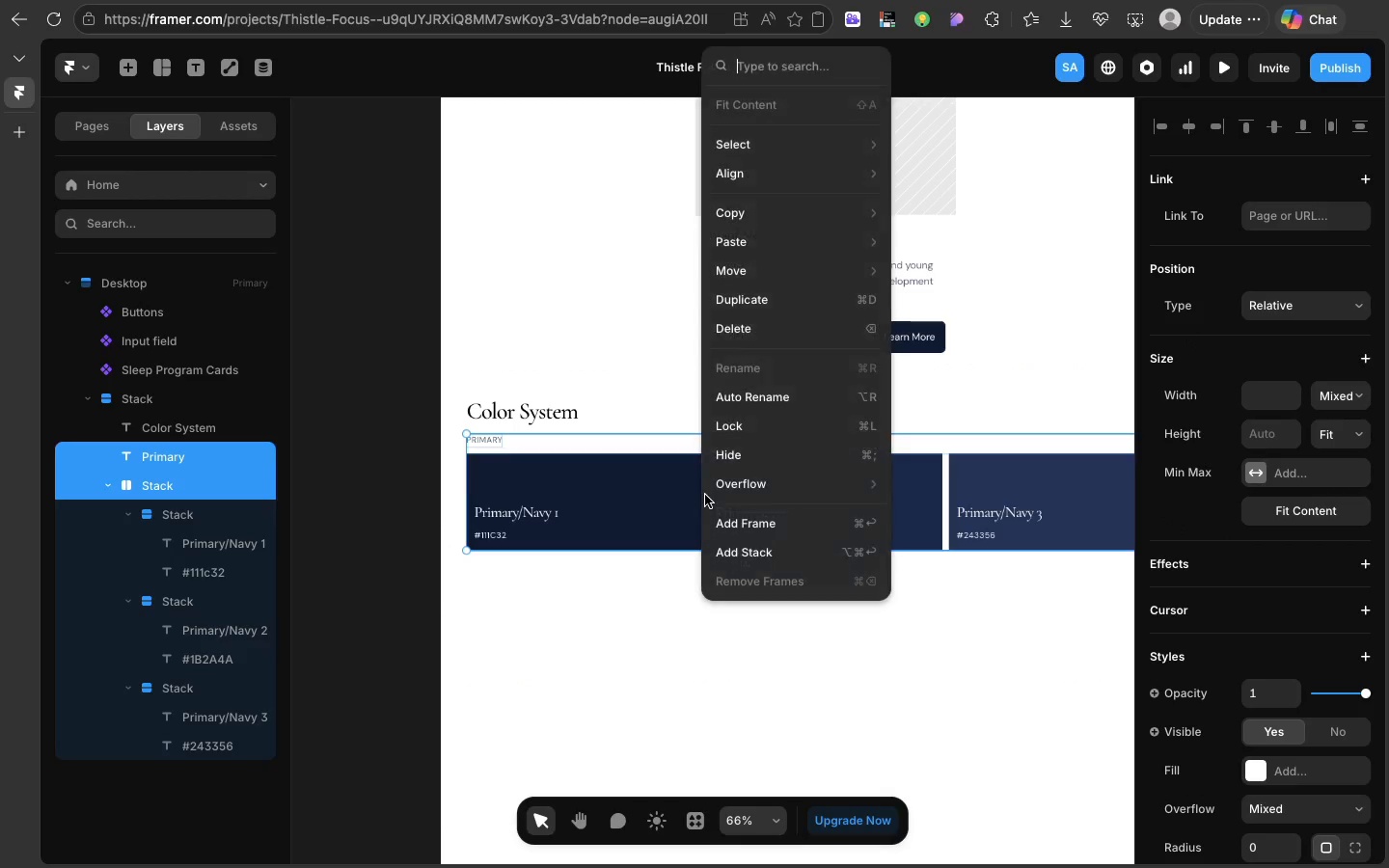 
right_click([705, 495])
 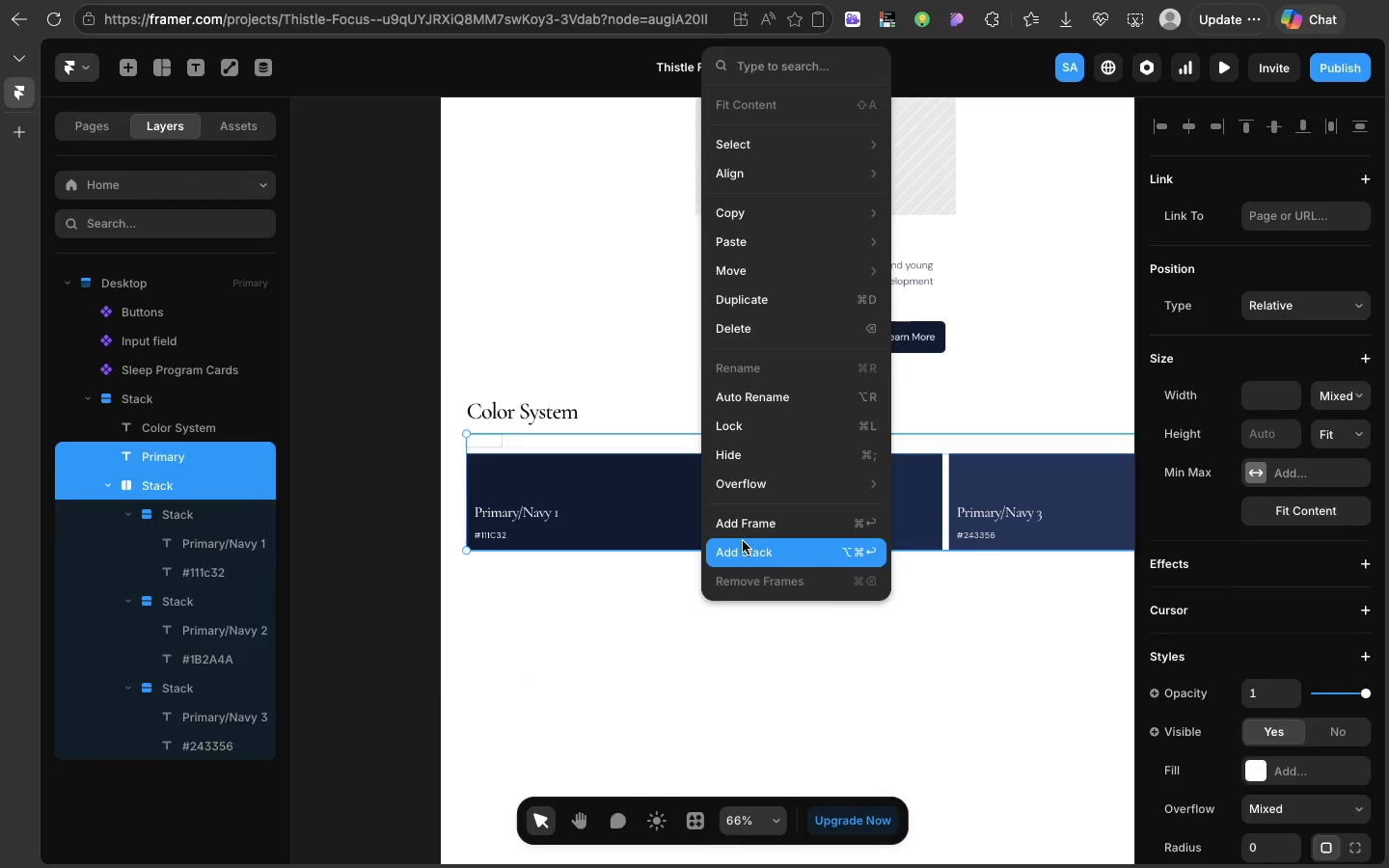 
left_click([743, 541])
 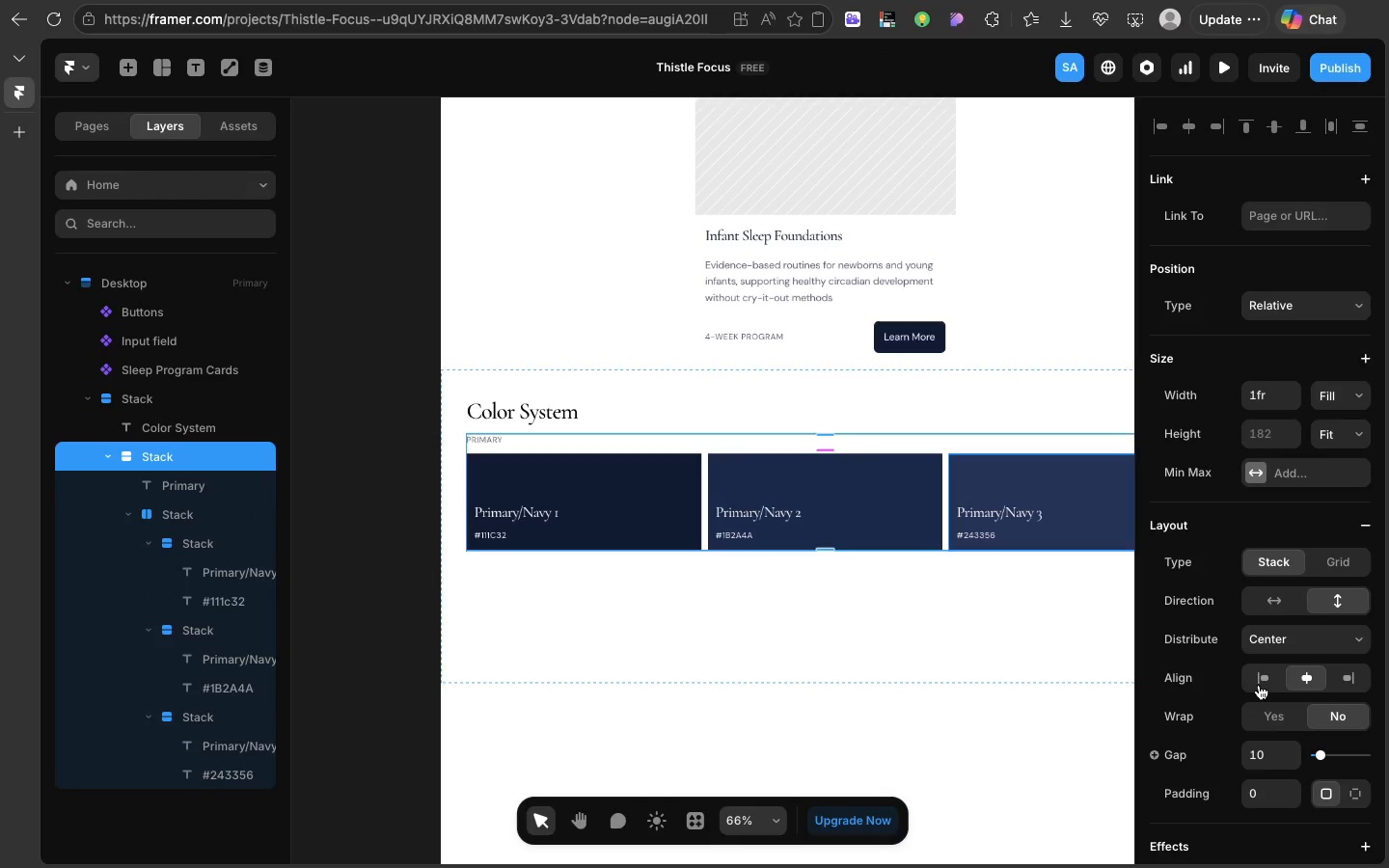 
left_click([1259, 685])
 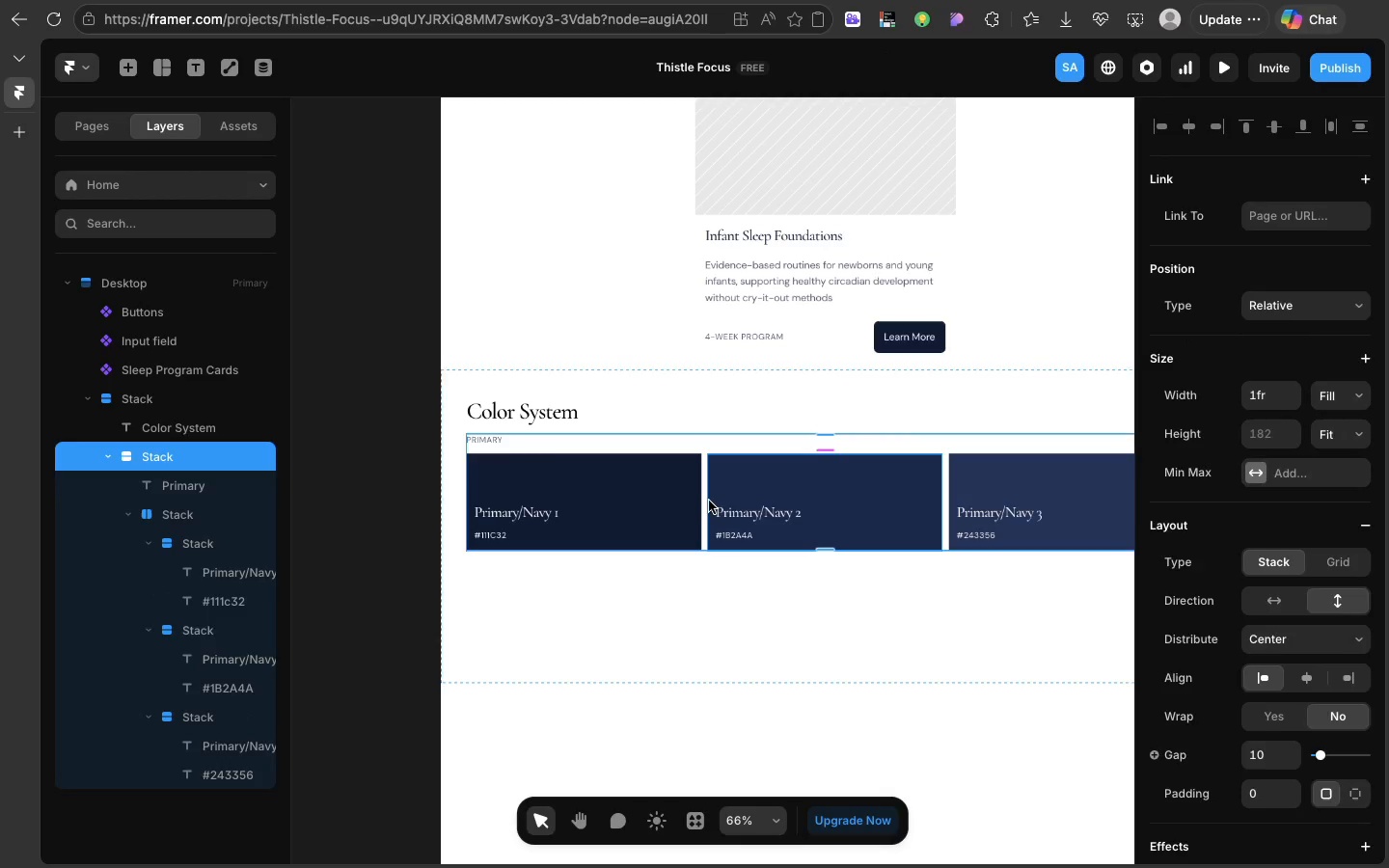 
left_click([709, 501])
 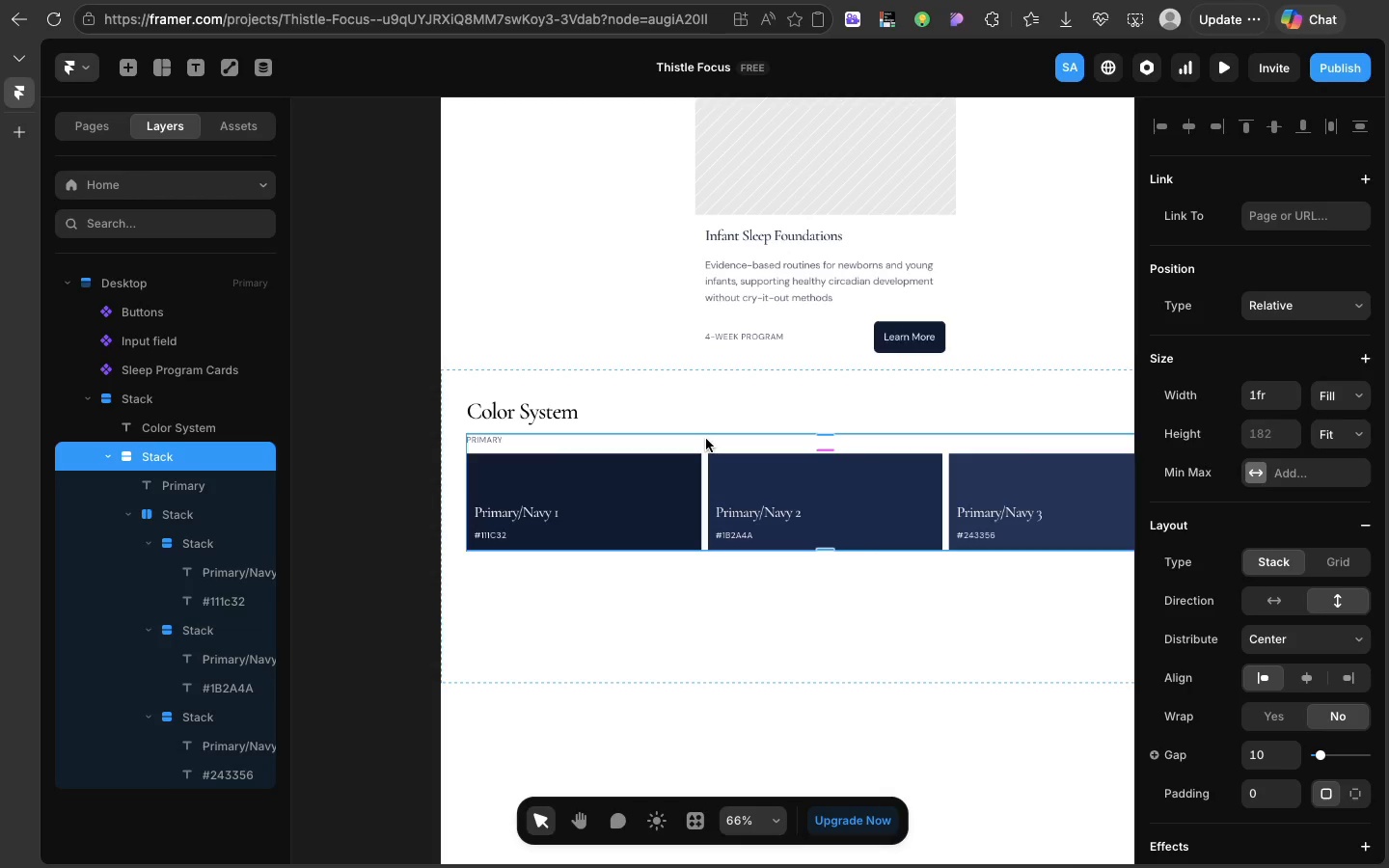 
left_click([706, 439])
 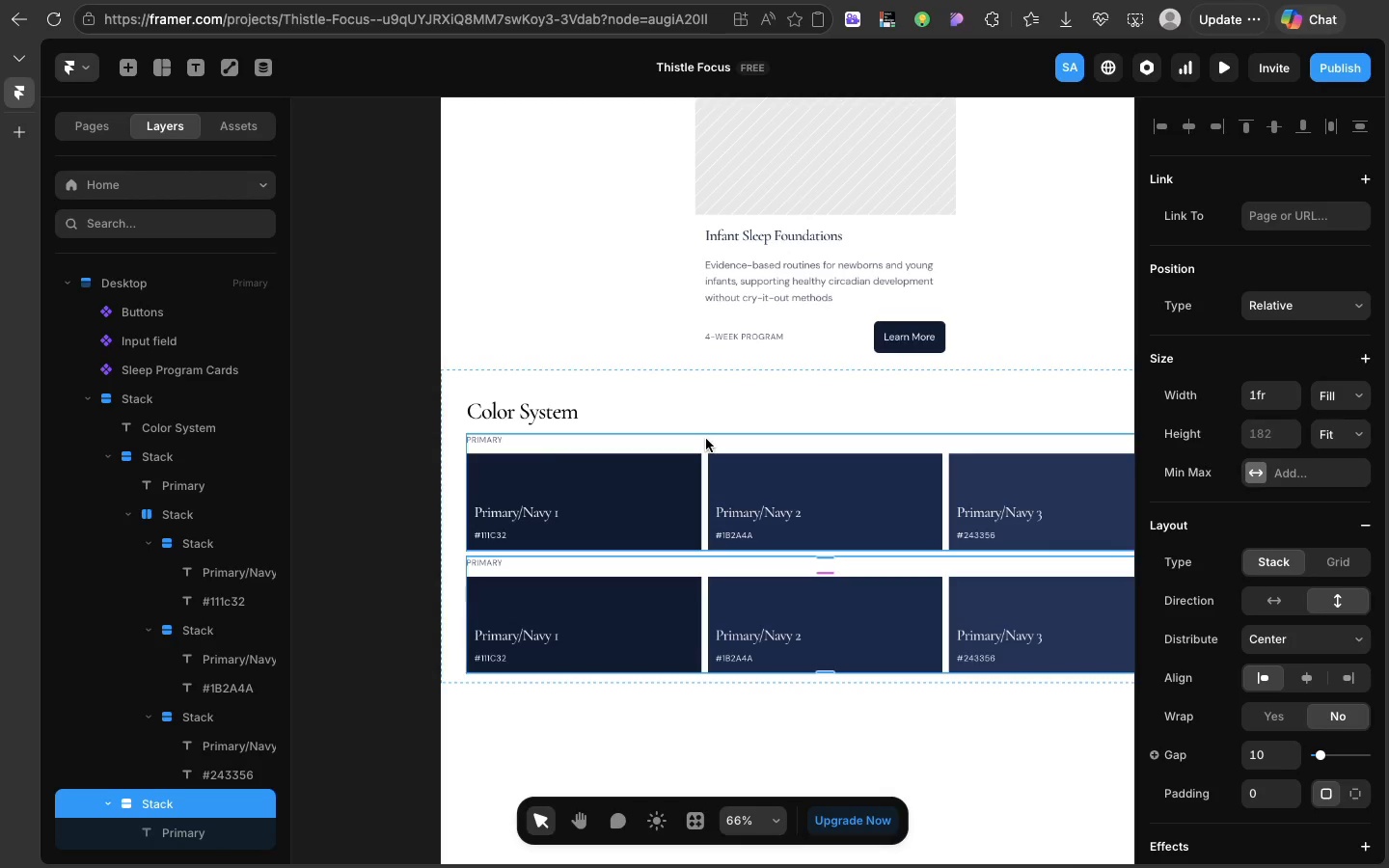 
key(Meta+D)
 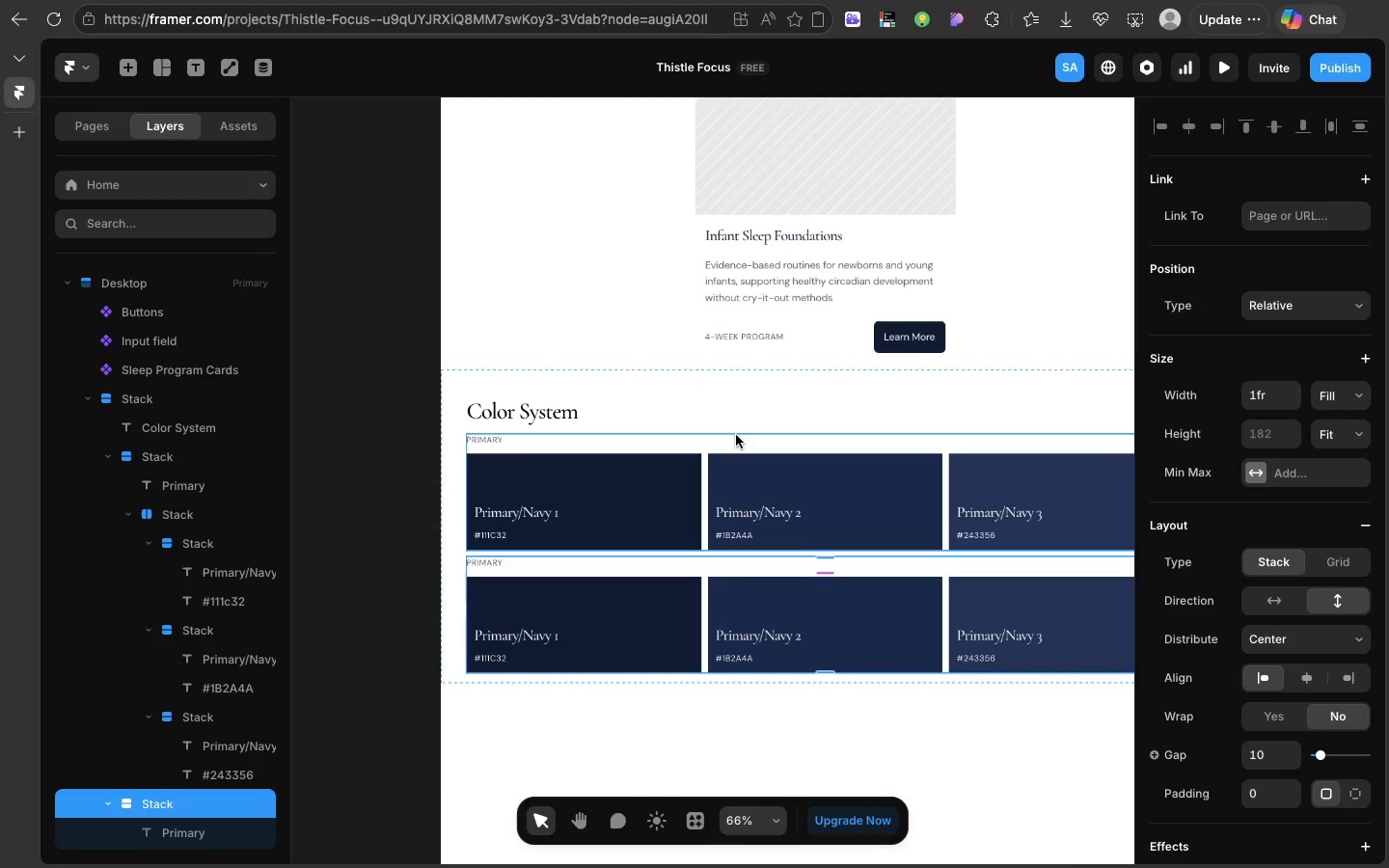 
left_click([736, 435])
 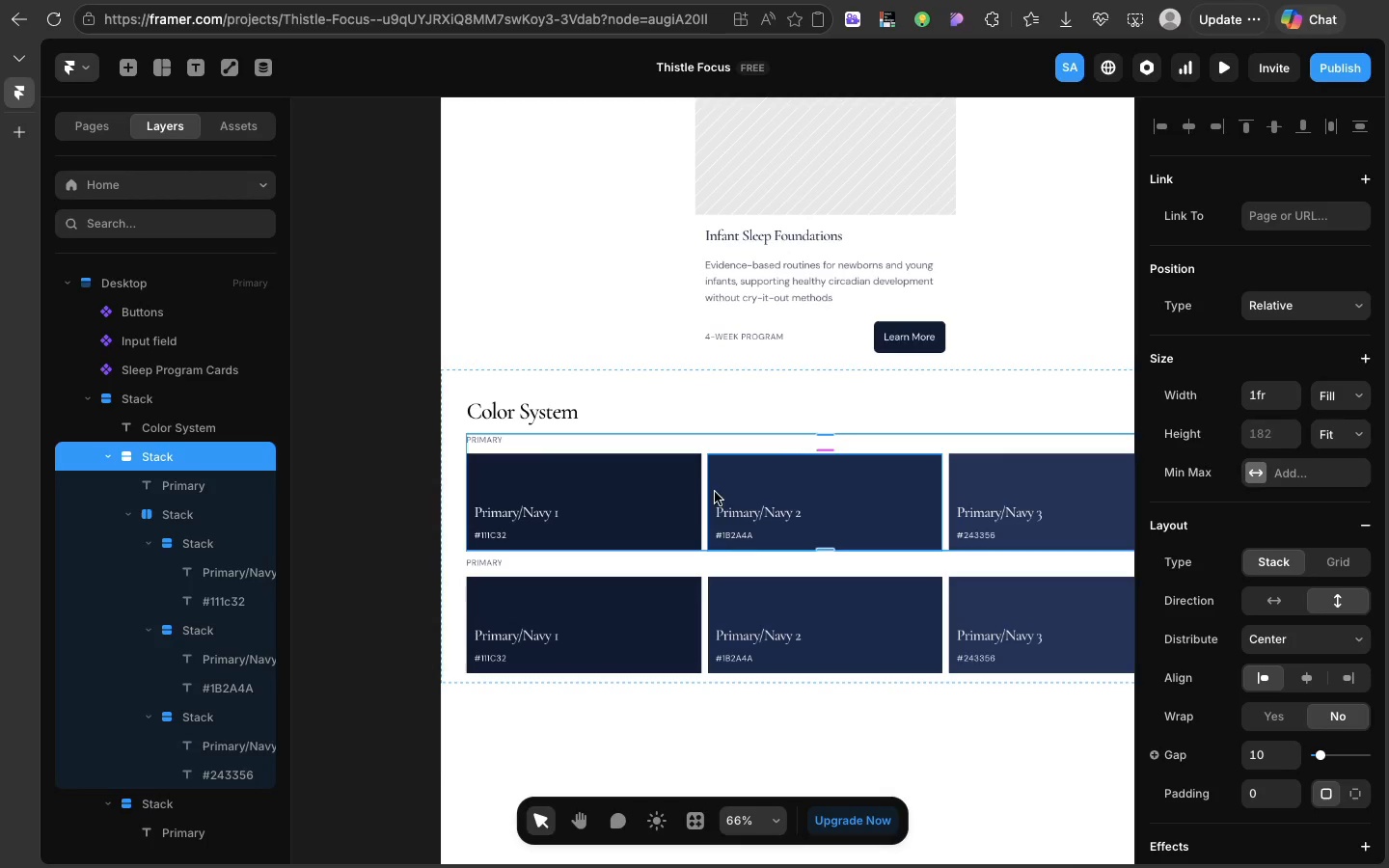 
hold_key(key=ShiftLeft, duration=1.82)
left_click([702, 563])
 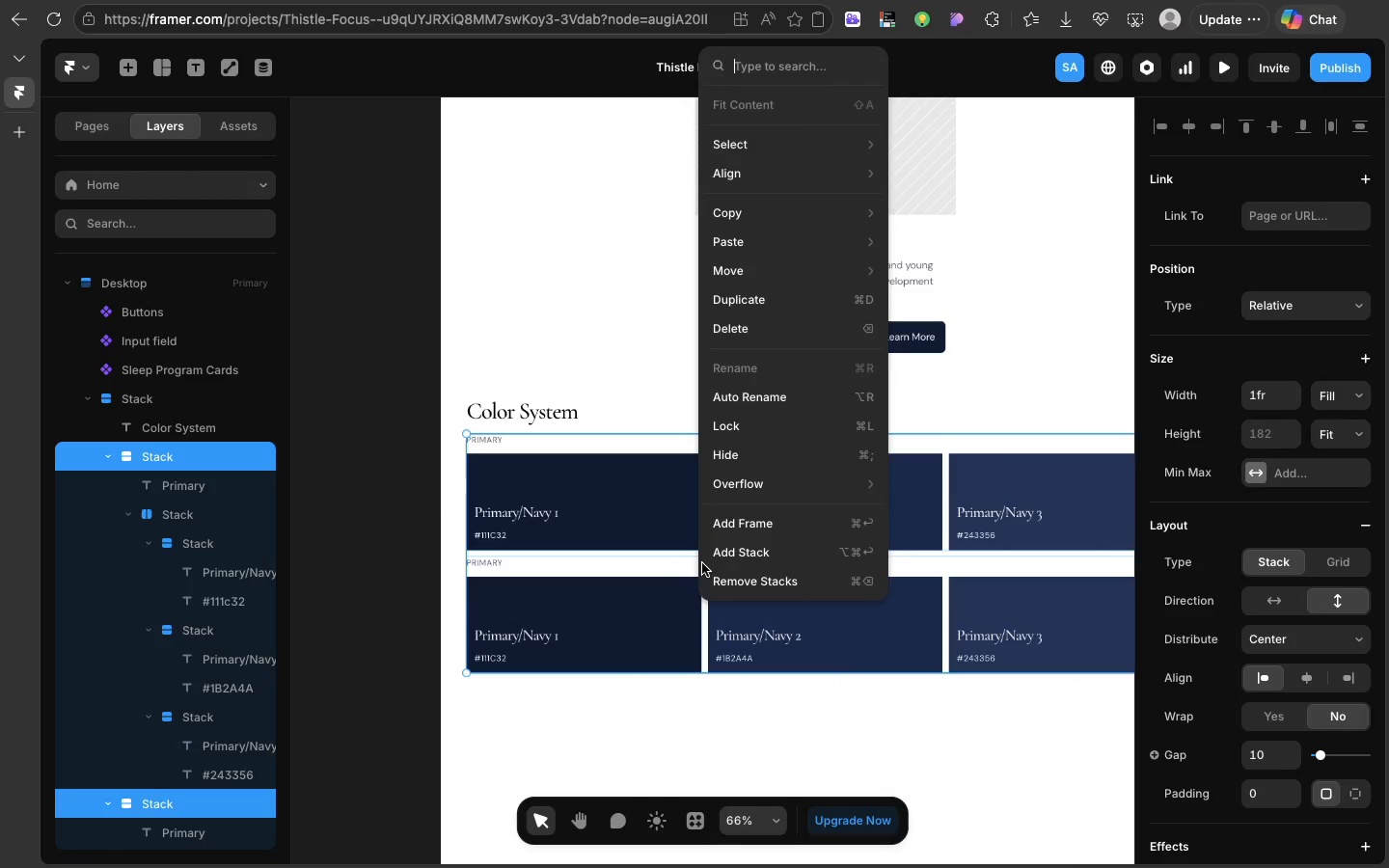 
right_click([702, 563])
 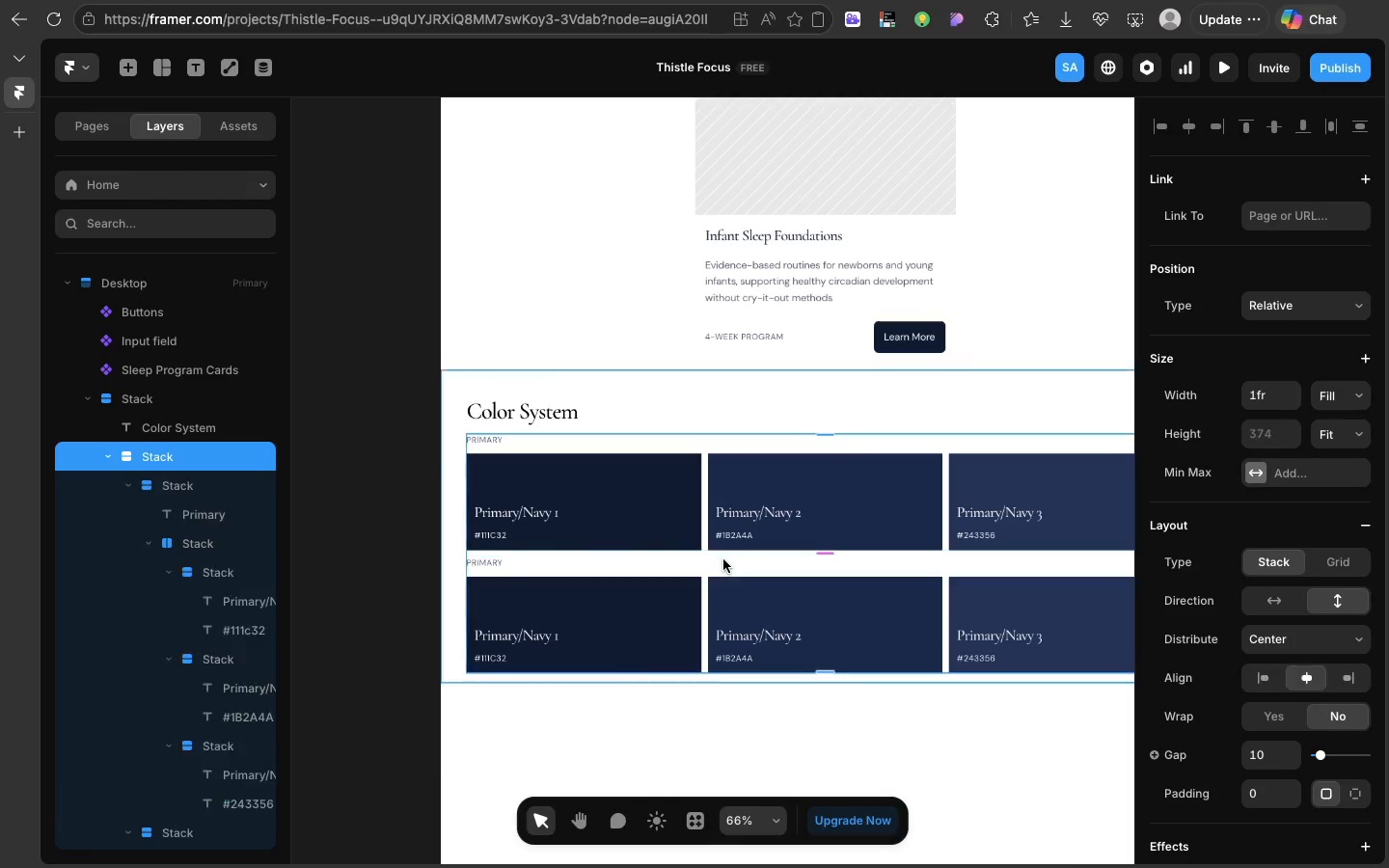 
left_click([723, 559])
 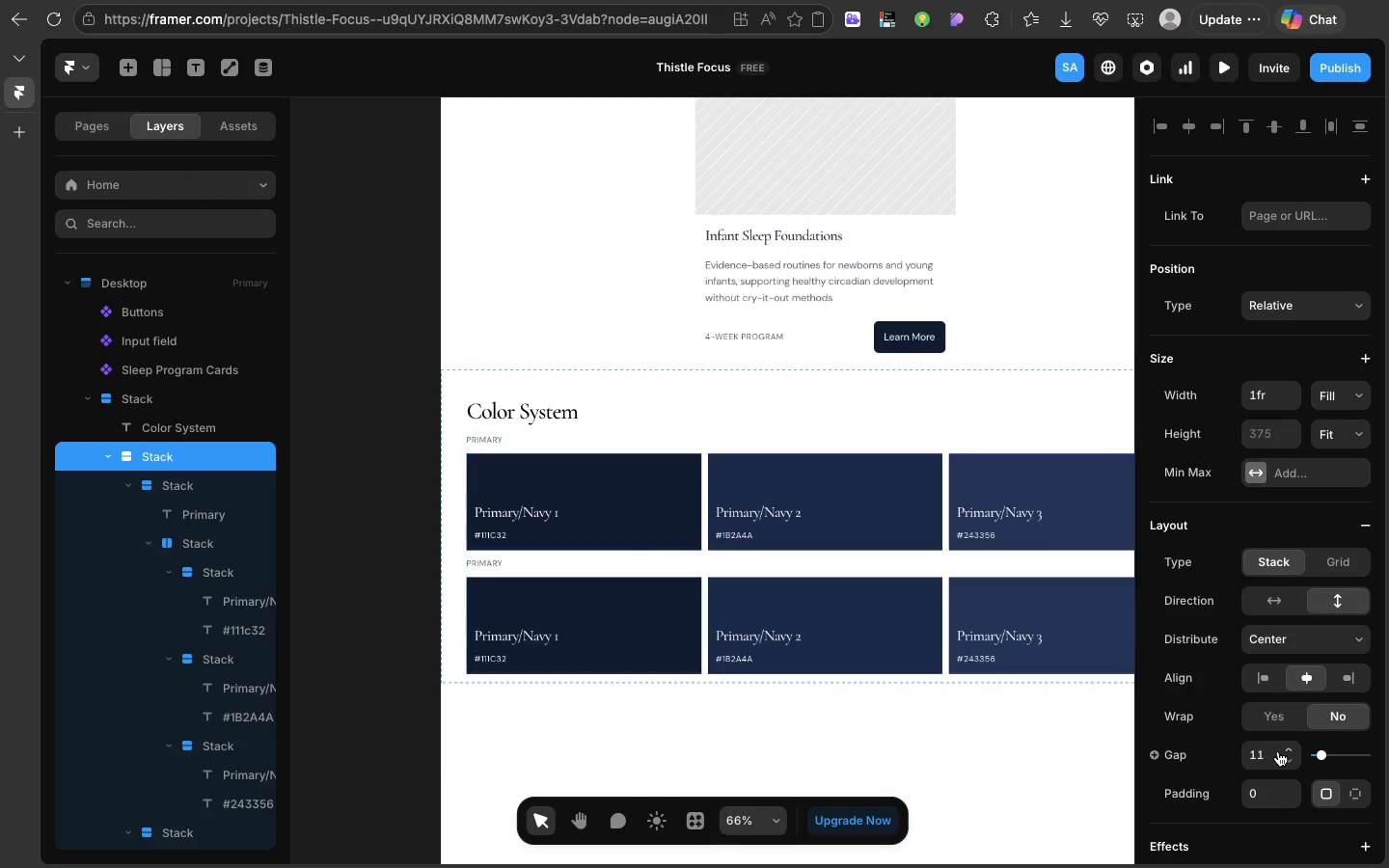 
left_click([1278, 751])
 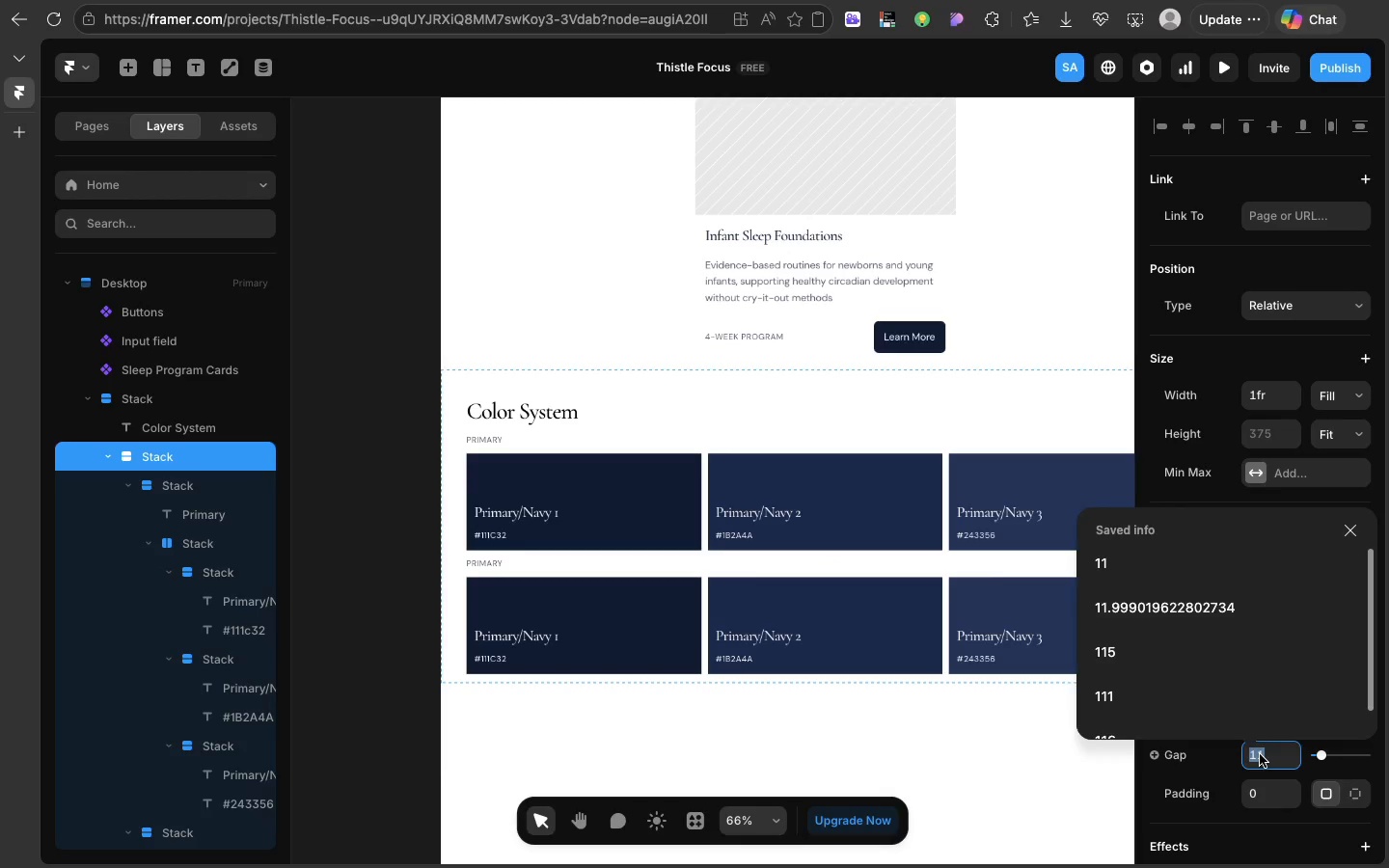 
double_click([1260, 754])
 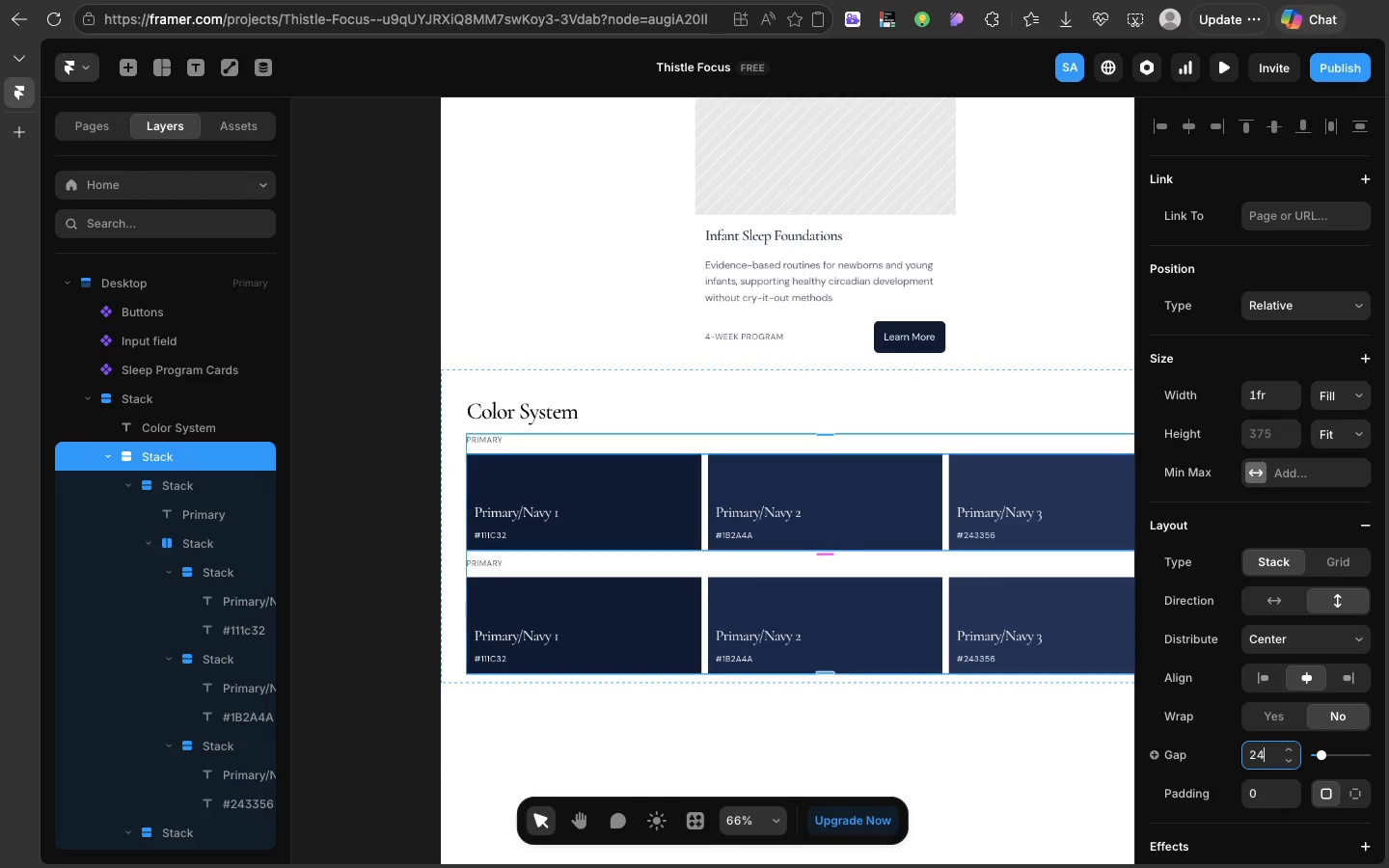 
type(24)
 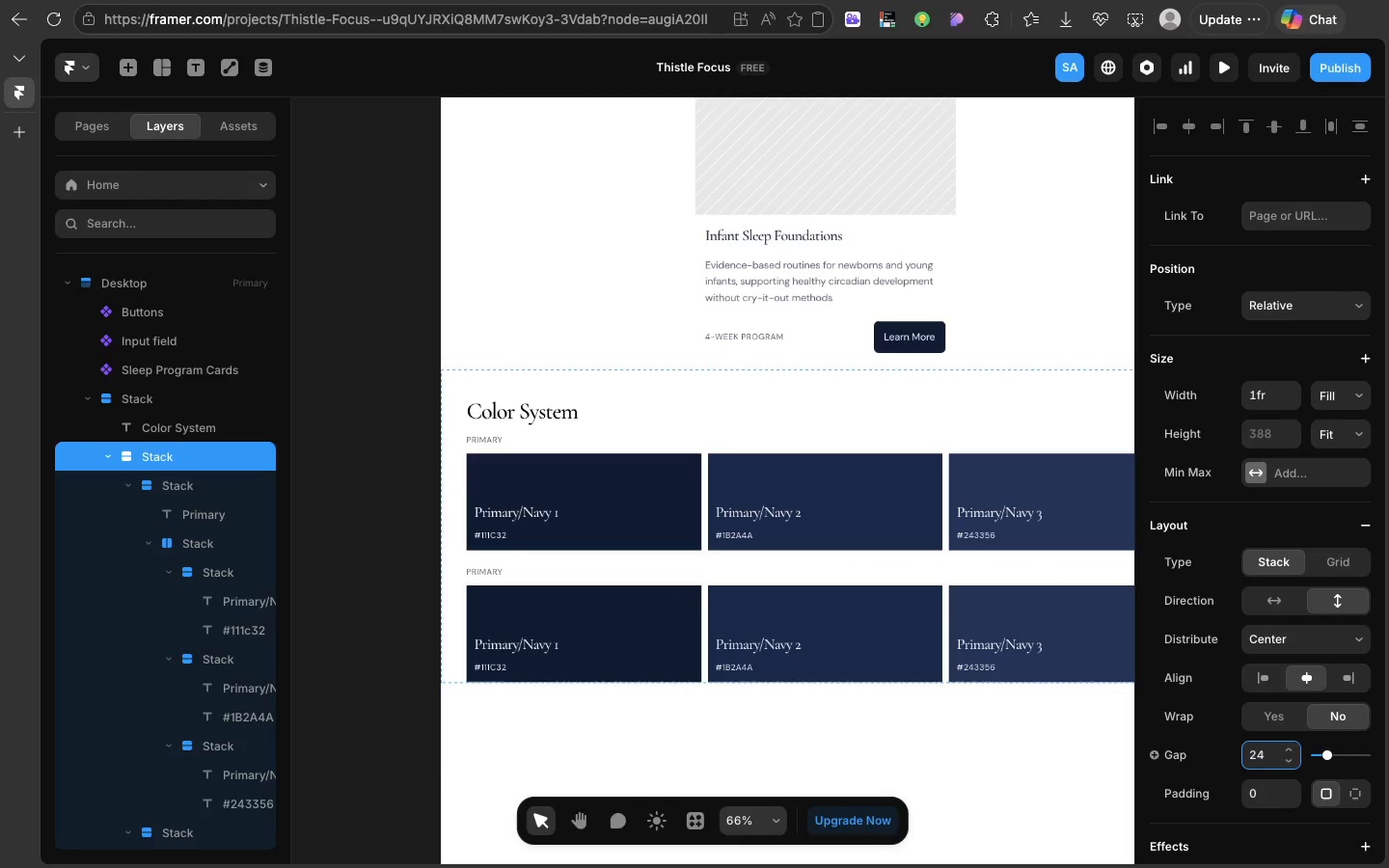 
hold_key(key=Enter, duration=0.38)
 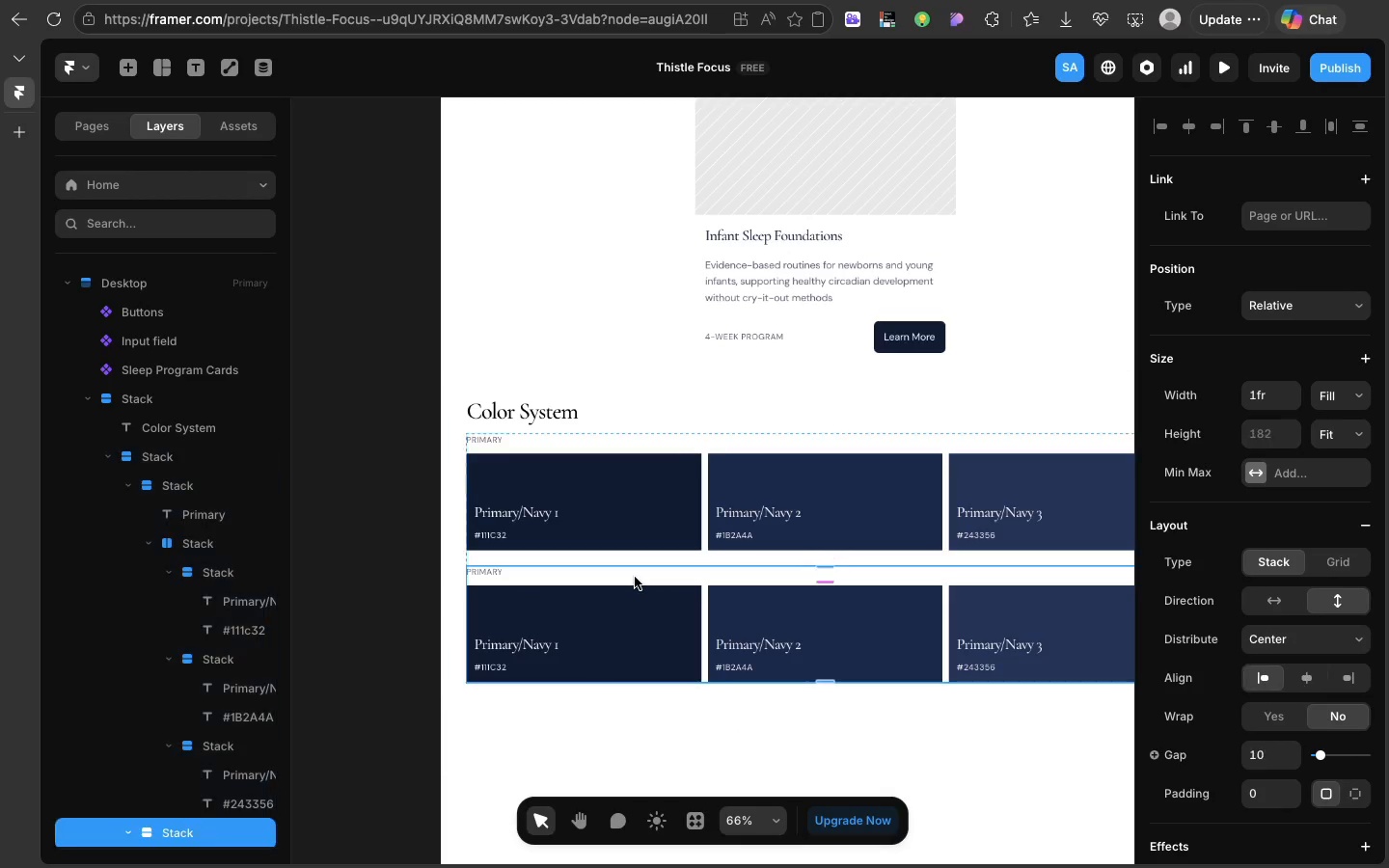 
left_click([635, 577])
 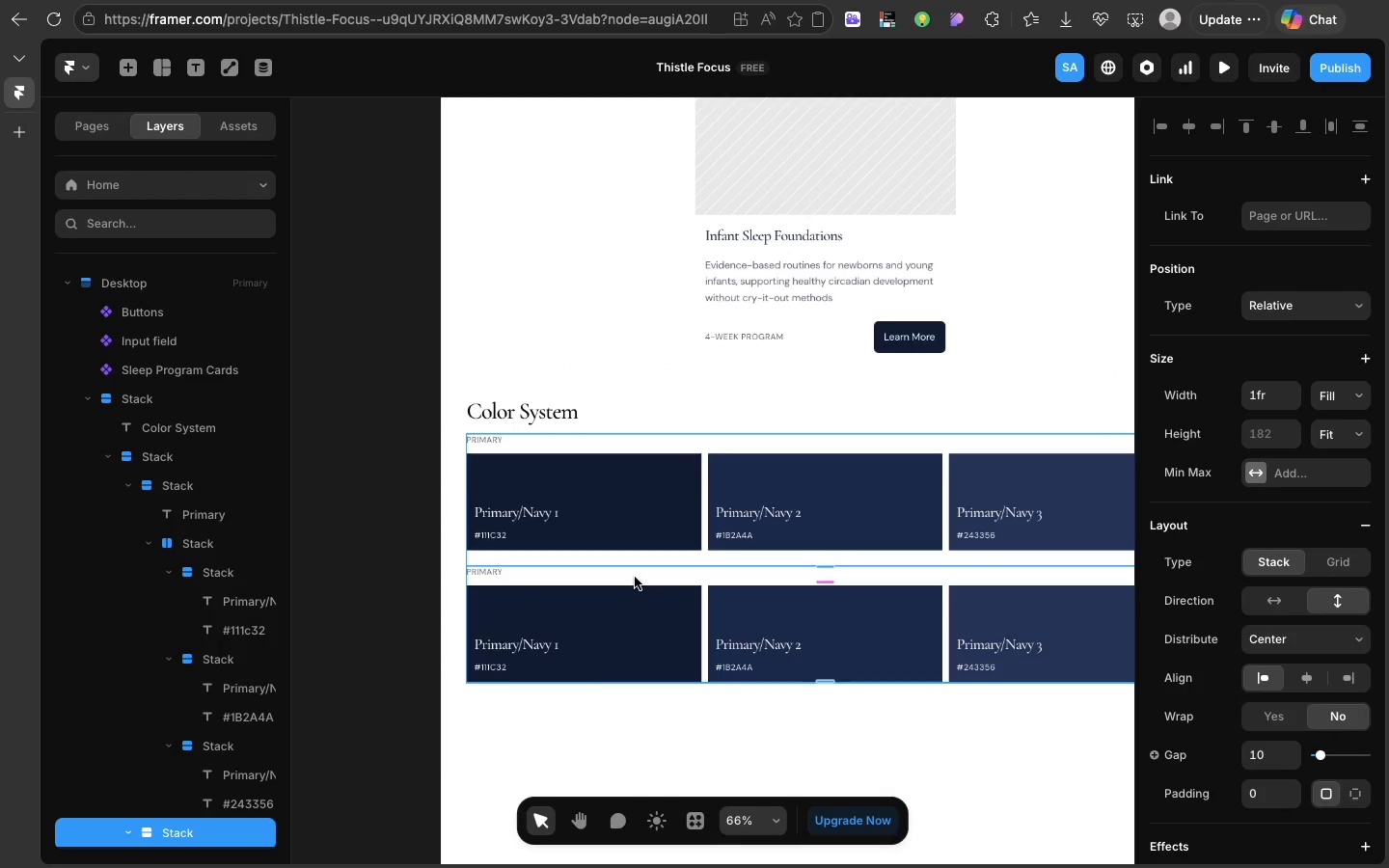 
key(Meta+D)
 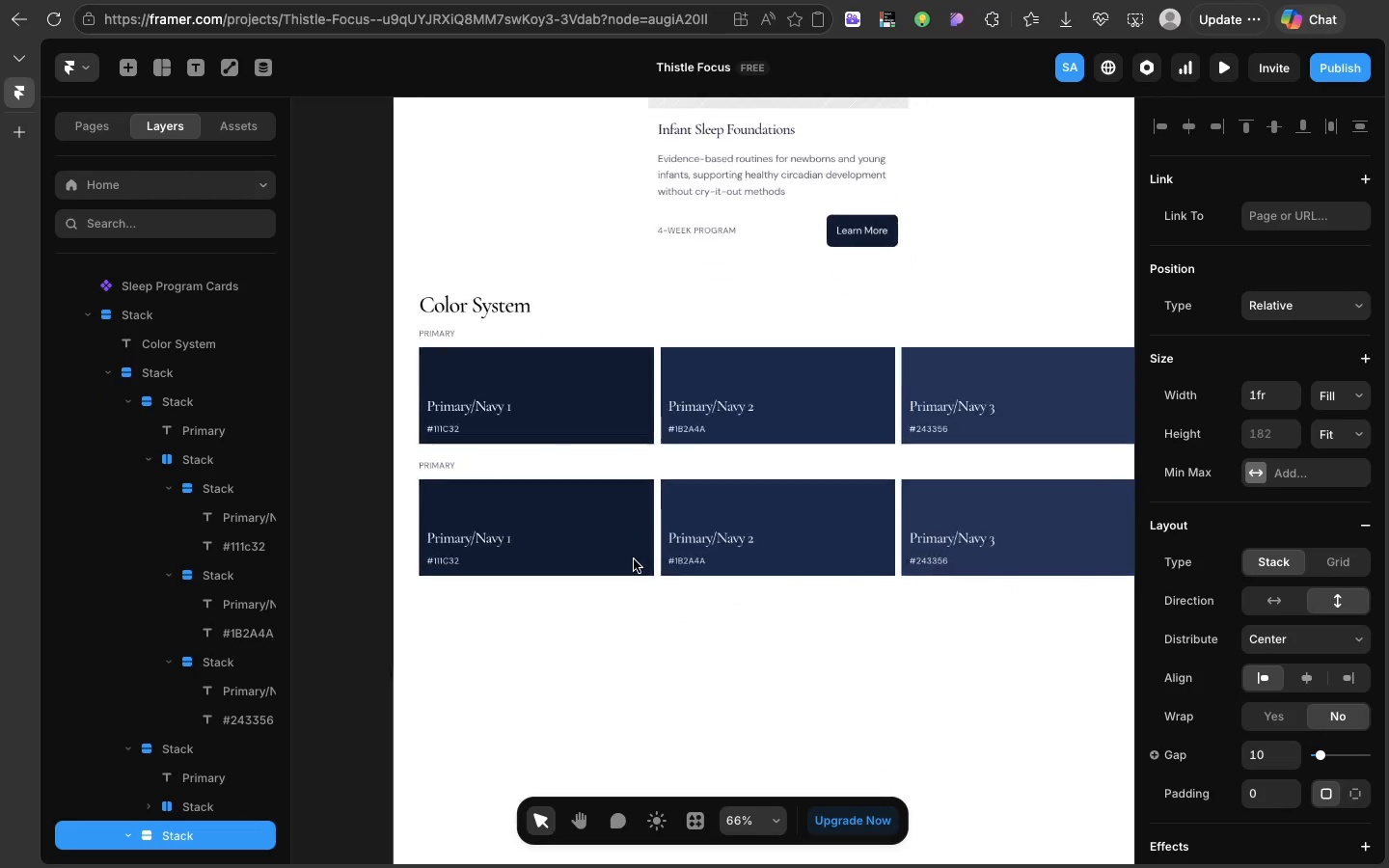 
scroll: coordinate [634, 559], scroll_direction: down, amount: 24.0
 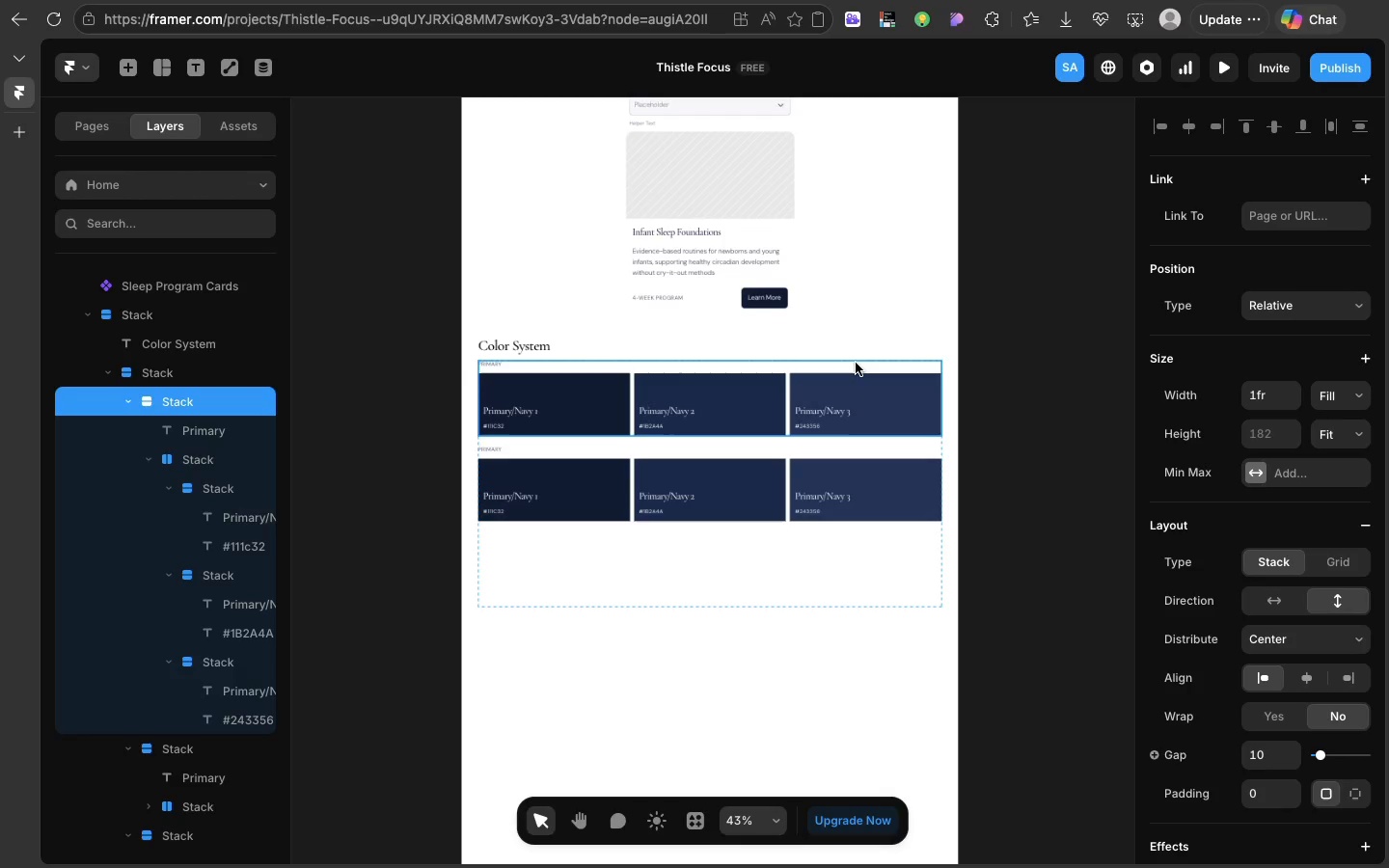 
left_click([856, 363])
 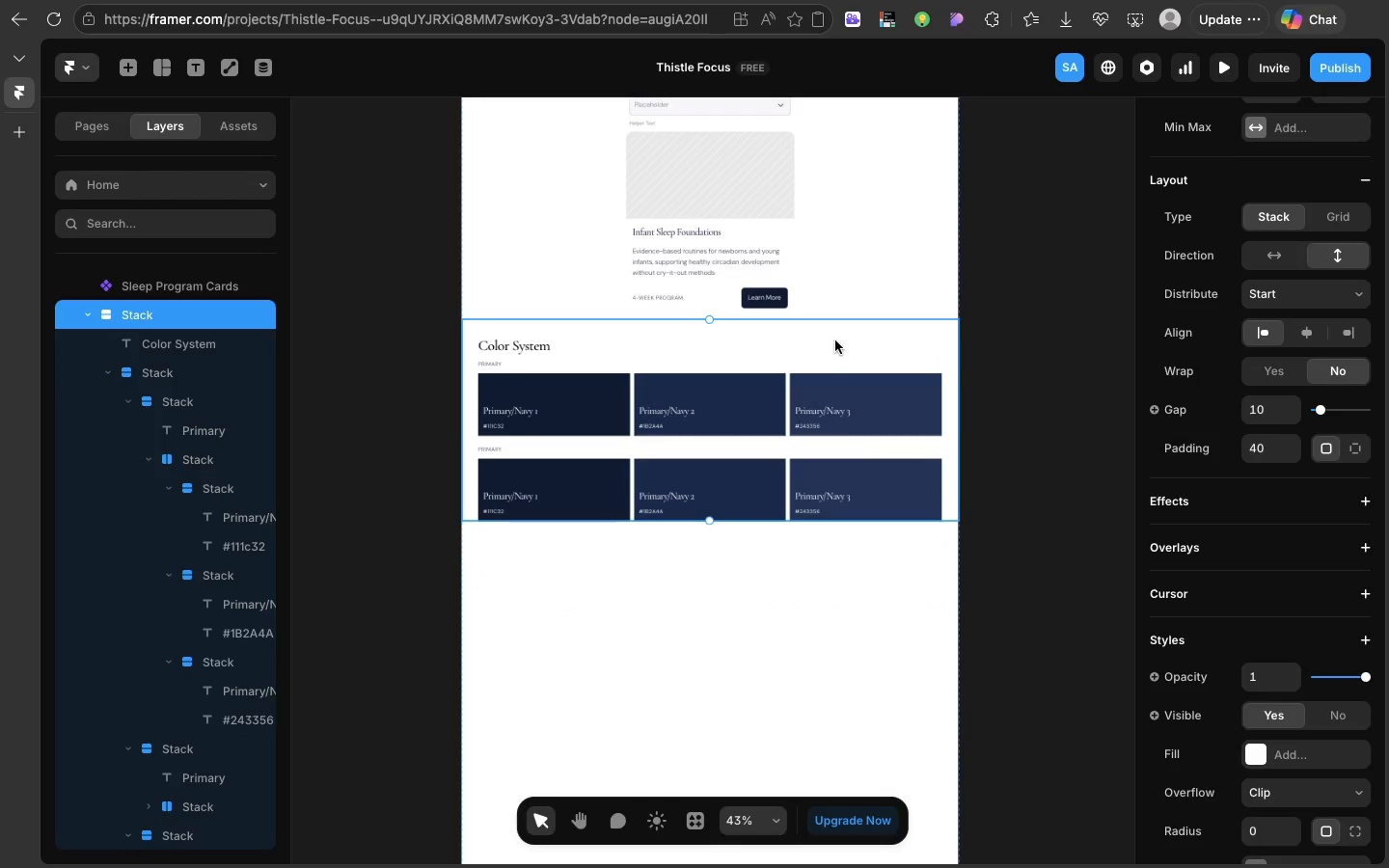 
left_click([835, 340])
 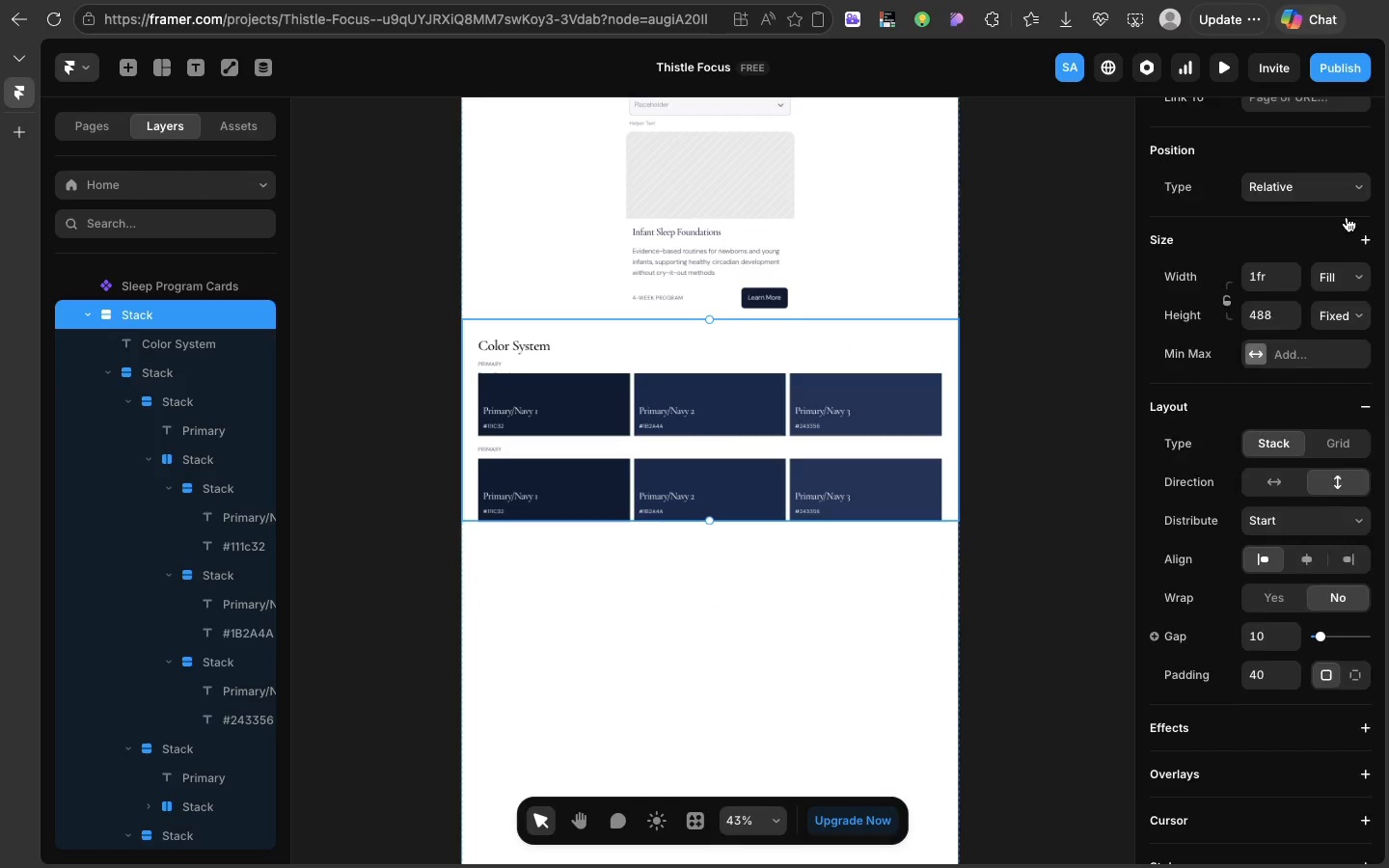 
scroll: coordinate [1347, 217], scroll_direction: up, amount: 28.0
 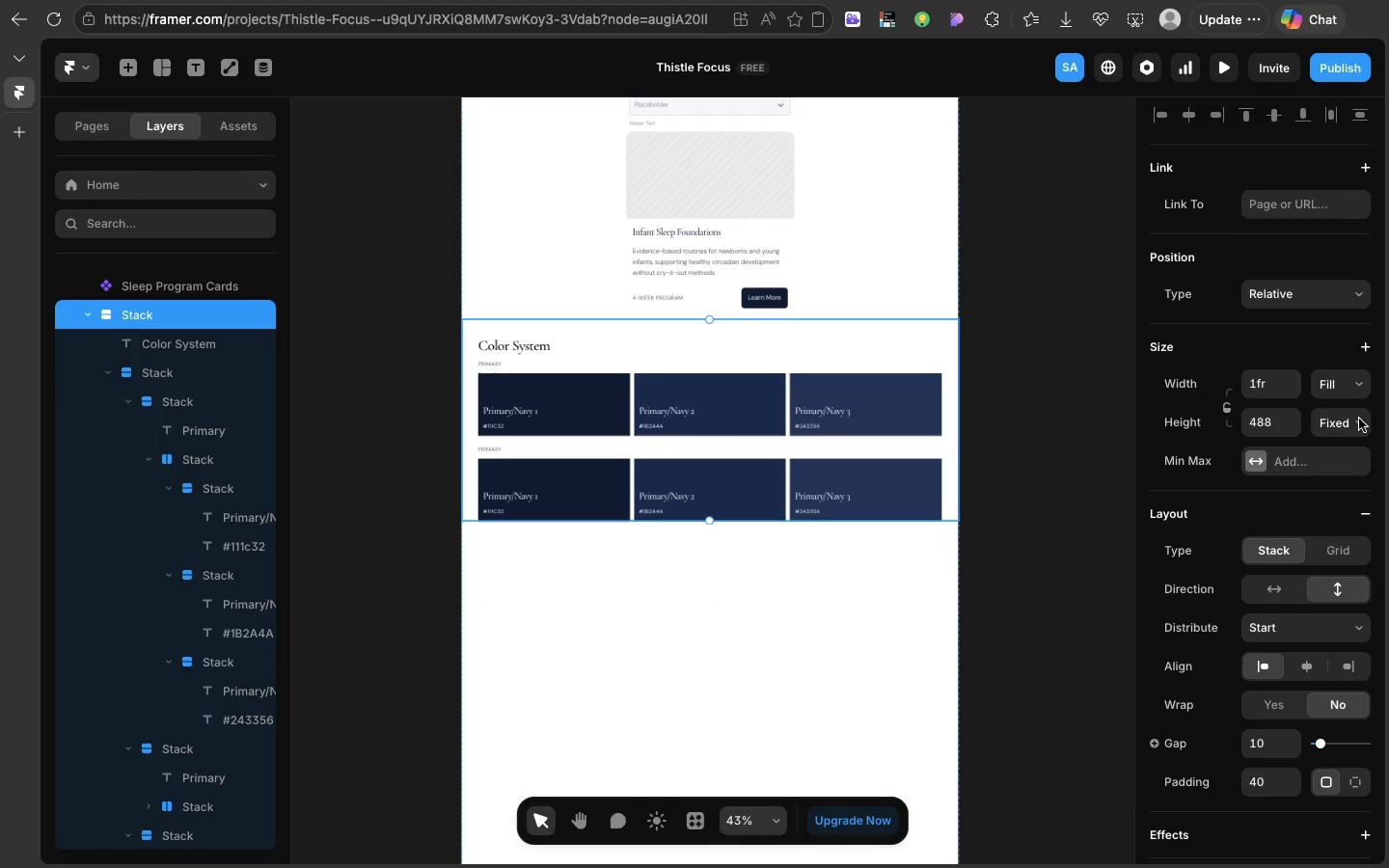 
left_click([1359, 419])
 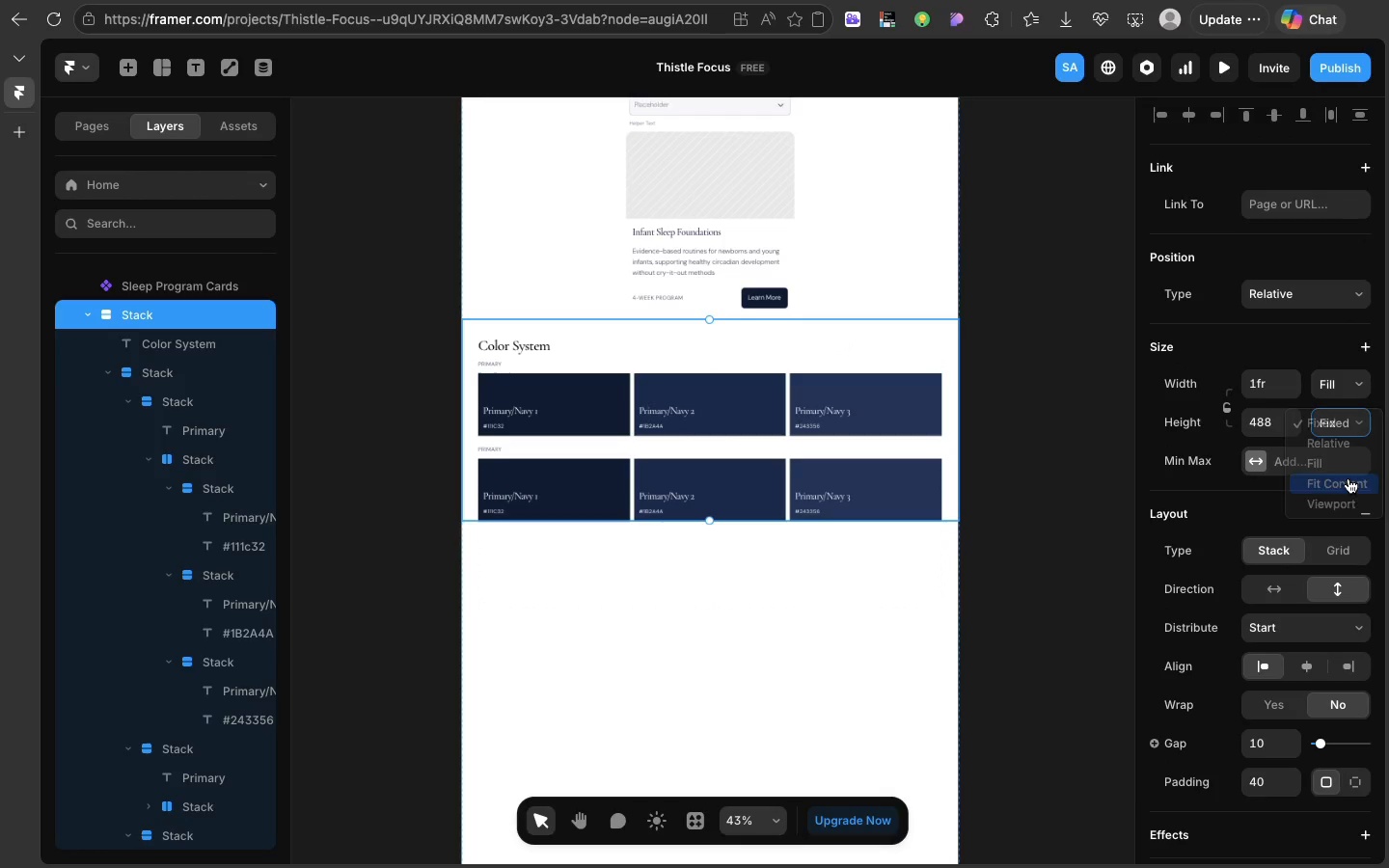 
left_click([1348, 478])
 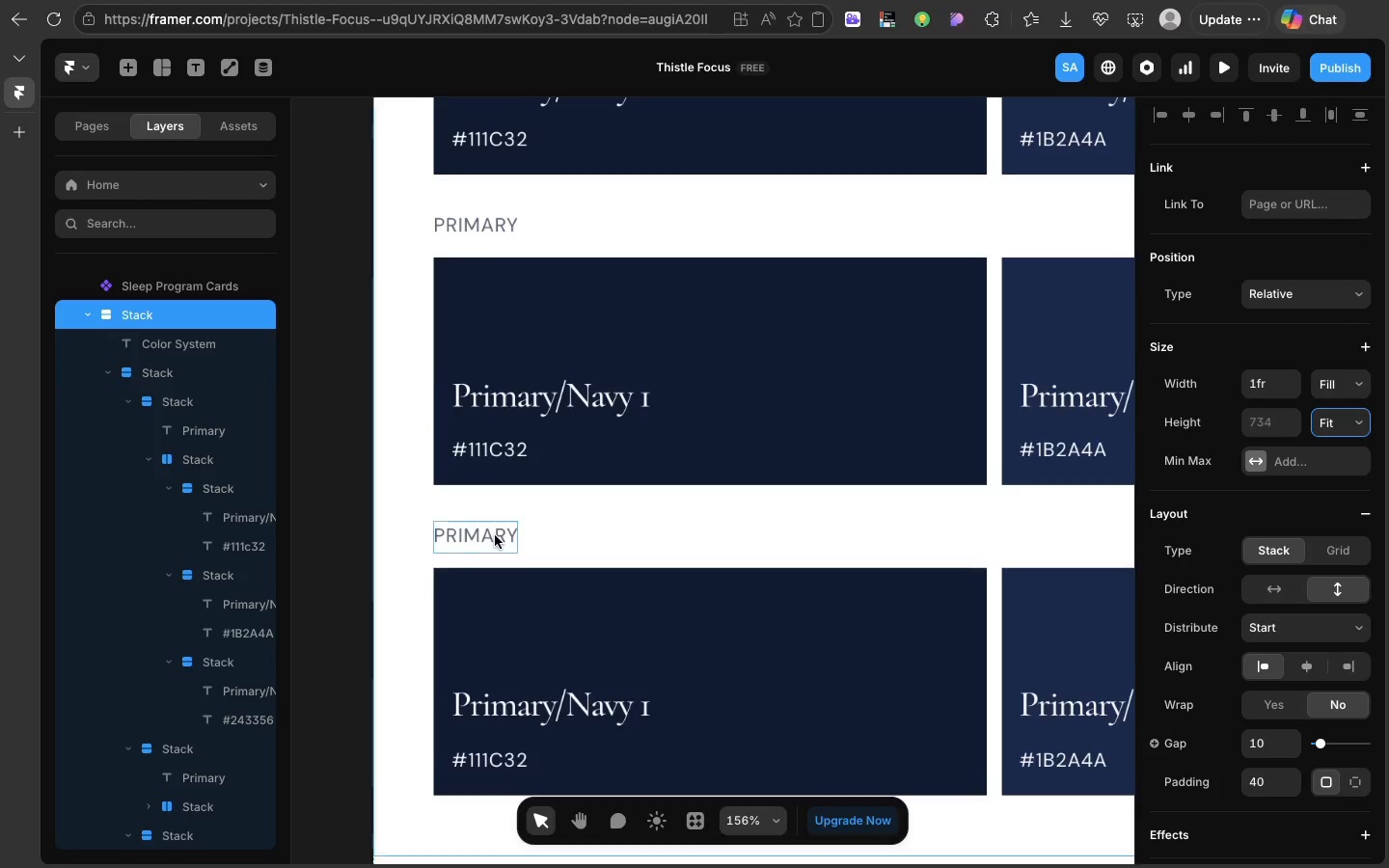 
scroll: coordinate [495, 535], scroll_direction: up, amount: 20.0
 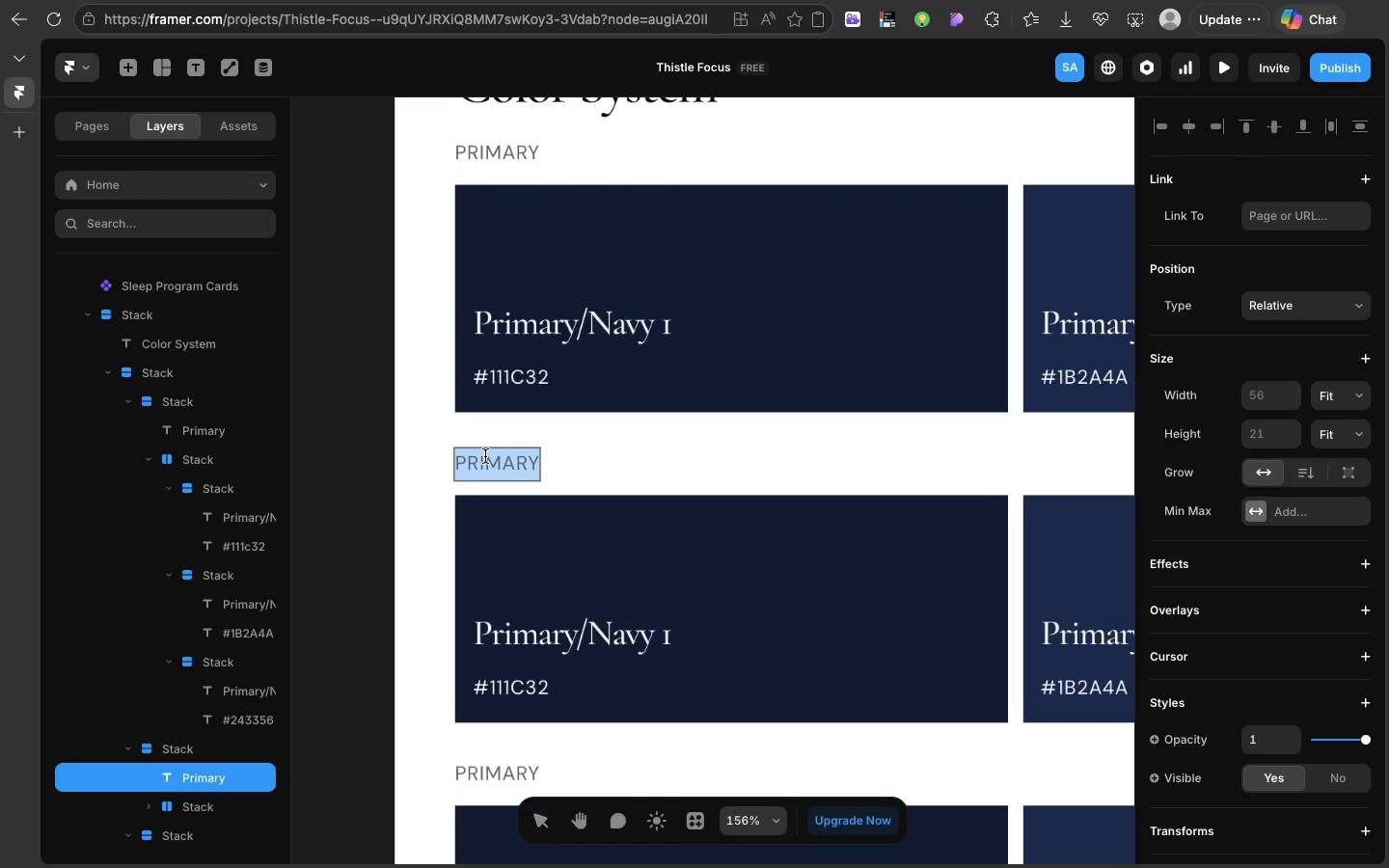 
double_click([485, 456])
 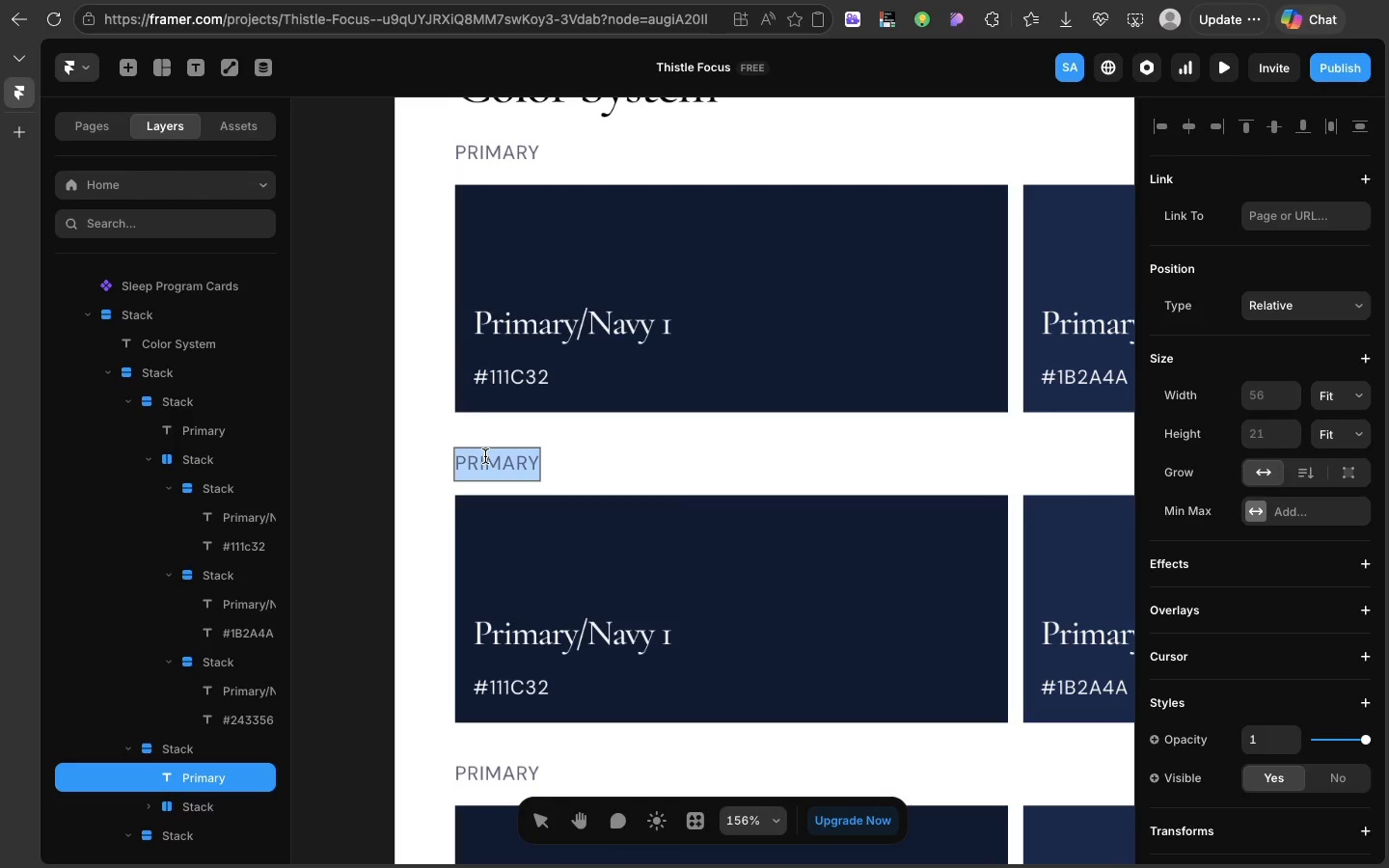 
triple_click([485, 456])
 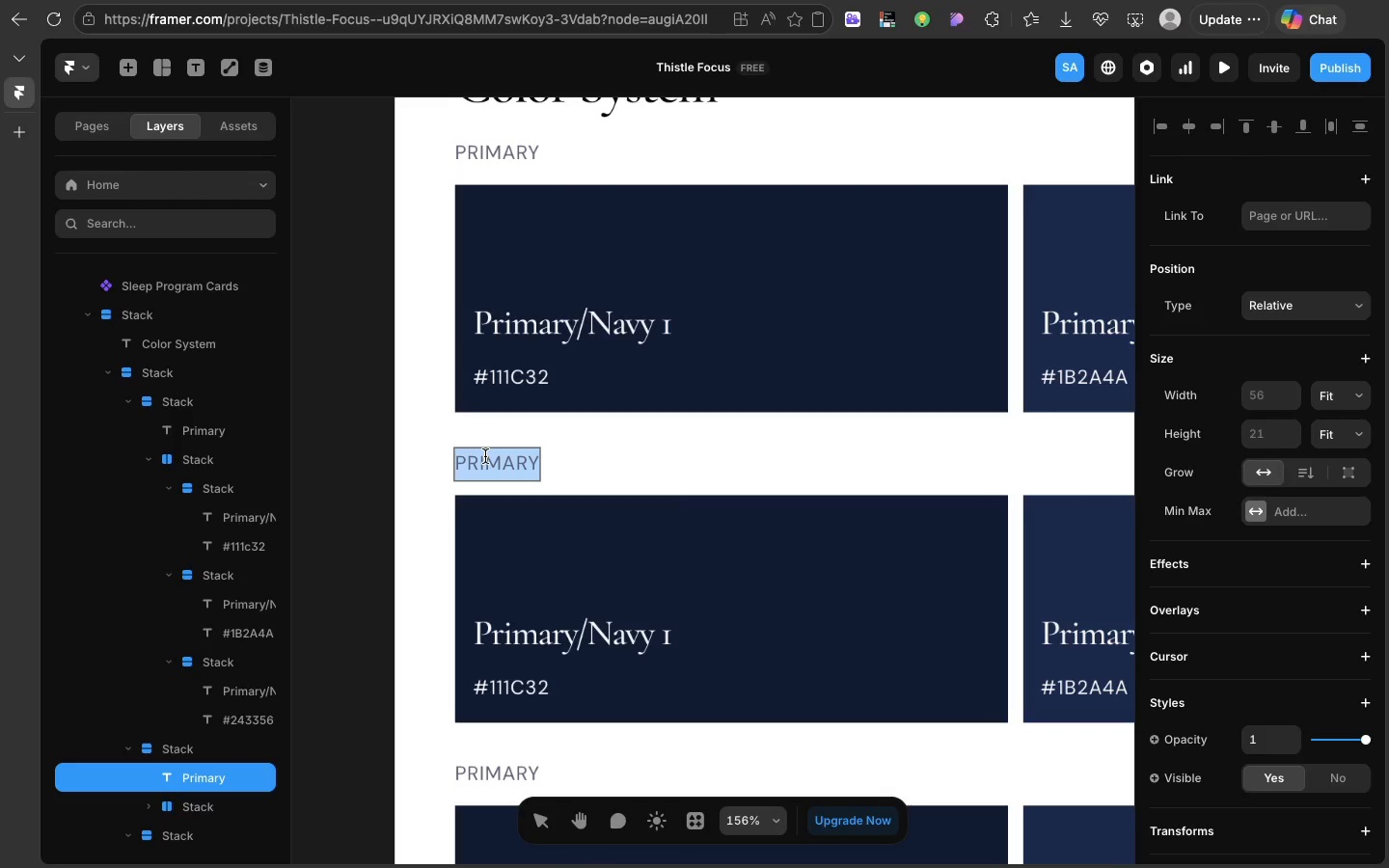 
triple_click([485, 456])
 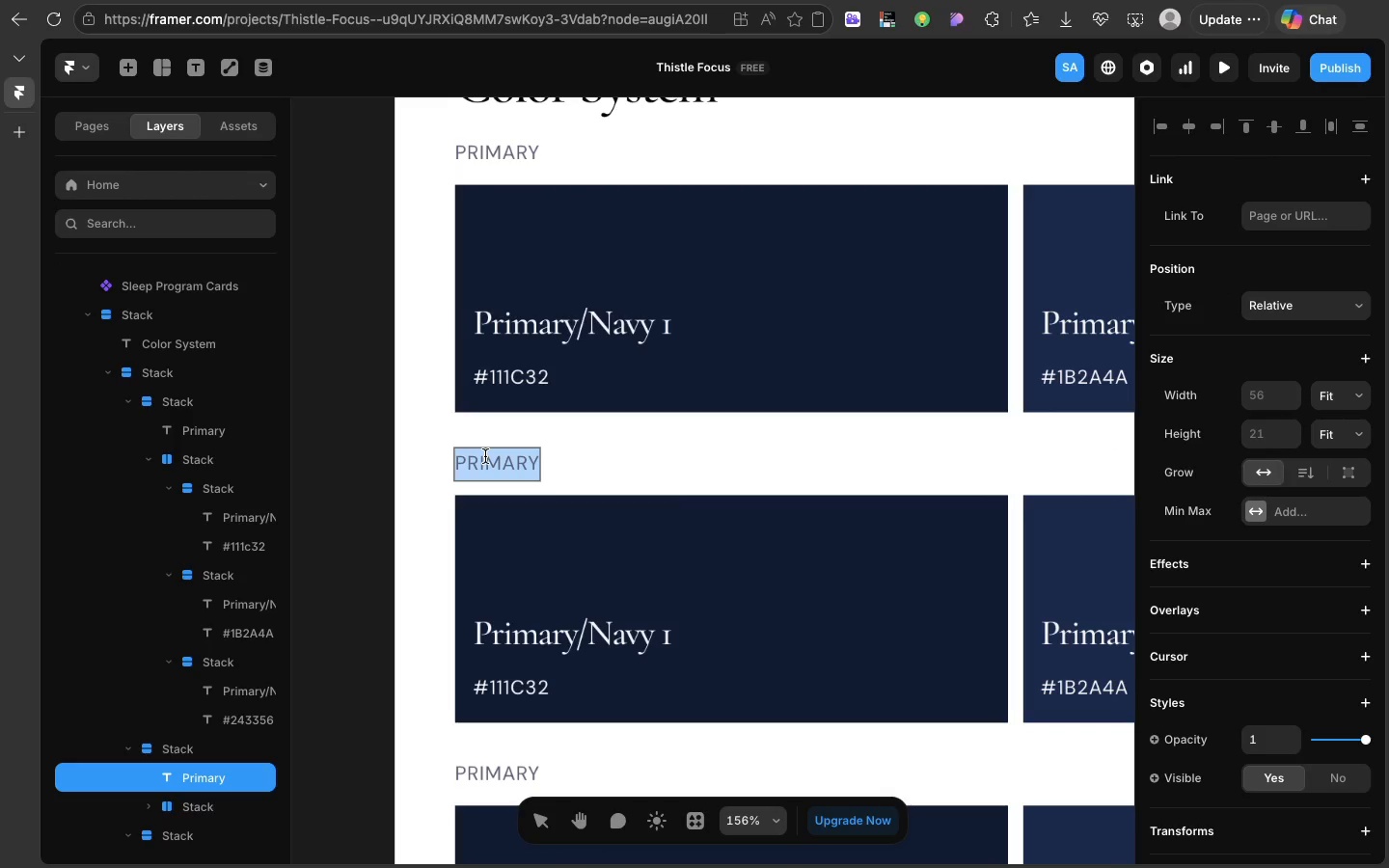 
type(Secon)
 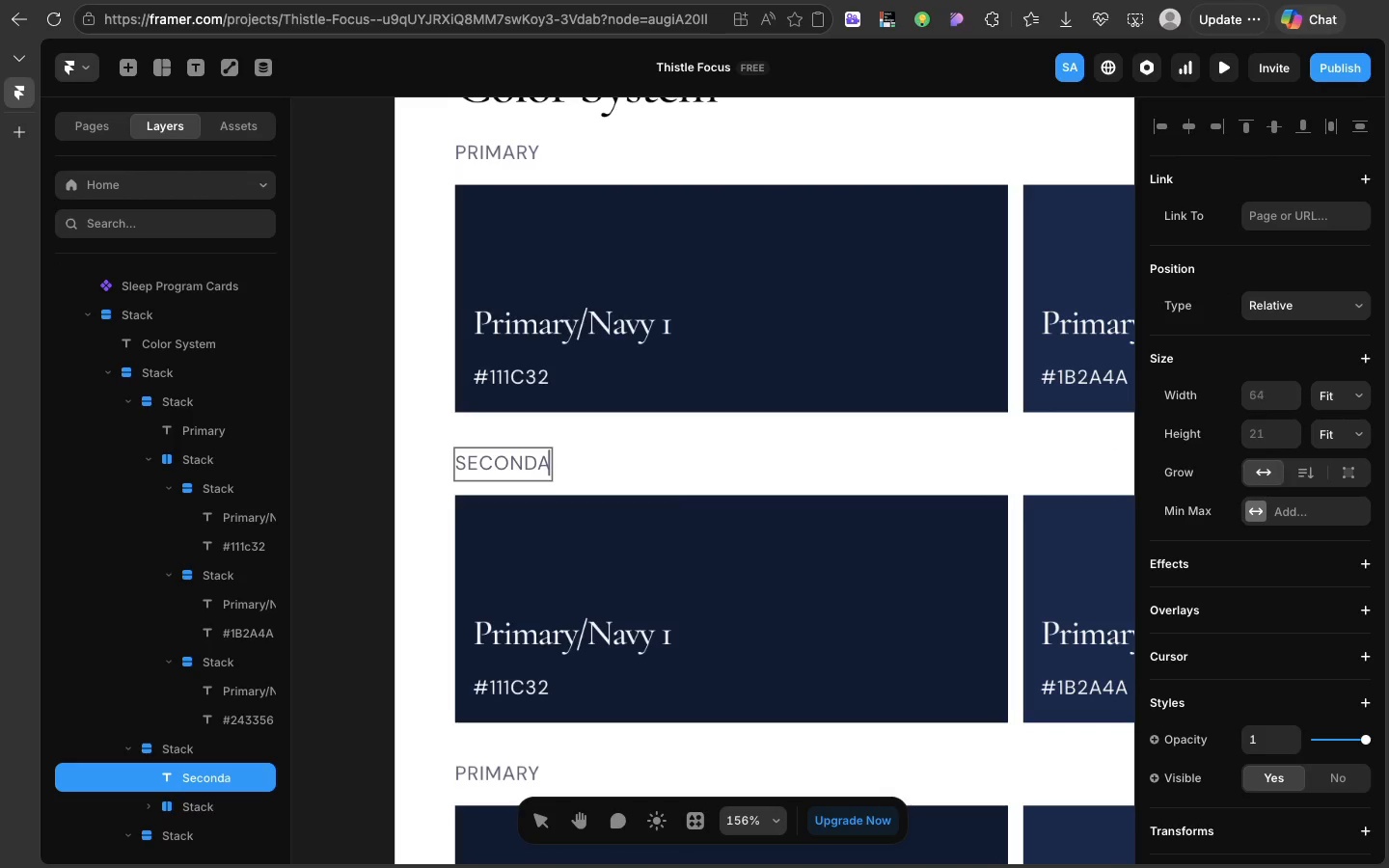 
type(dary)
 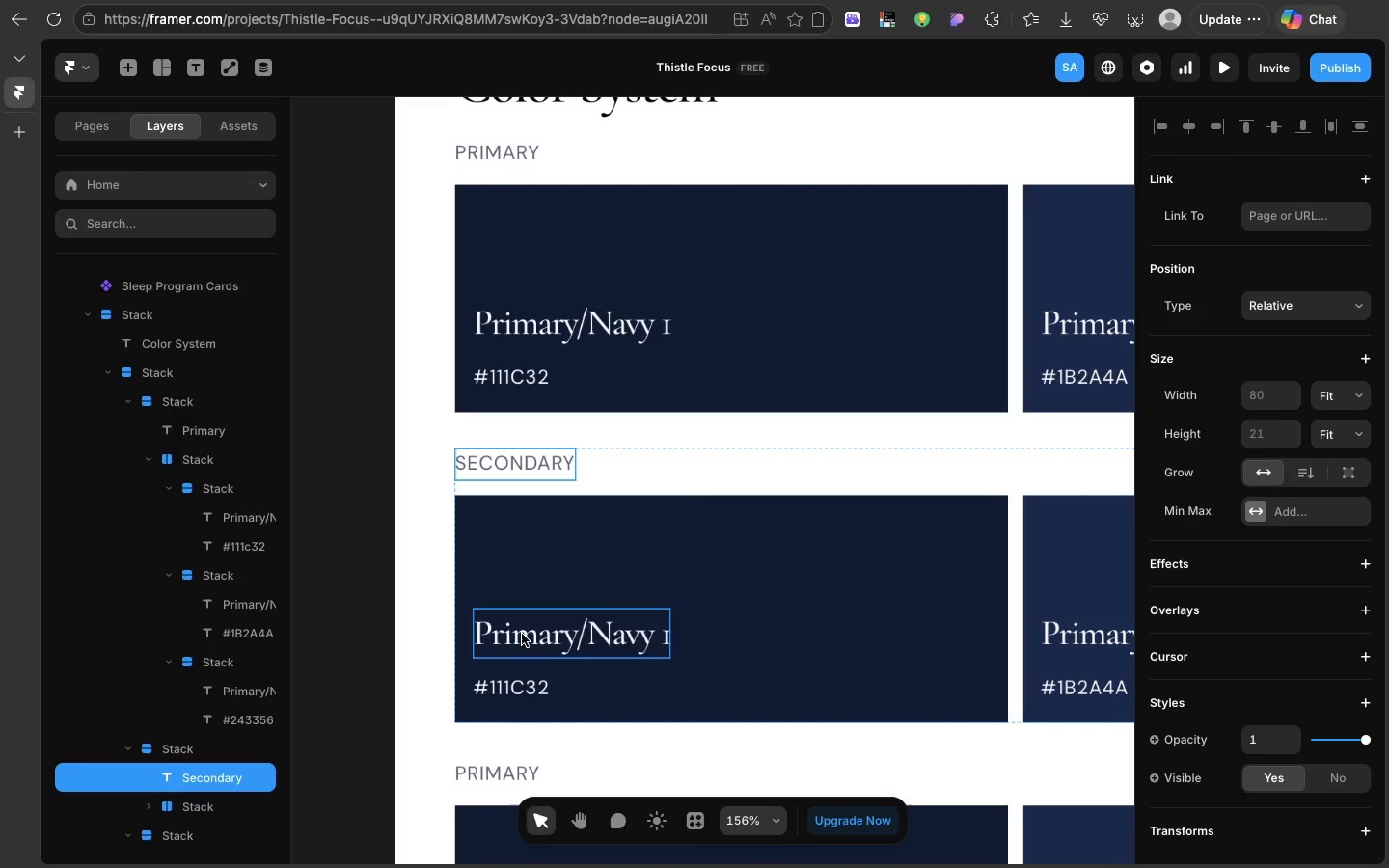 
double_click([522, 634])
 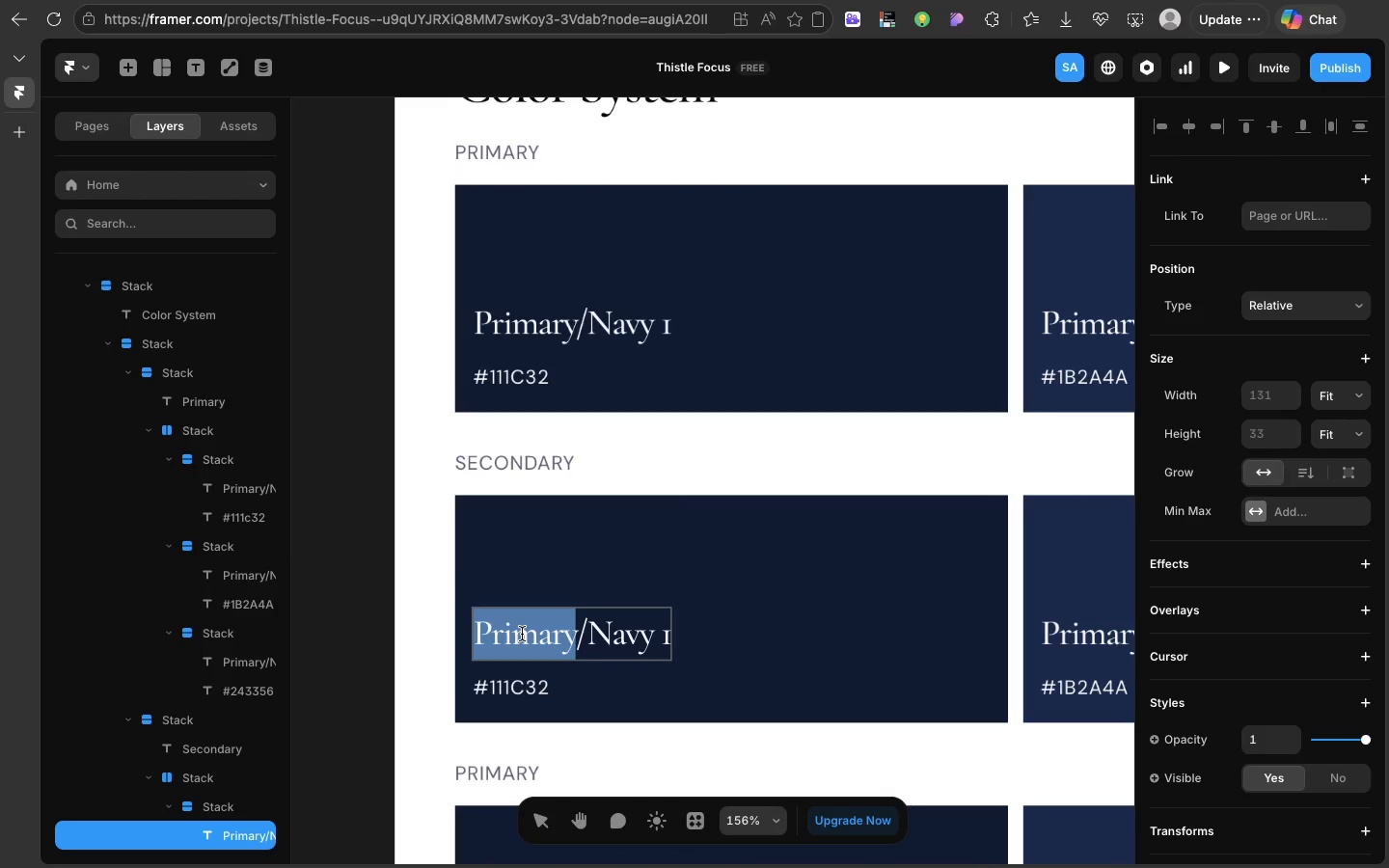 
triple_click([522, 634])
 